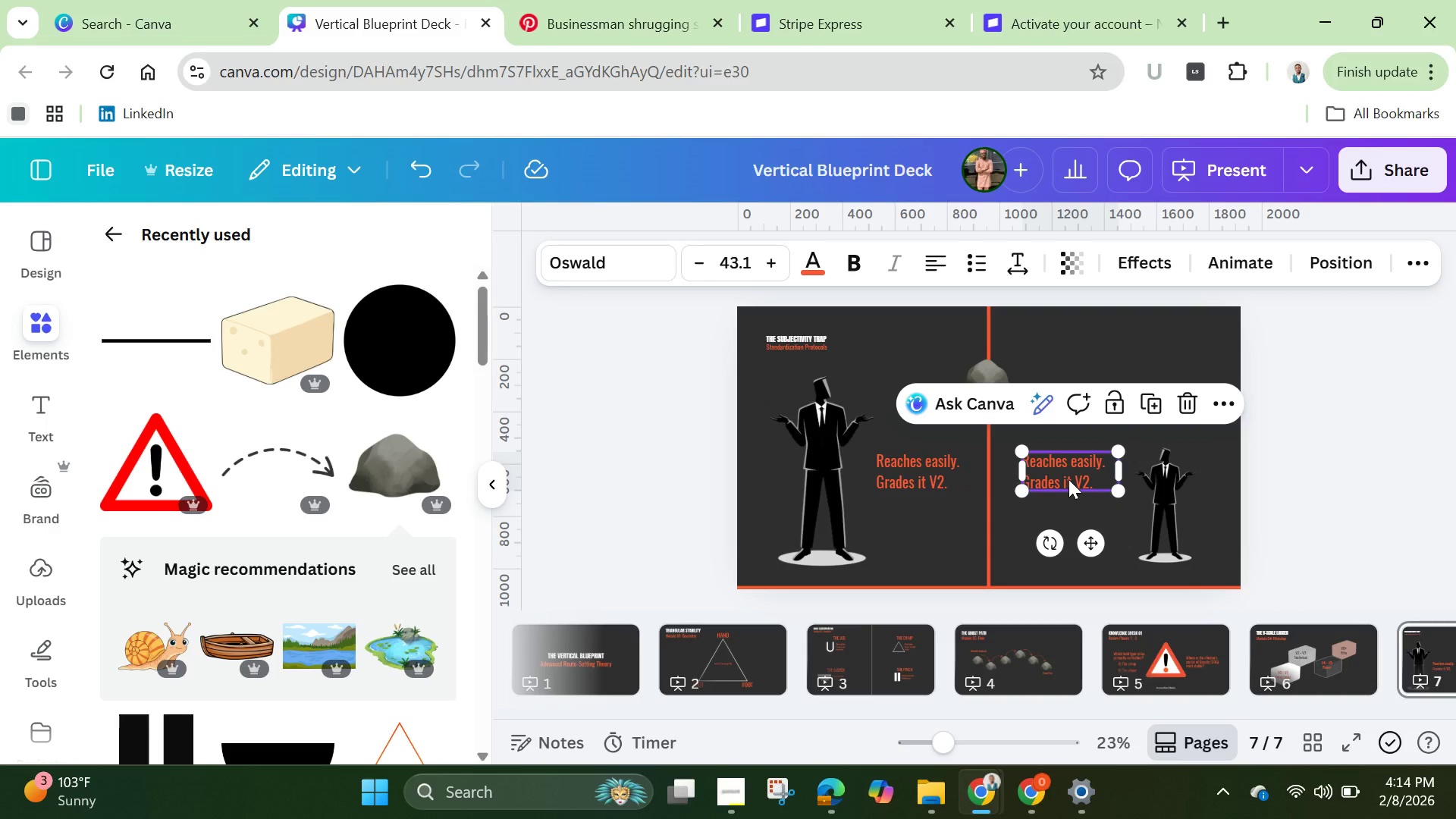 
left_click([1068, 479])
 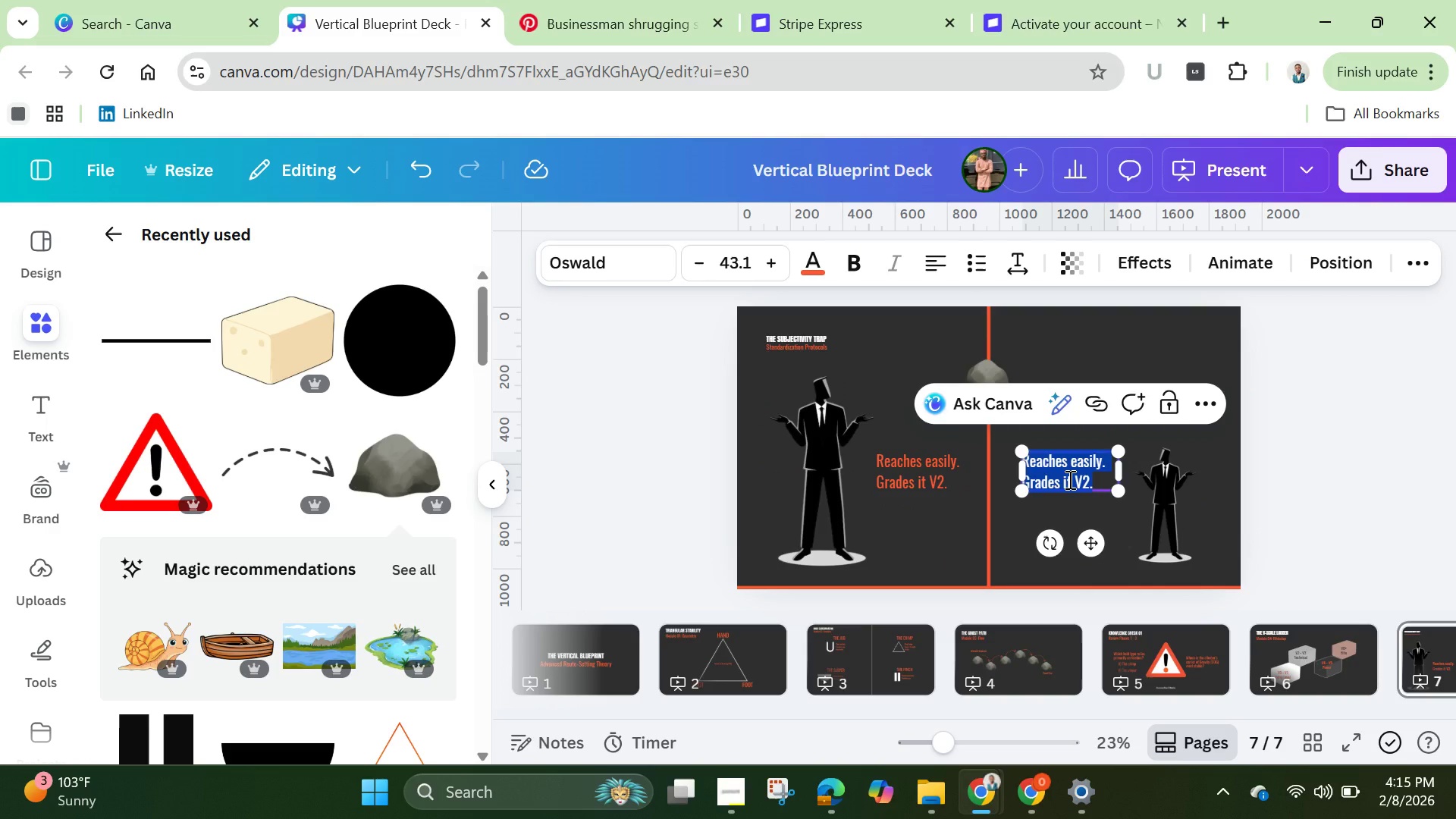 
key(Backspace)
type(Cannot Reach)
 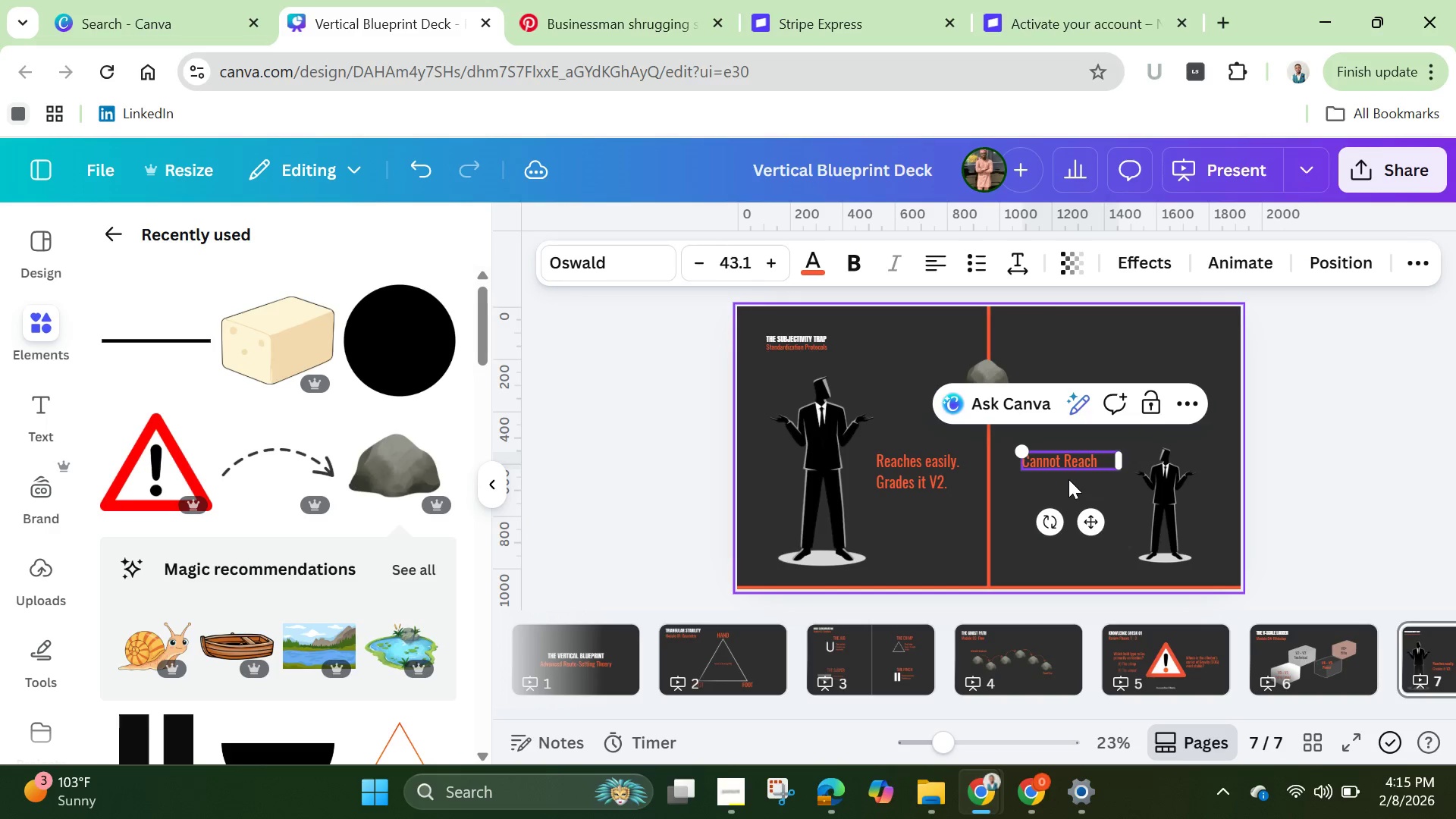 
key(Enter)
 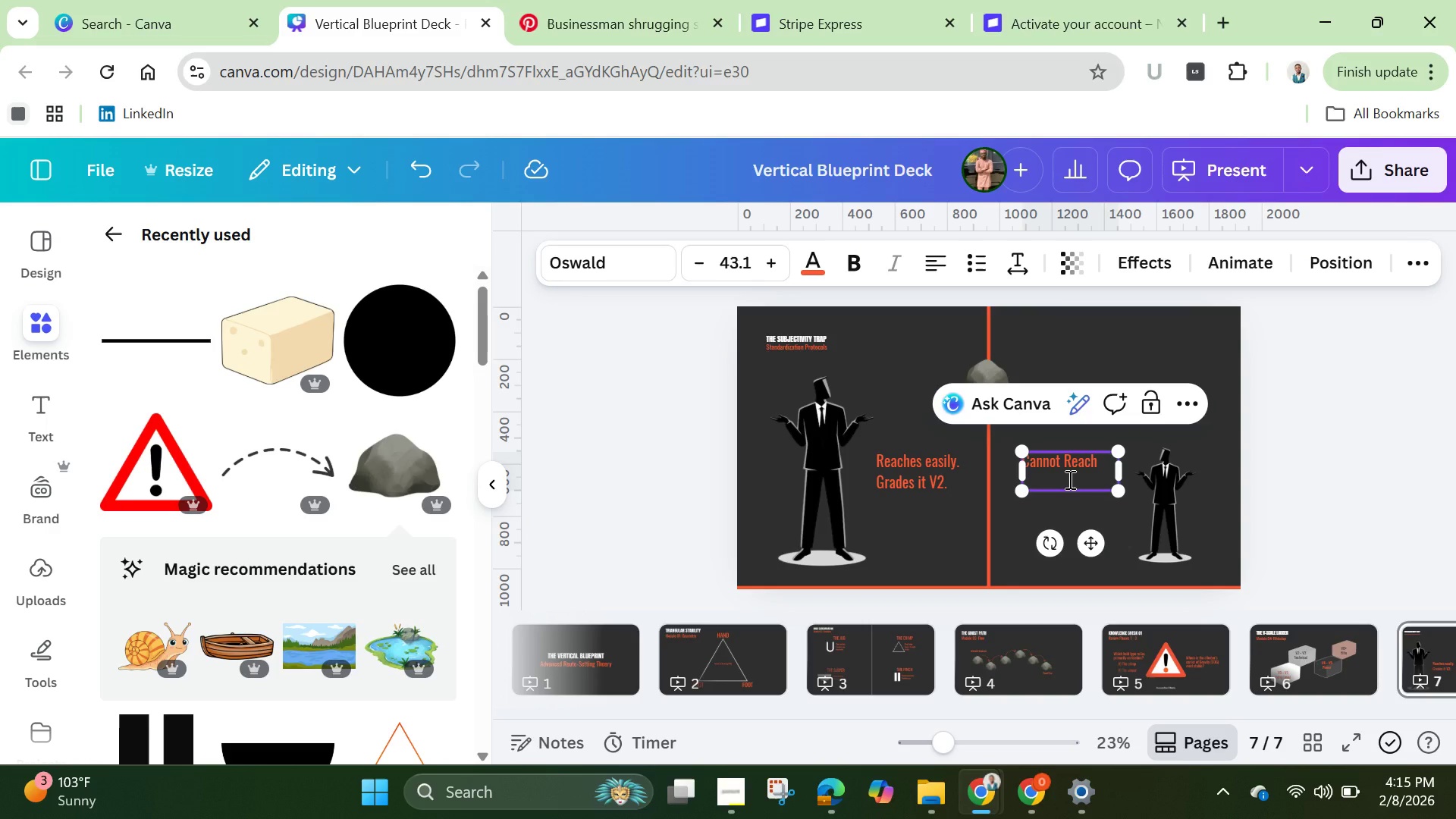 
type(Grade it V%)
key(Backspace)
type(5)
 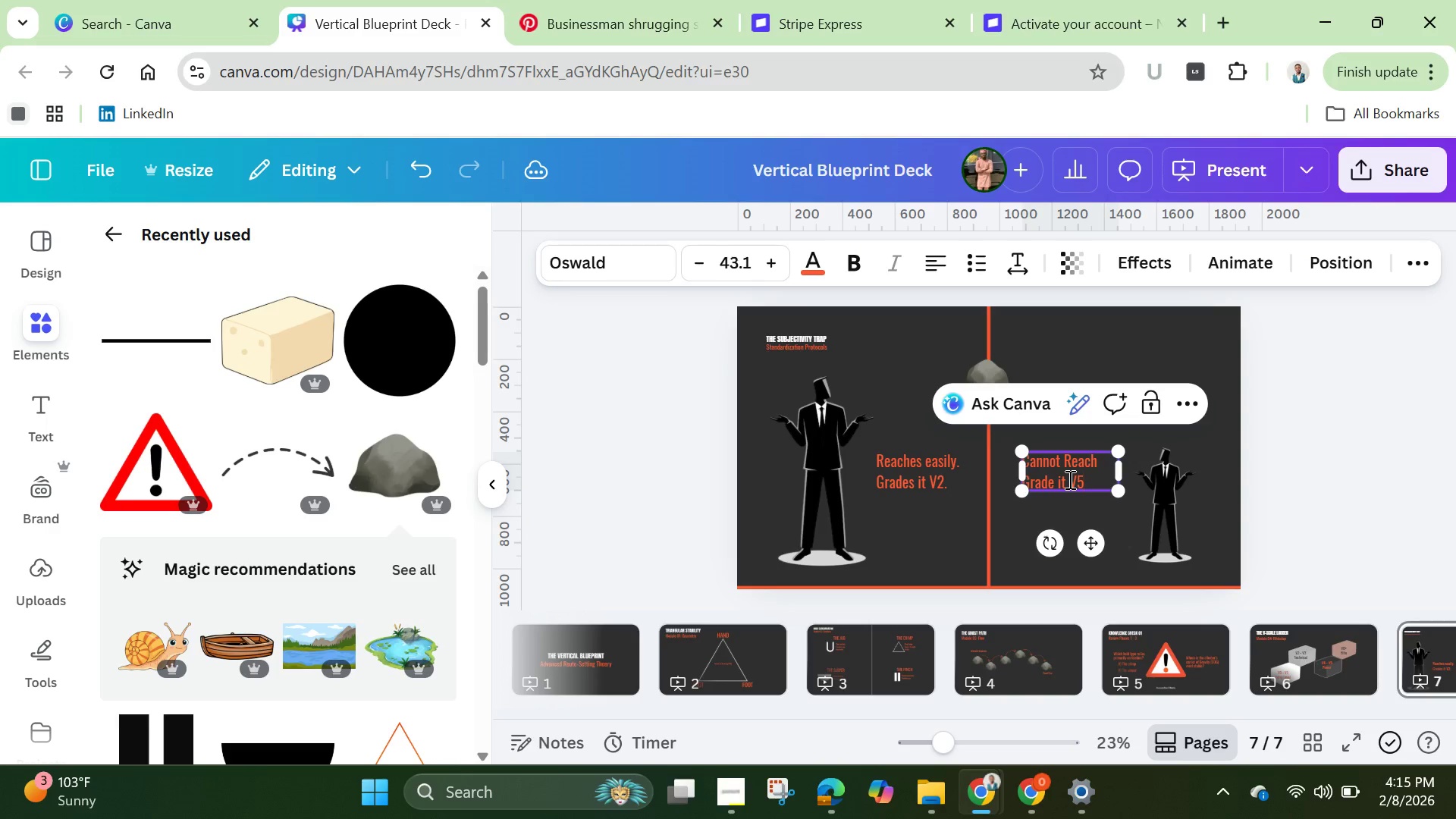 
left_click([1338, 459])
 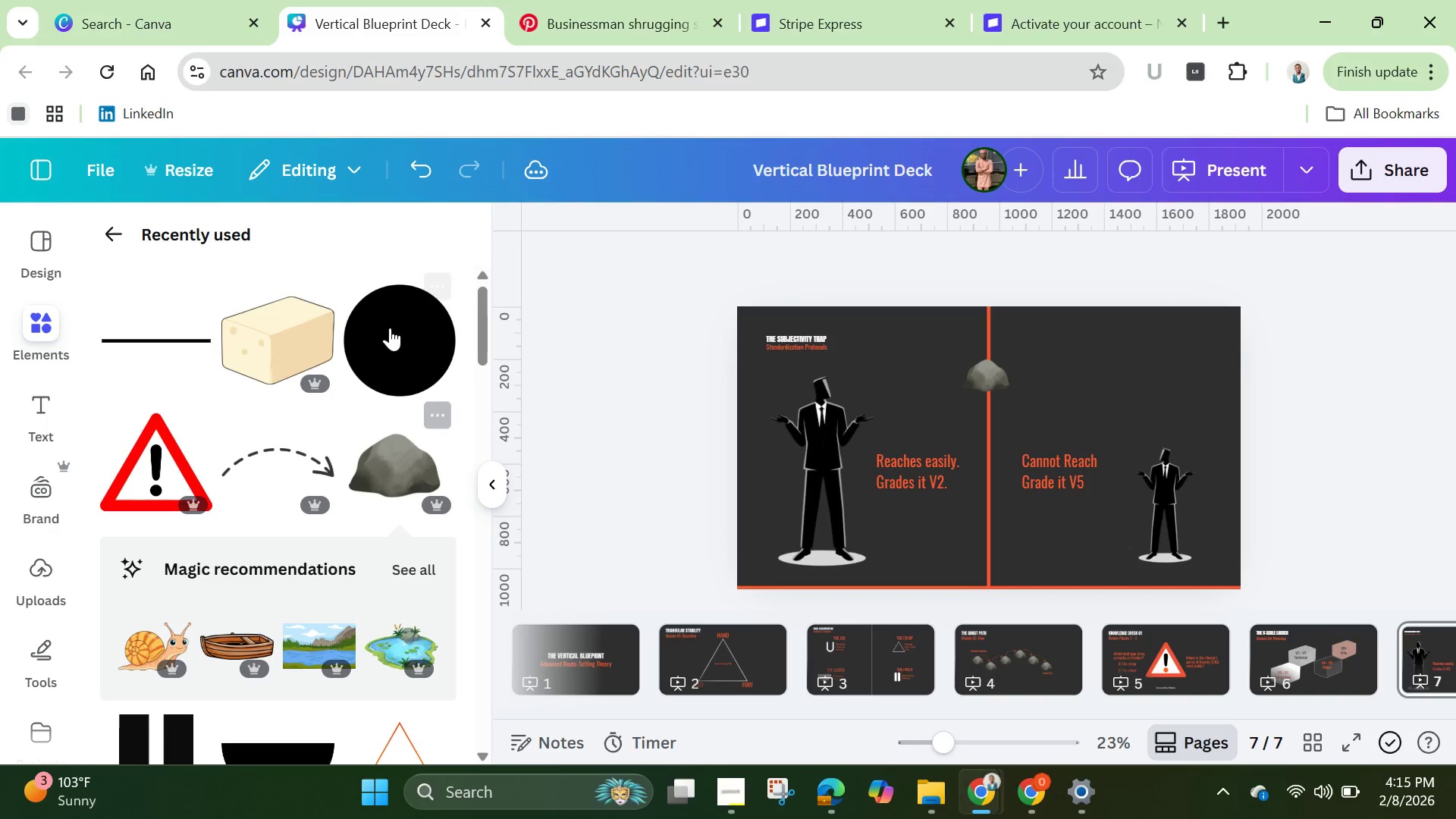 
mouse_move([135, 247])
 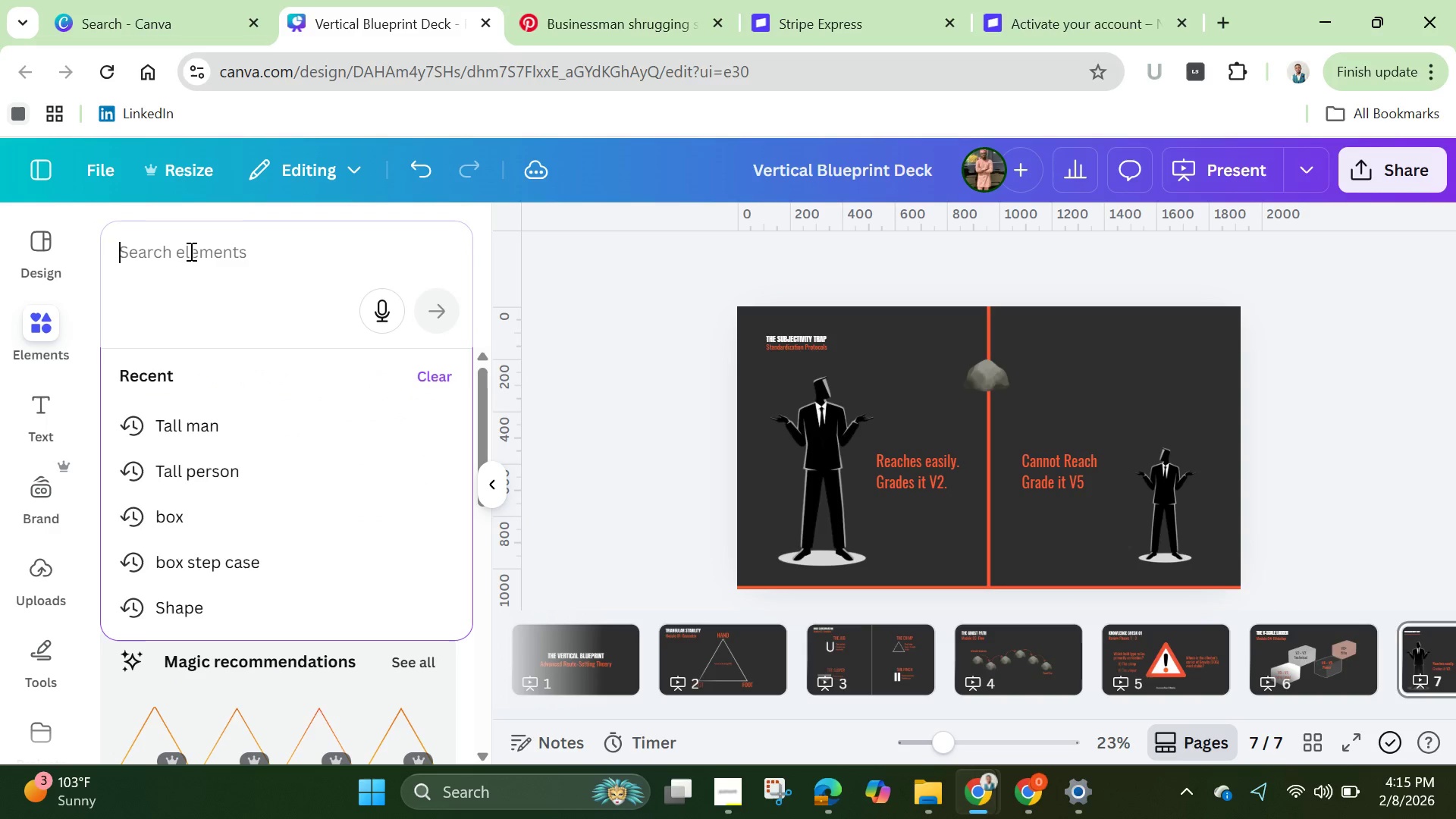 
left_click([190, 251])
 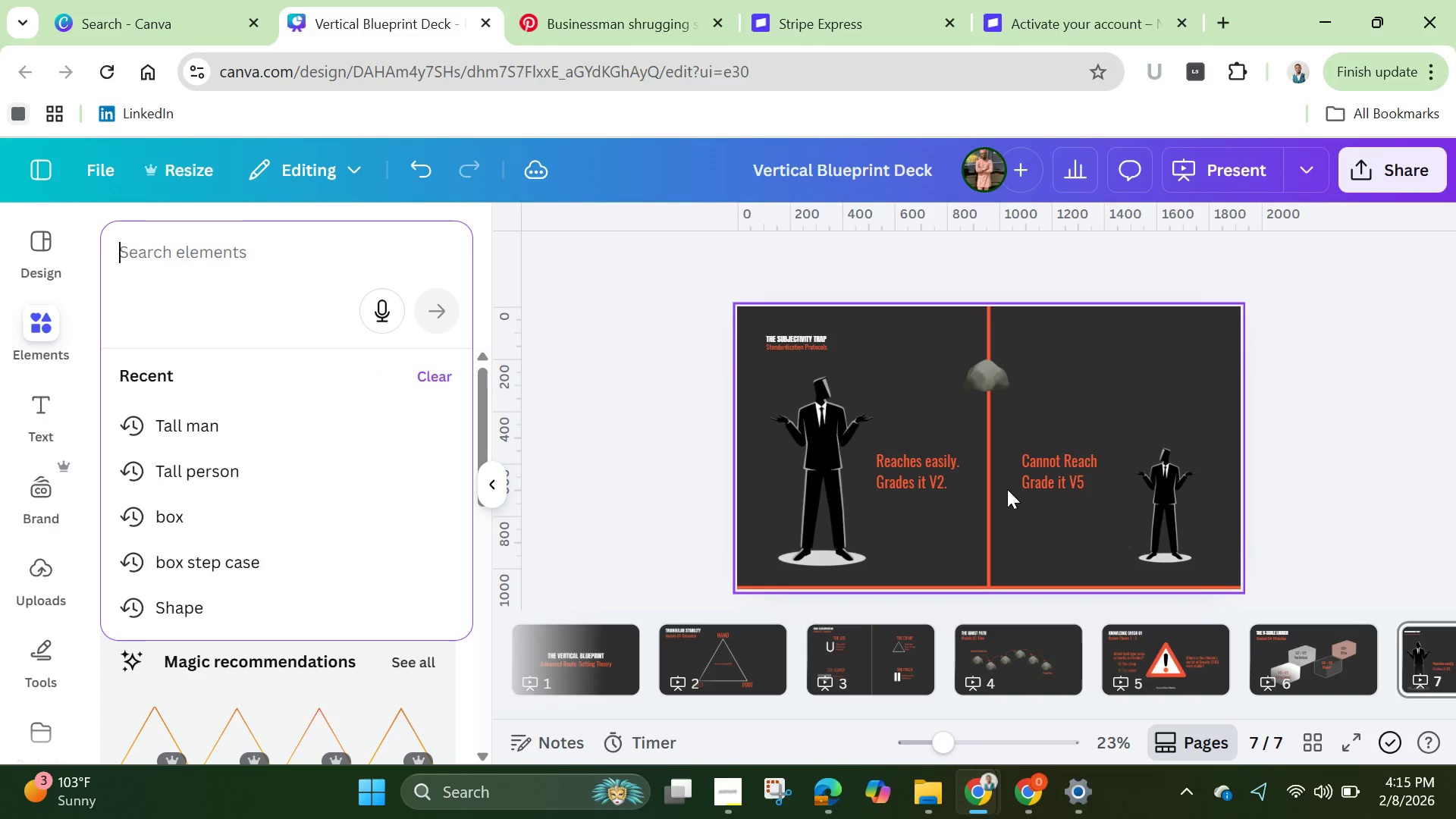 
left_click([990, 500])
 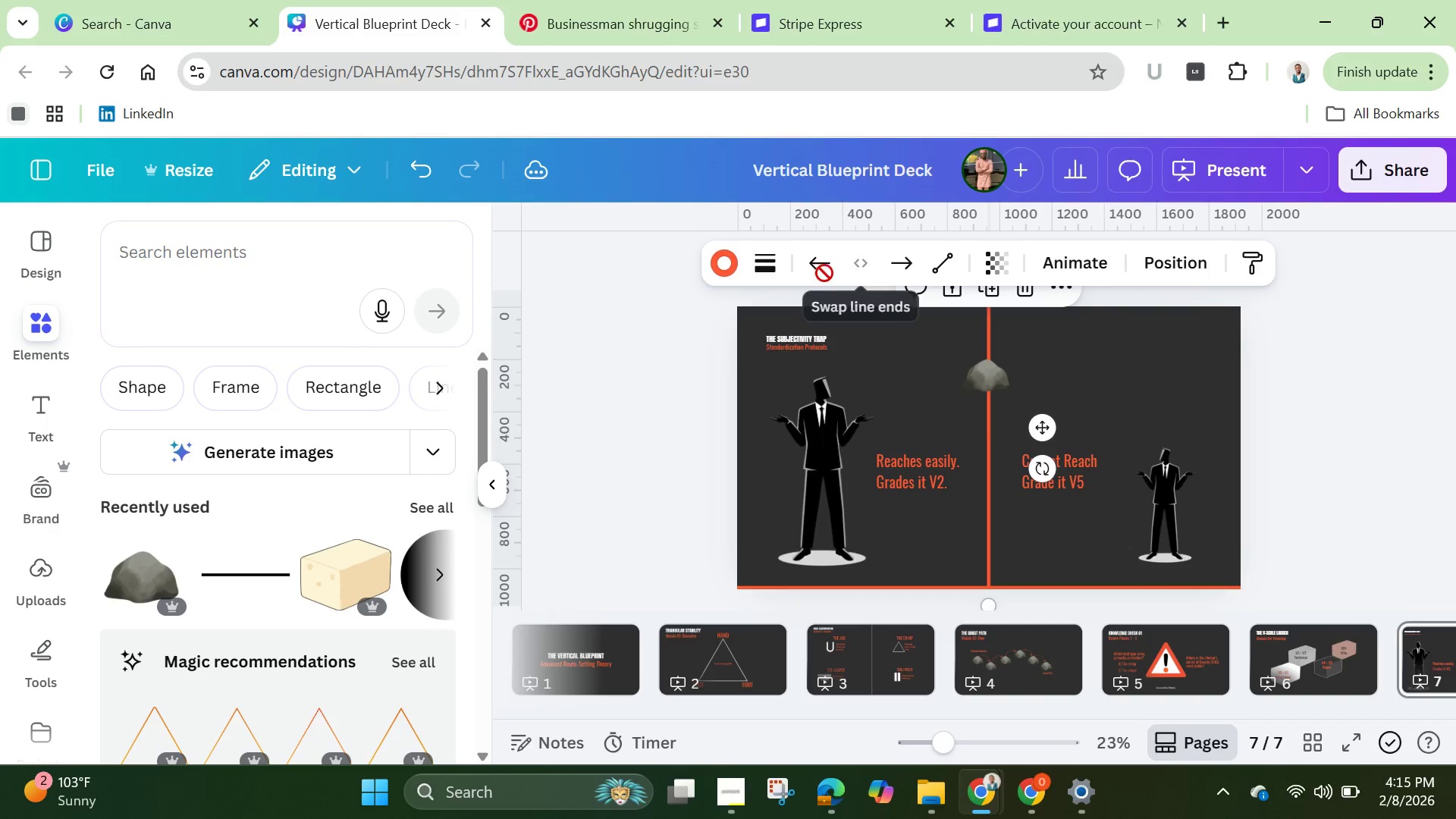 
left_click([821, 273])
 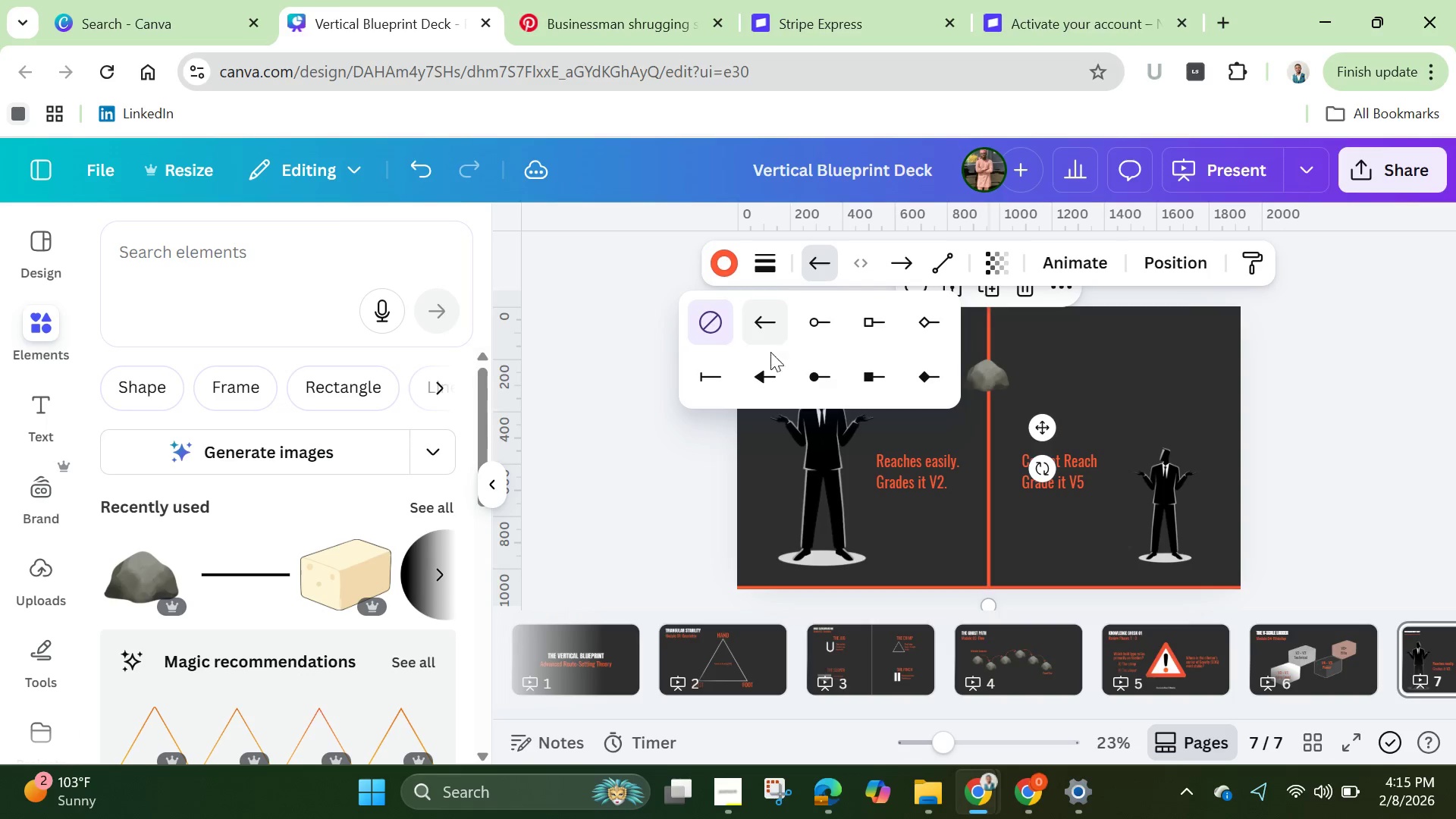 
left_click([762, 377])
 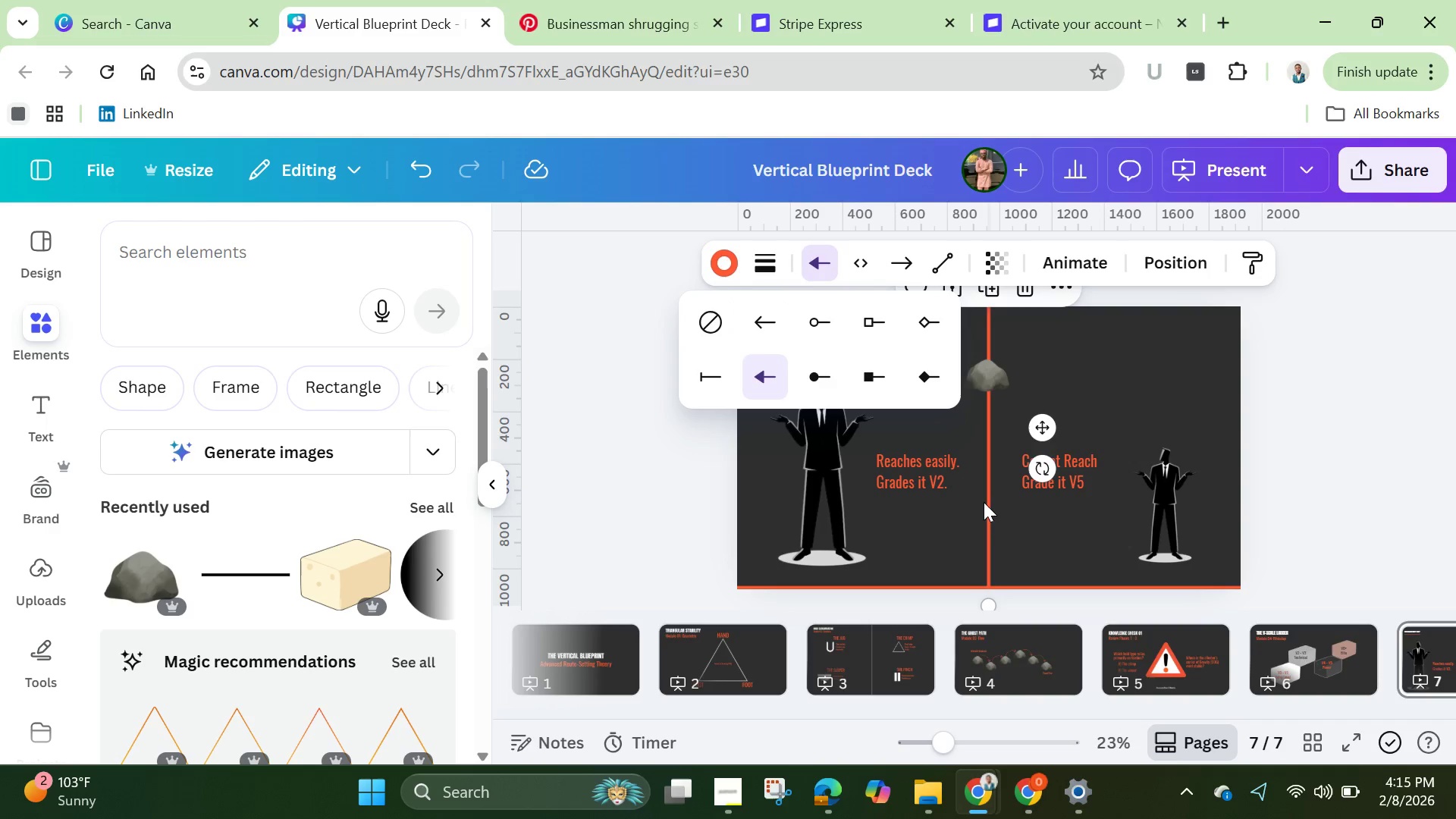 
left_click_drag(start_coordinate=[987, 493], to_coordinate=[990, 544])
 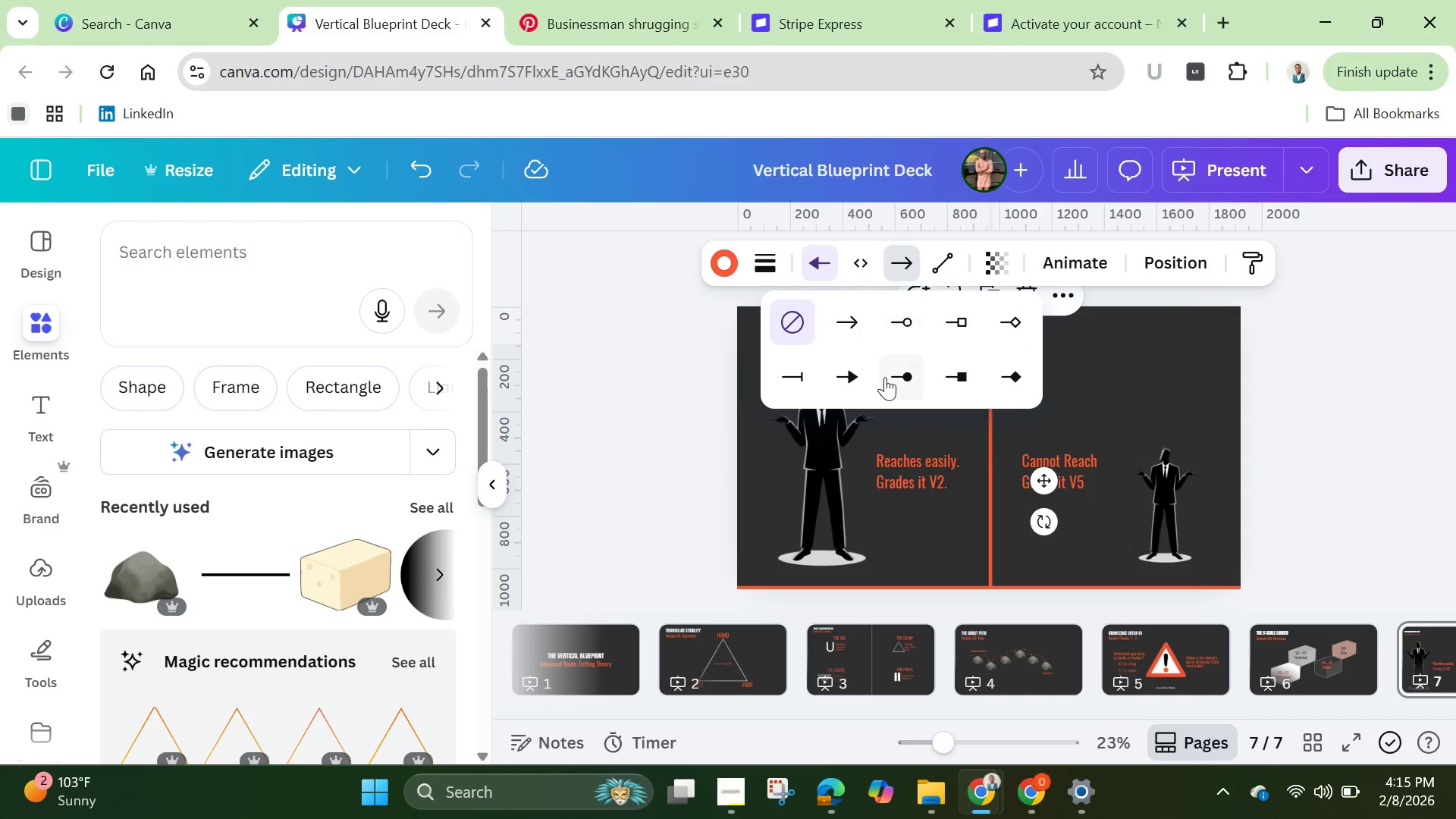 
left_click([858, 371])
 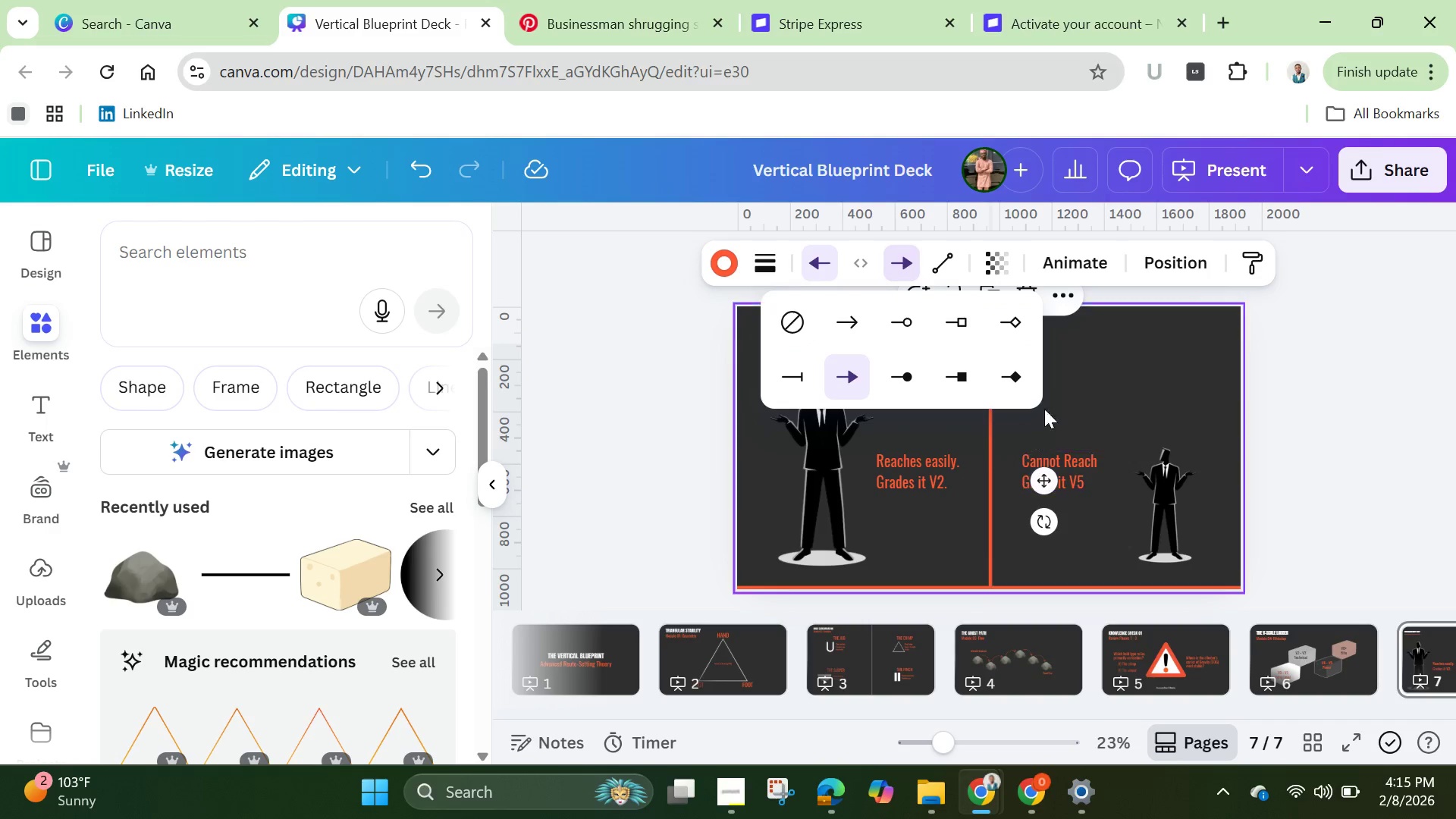 
left_click([1073, 390])
 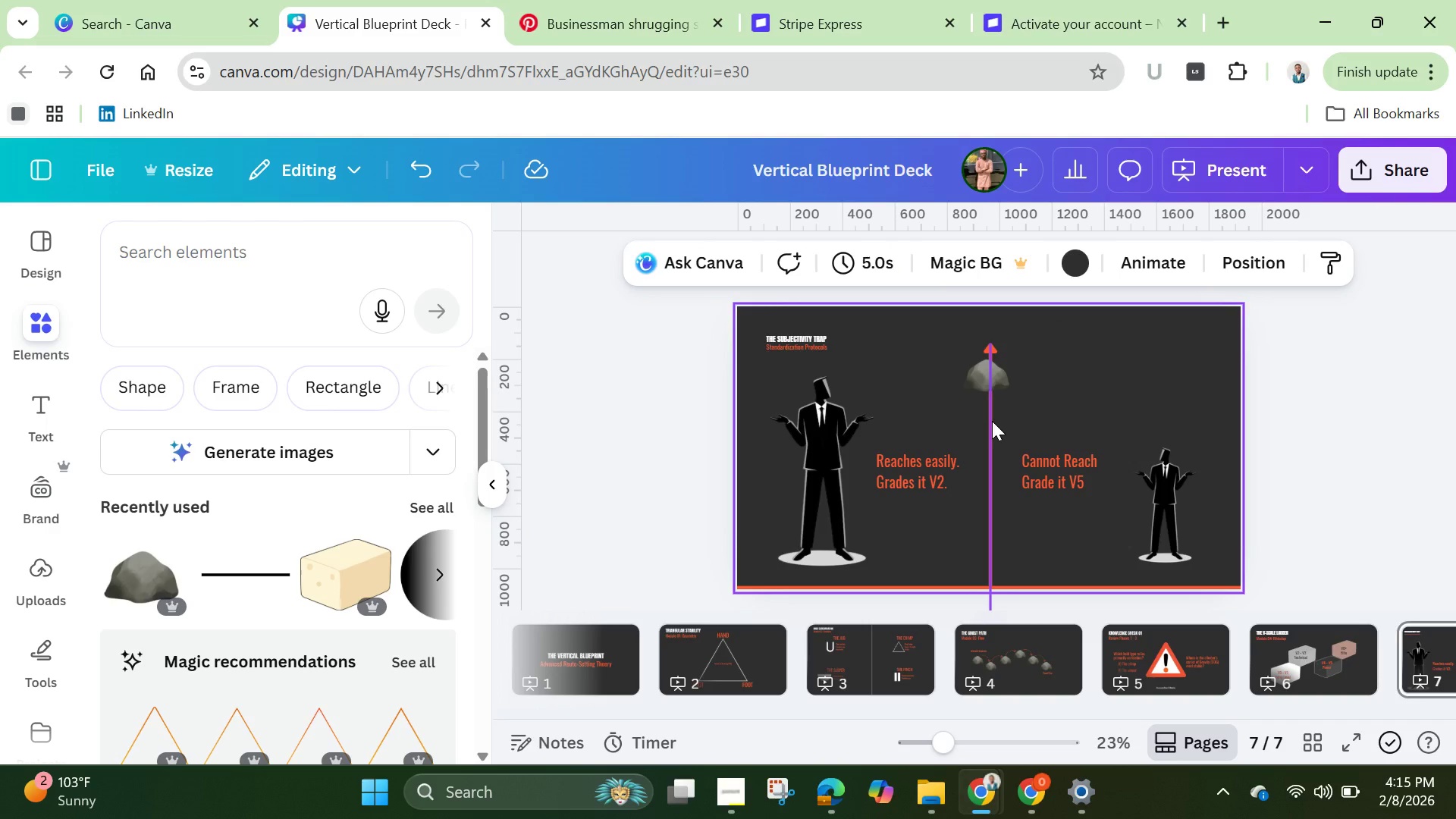 
left_click_drag(start_coordinate=[992, 421], to_coordinate=[988, 425])
 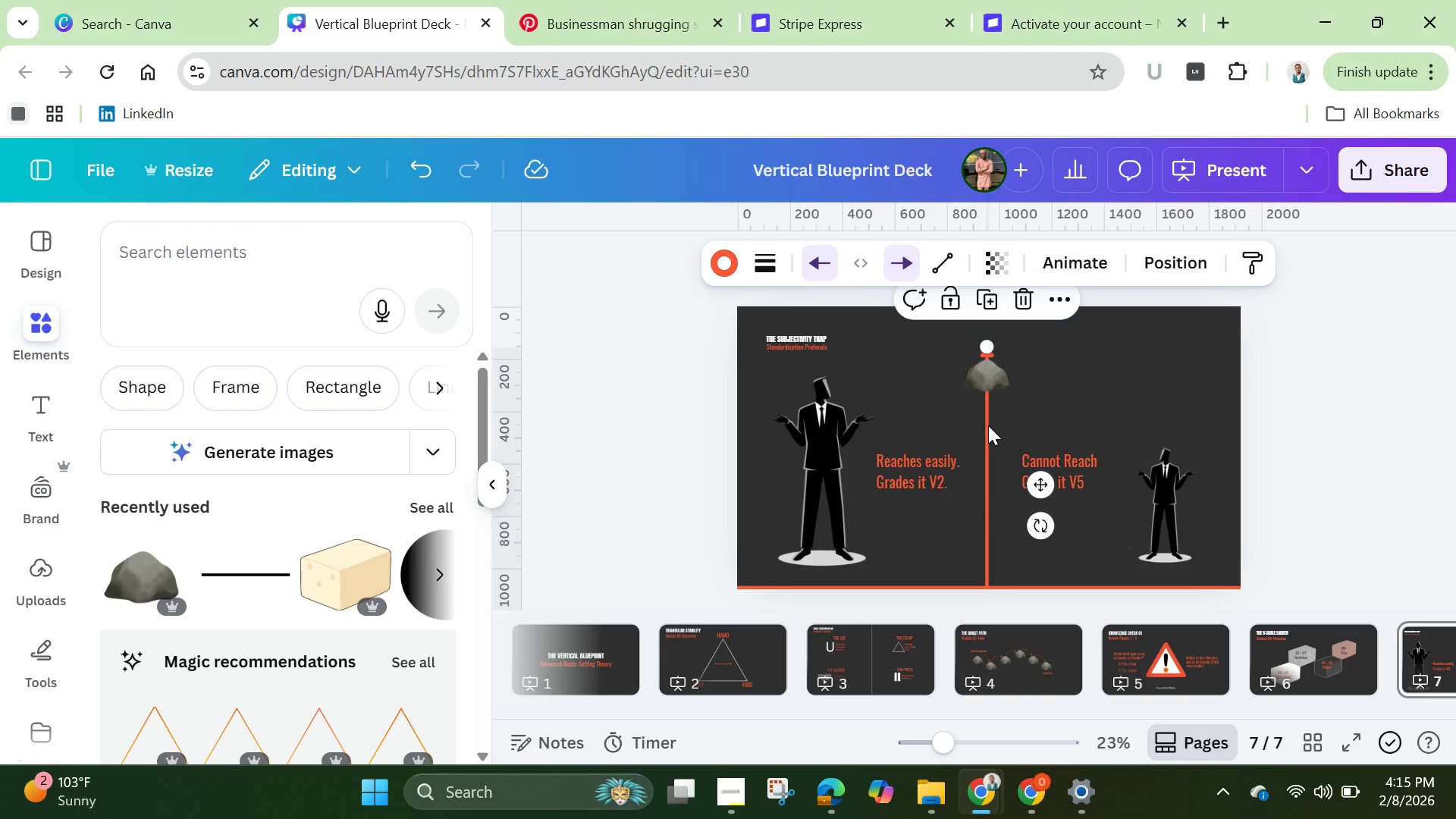 
left_click_drag(start_coordinate=[988, 425], to_coordinate=[989, 431])
 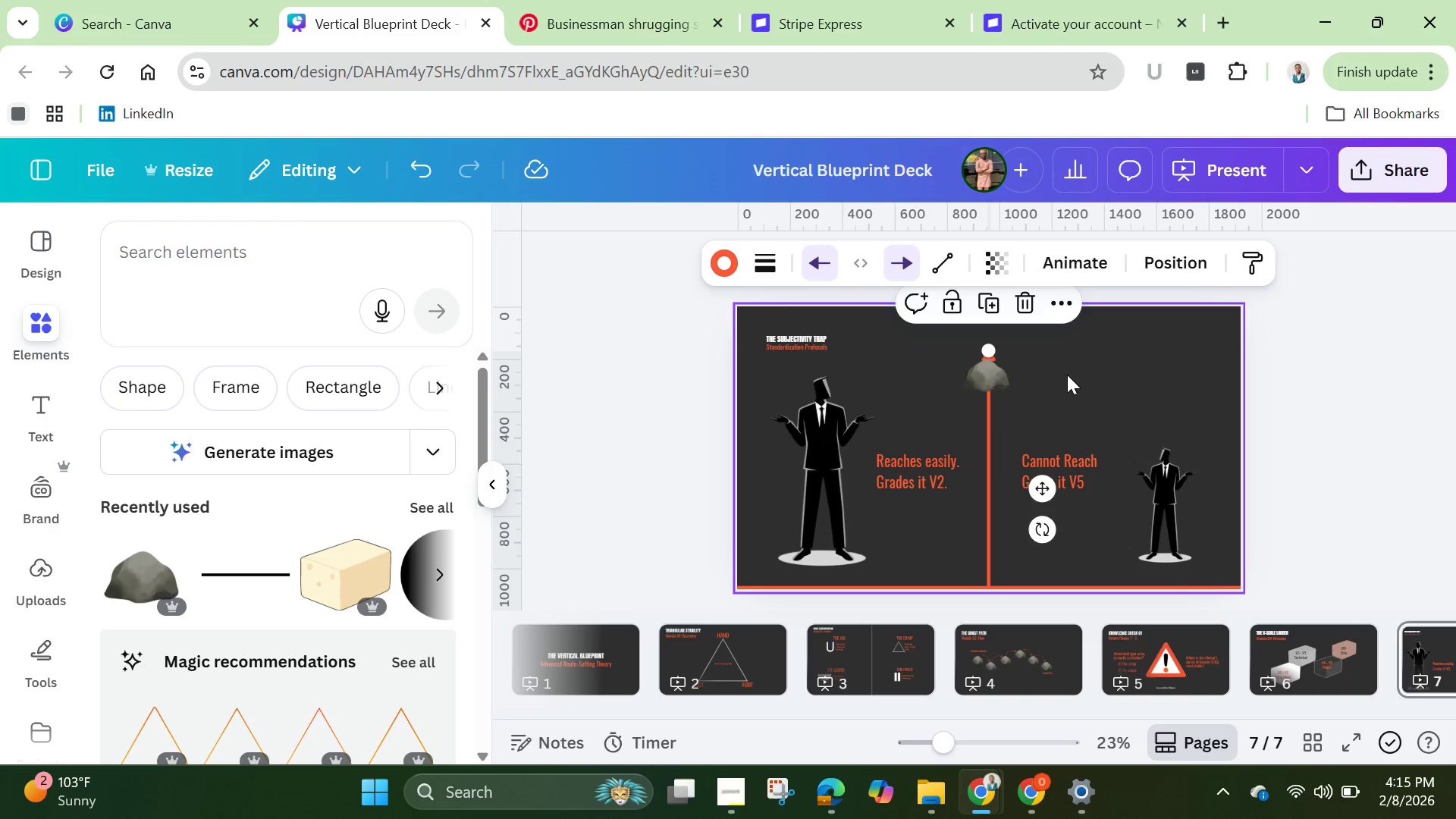 
left_click([1067, 375])
 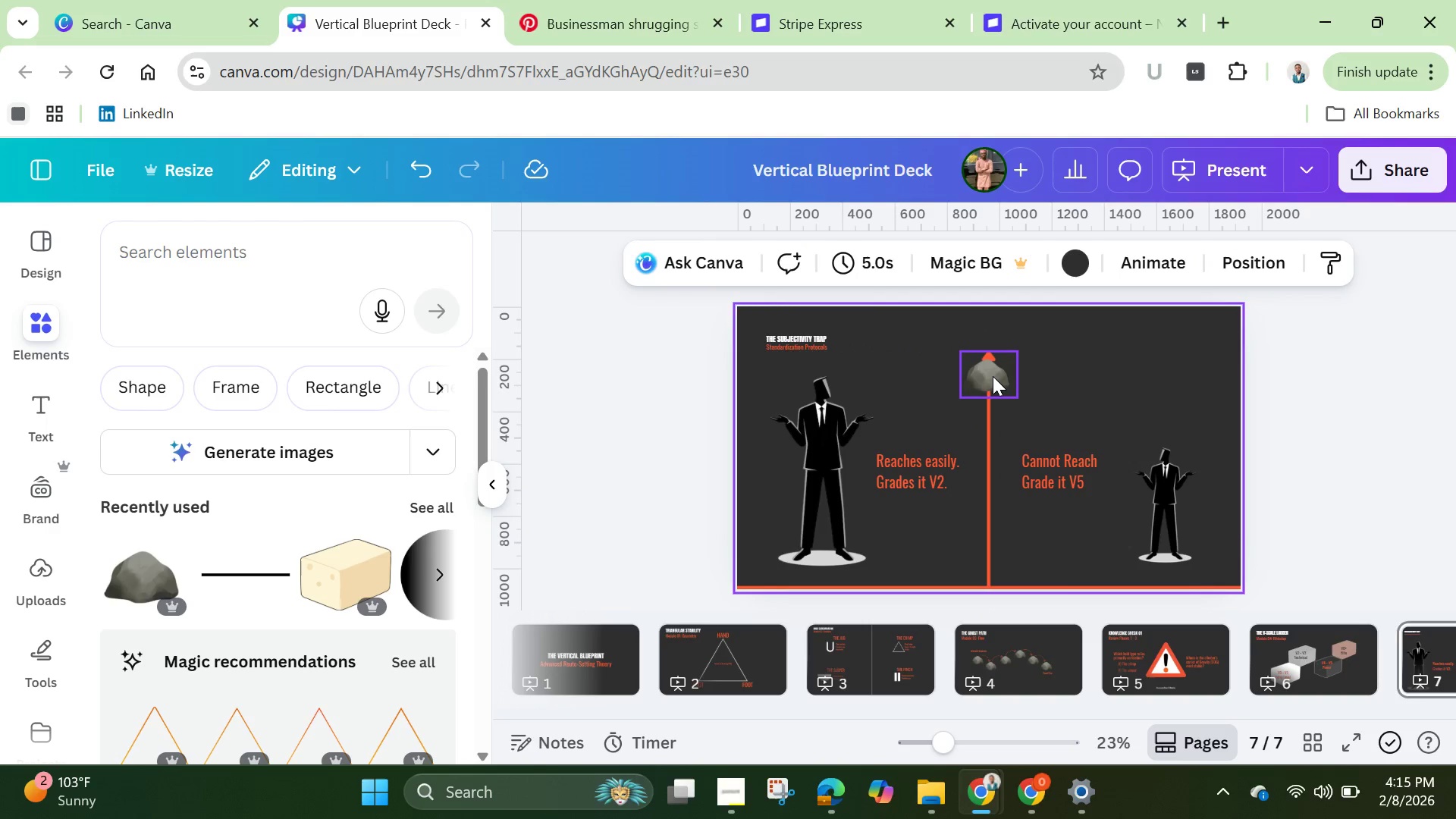 
left_click_drag(start_coordinate=[993, 376], to_coordinate=[994, 381])
 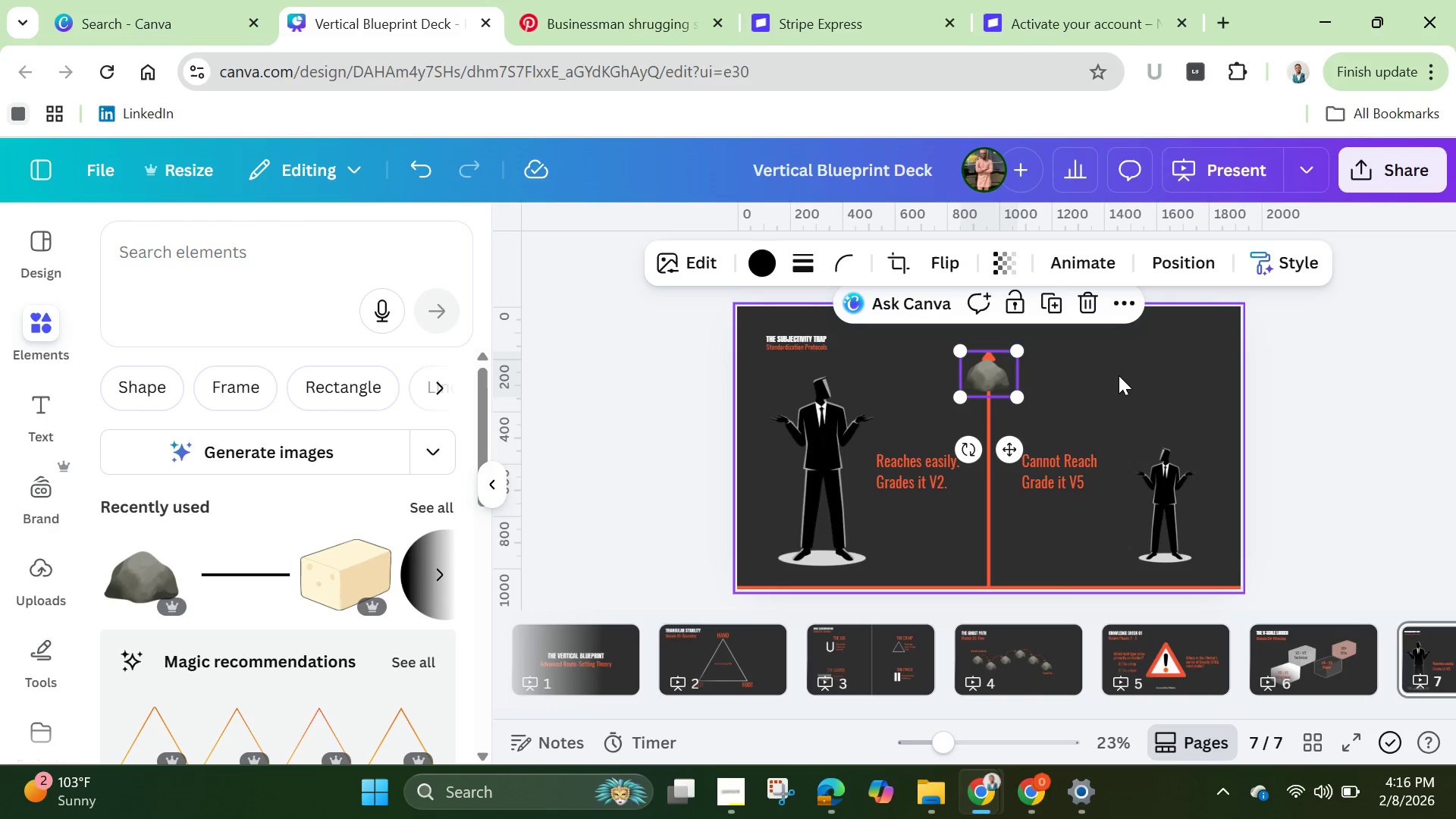 
left_click([1119, 375])
 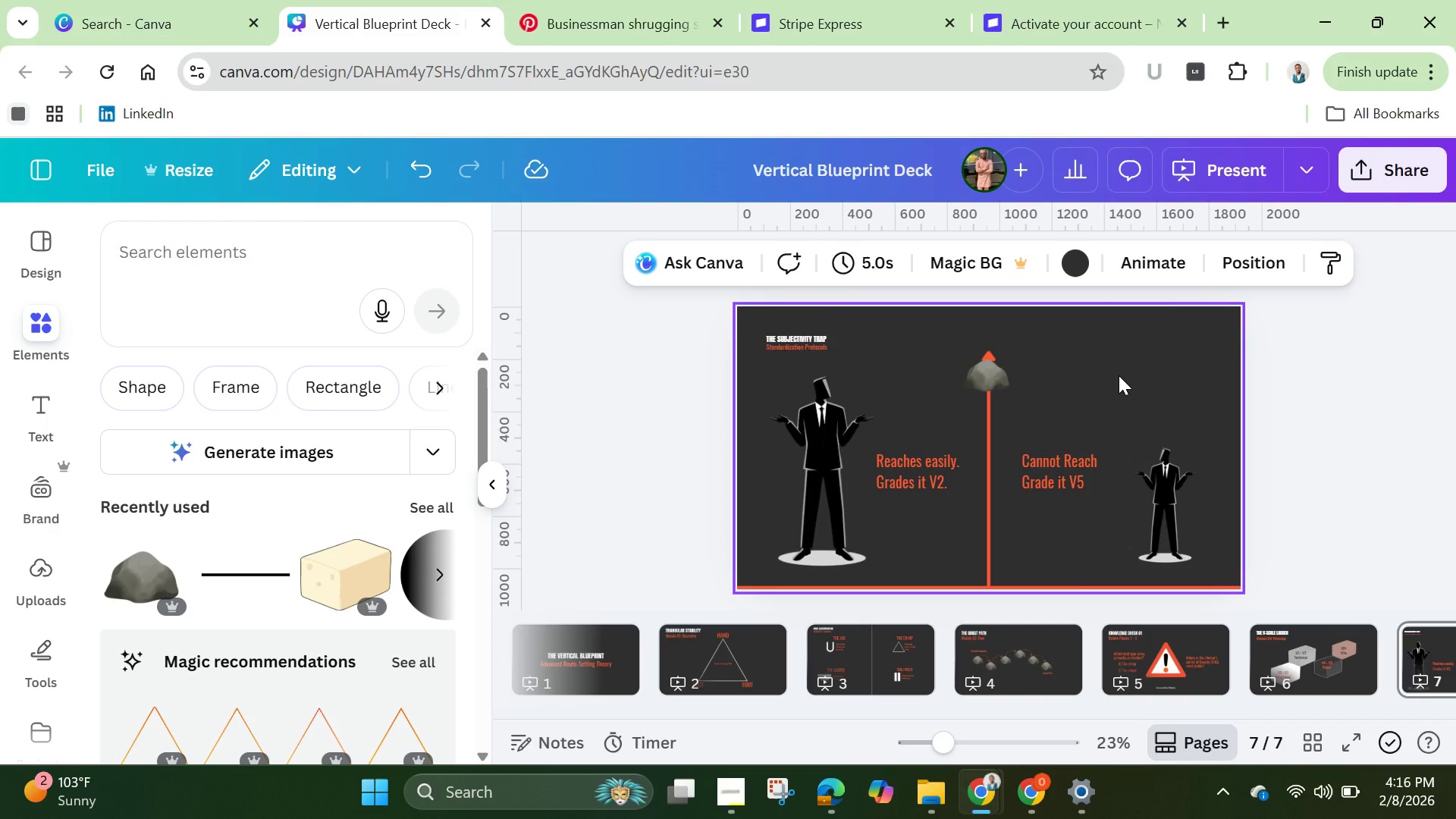 
wait(14.86)
 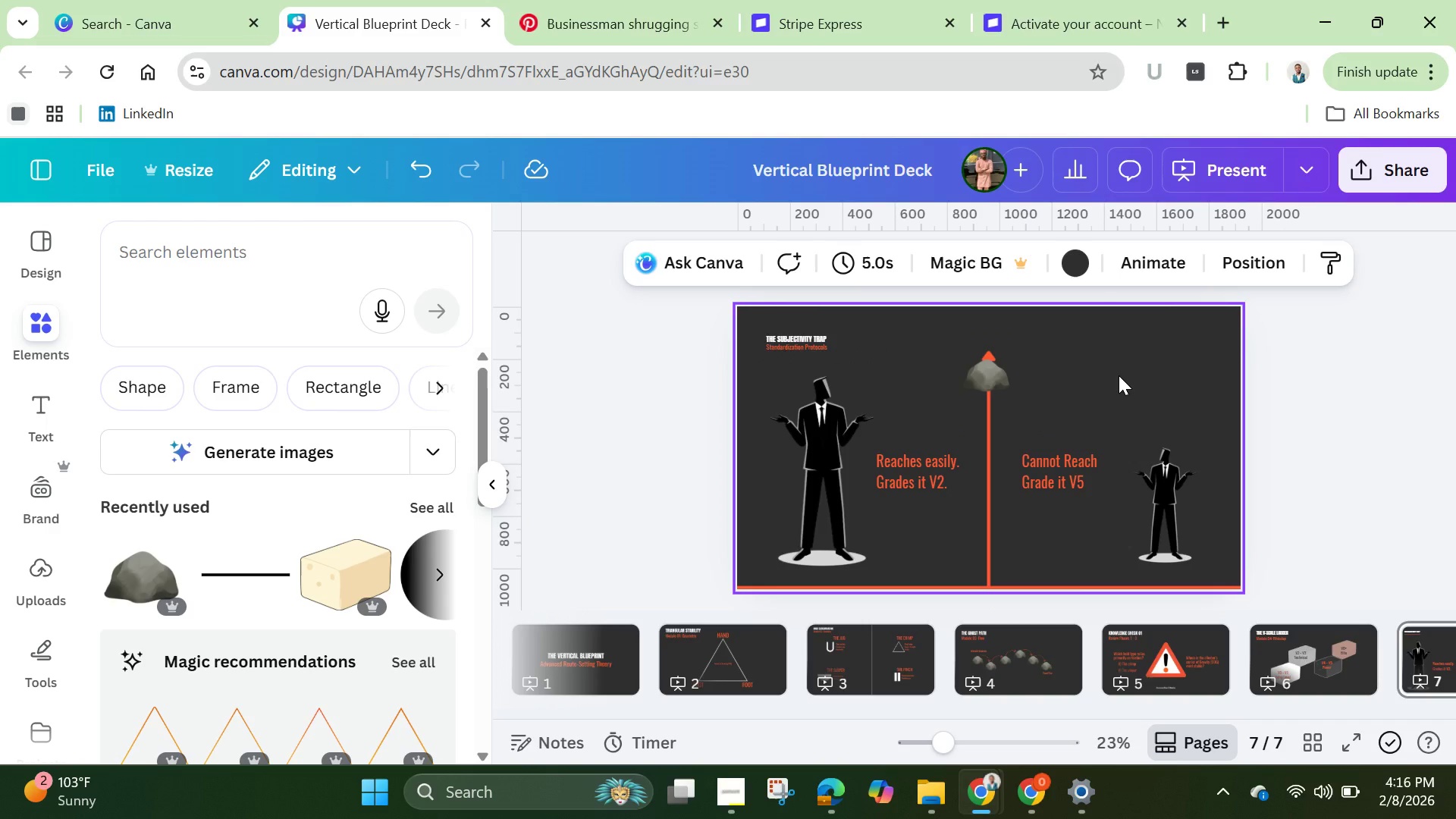 
left_click([939, 461])
 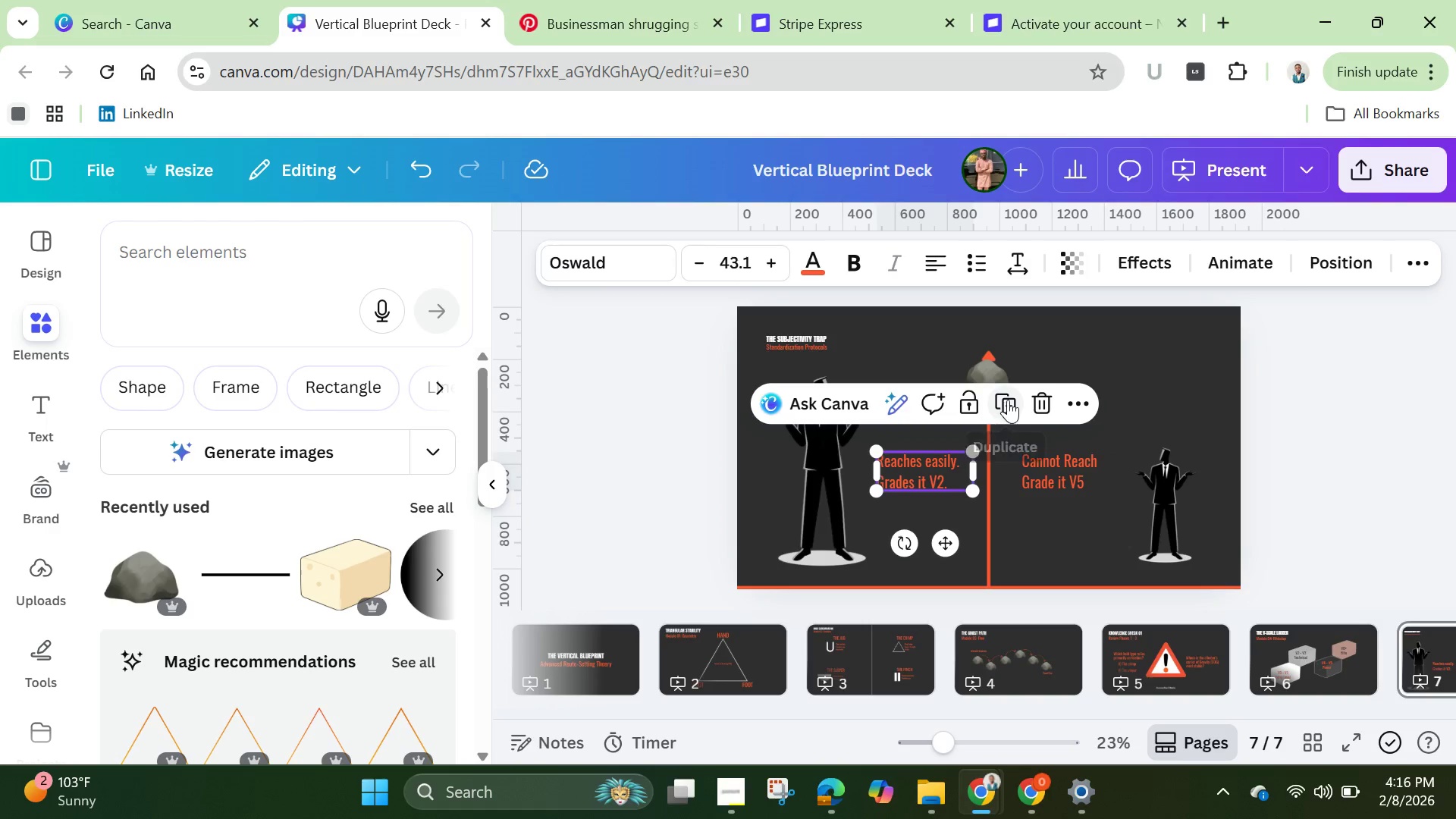 
left_click([1008, 400])
 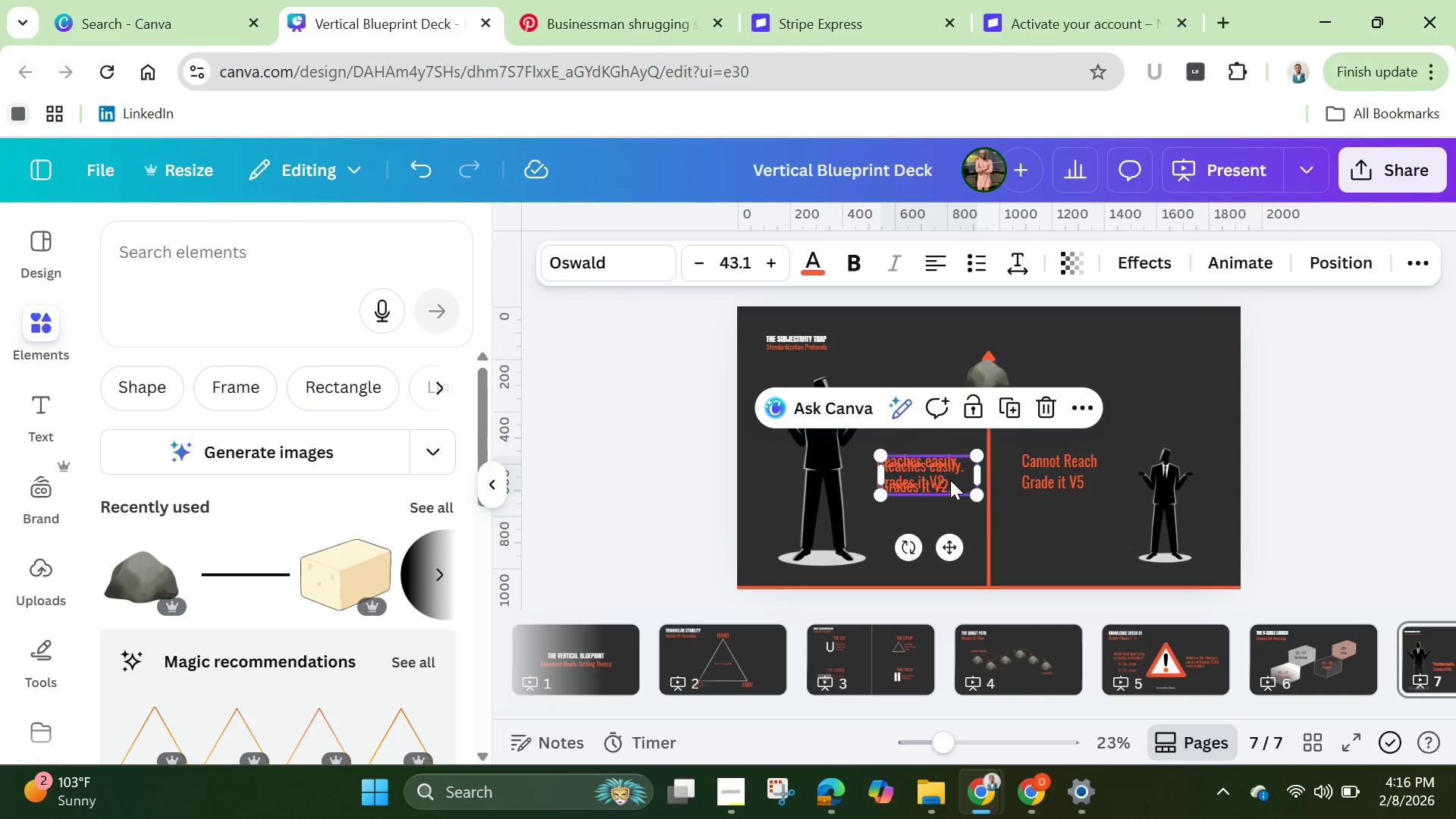 
left_click_drag(start_coordinate=[950, 479], to_coordinate=[968, 555])
 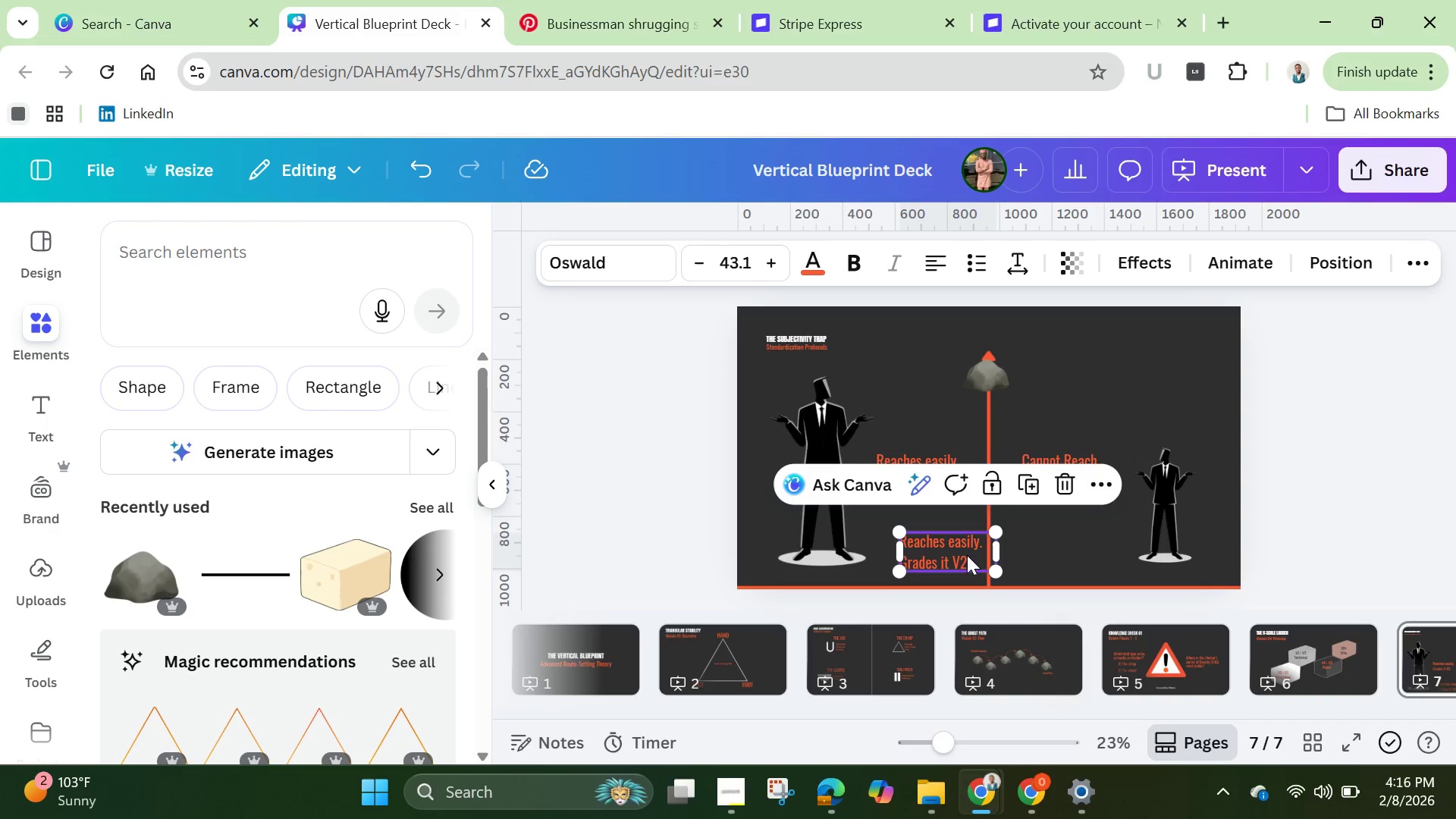 
left_click([967, 555])
 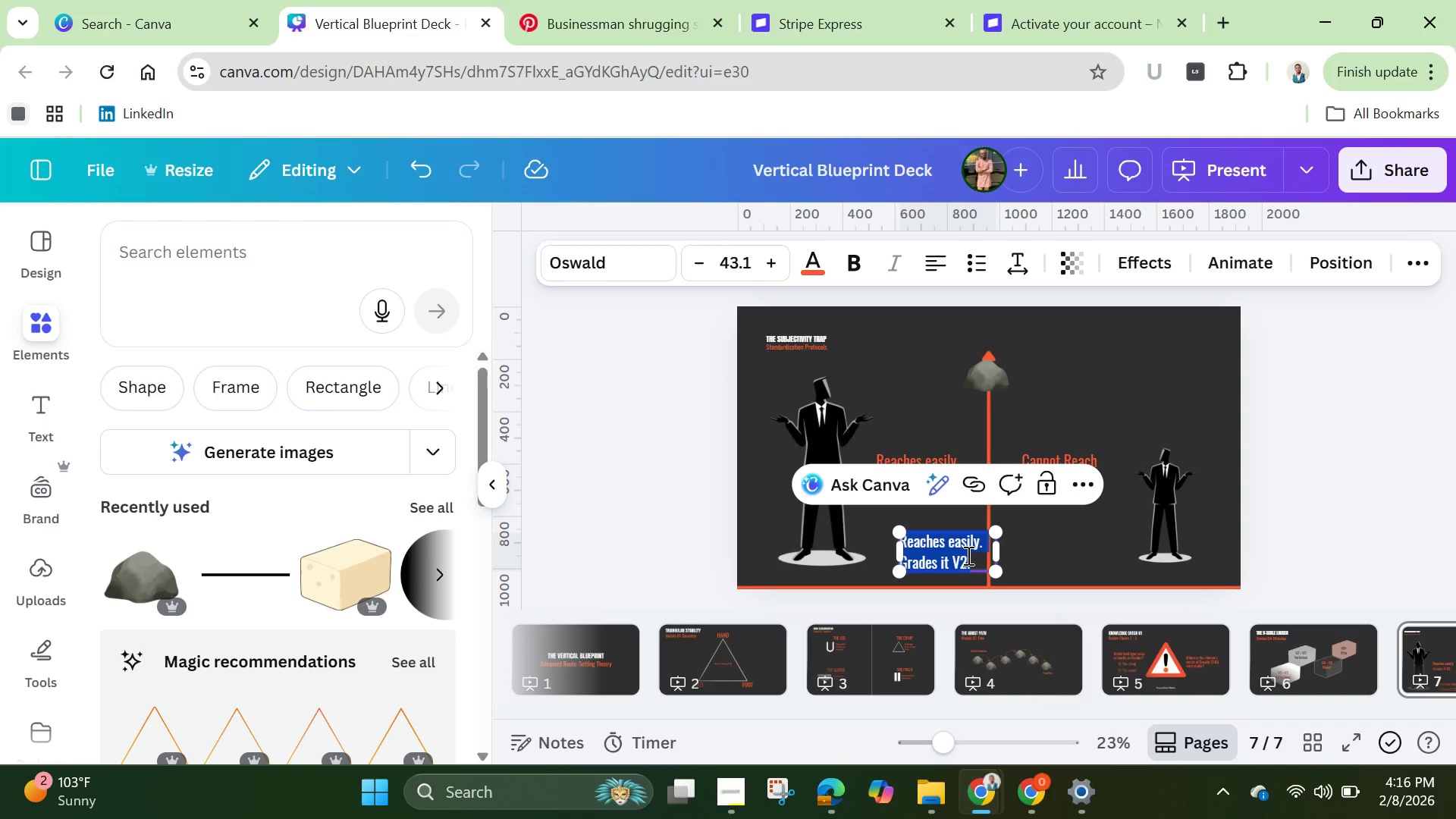 
key(Backspace)
 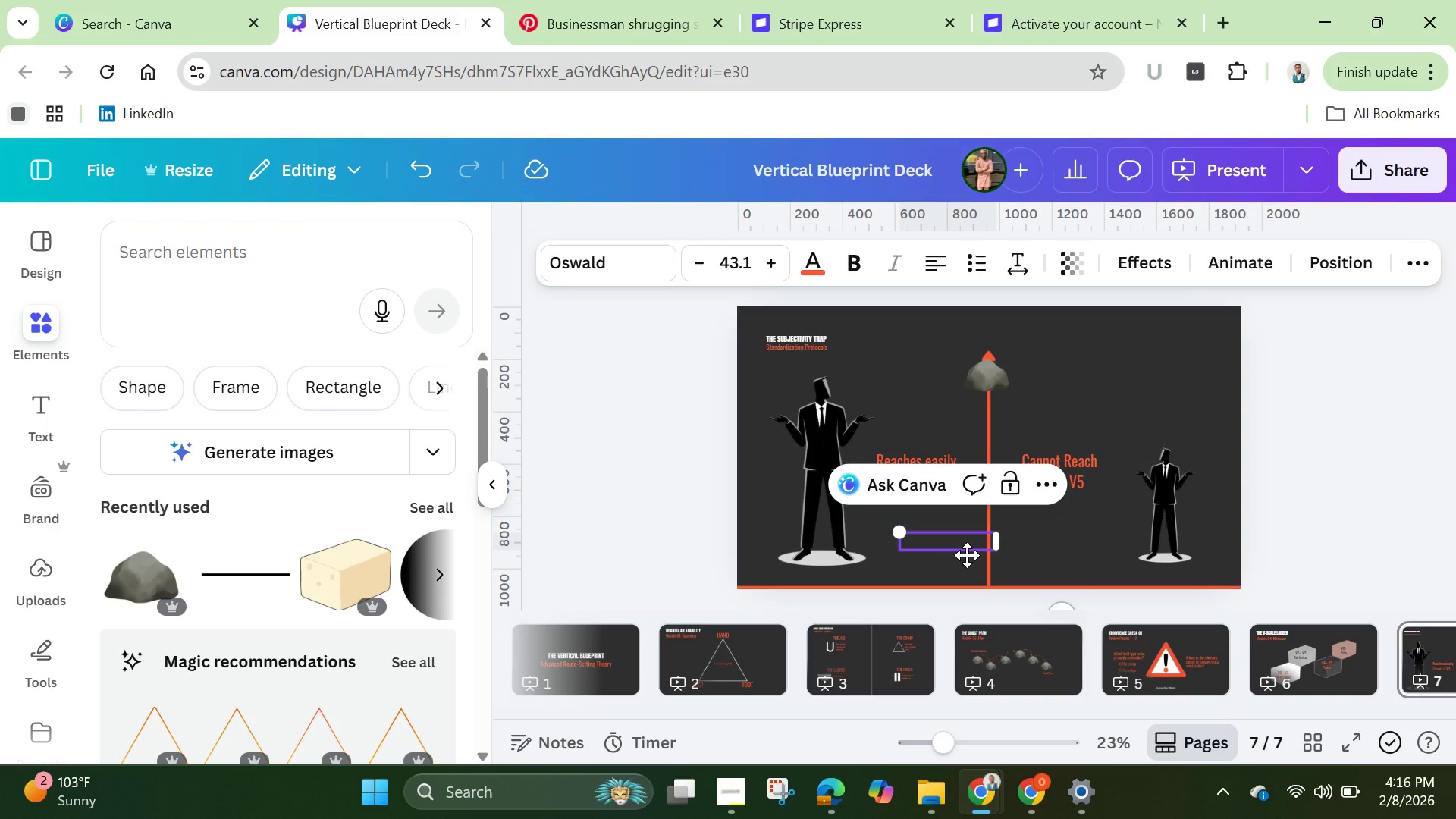 
hold_key(key=ControlLeft, duration=1.5)
 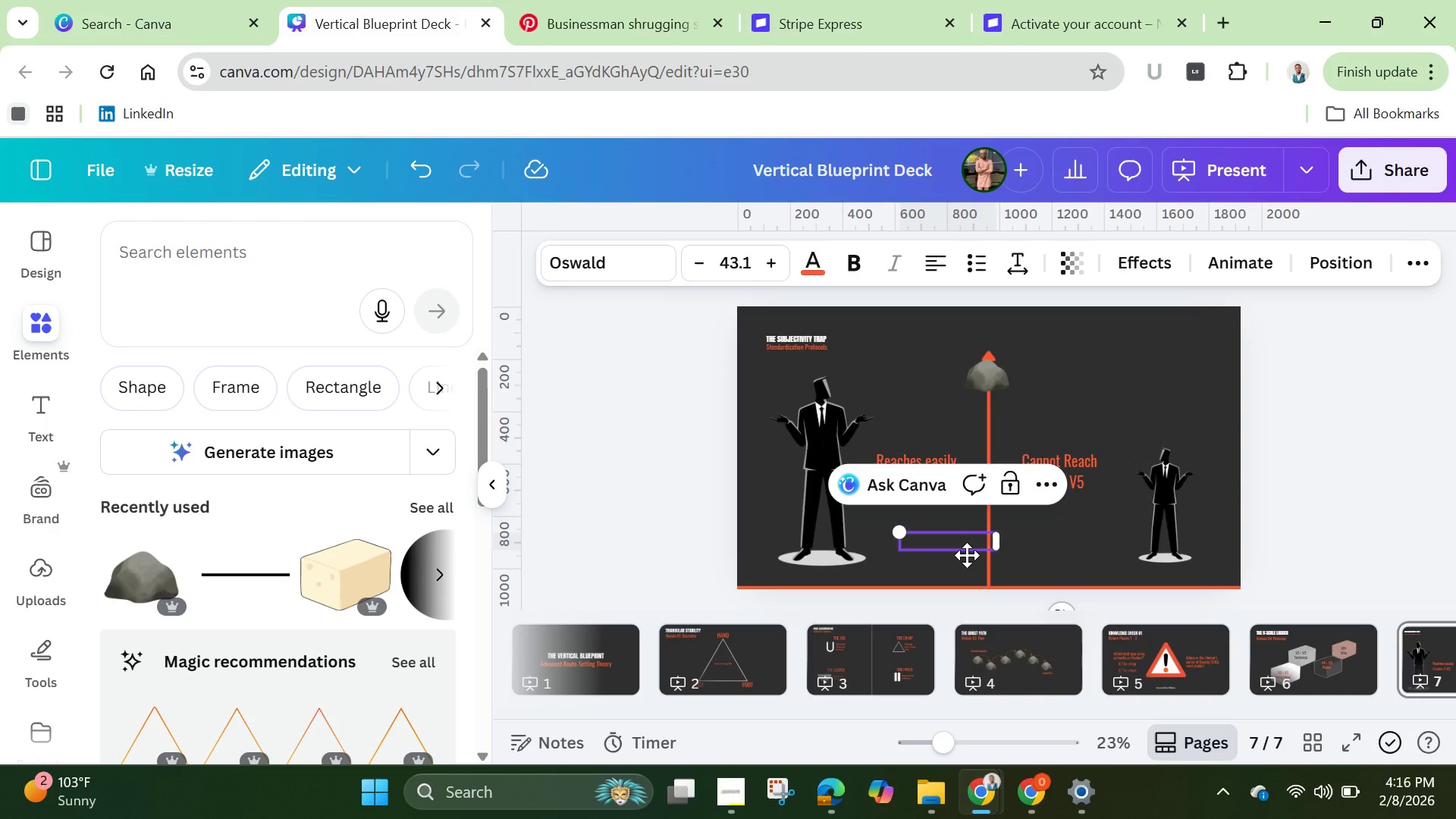 
key(Control+ControlLeft)
 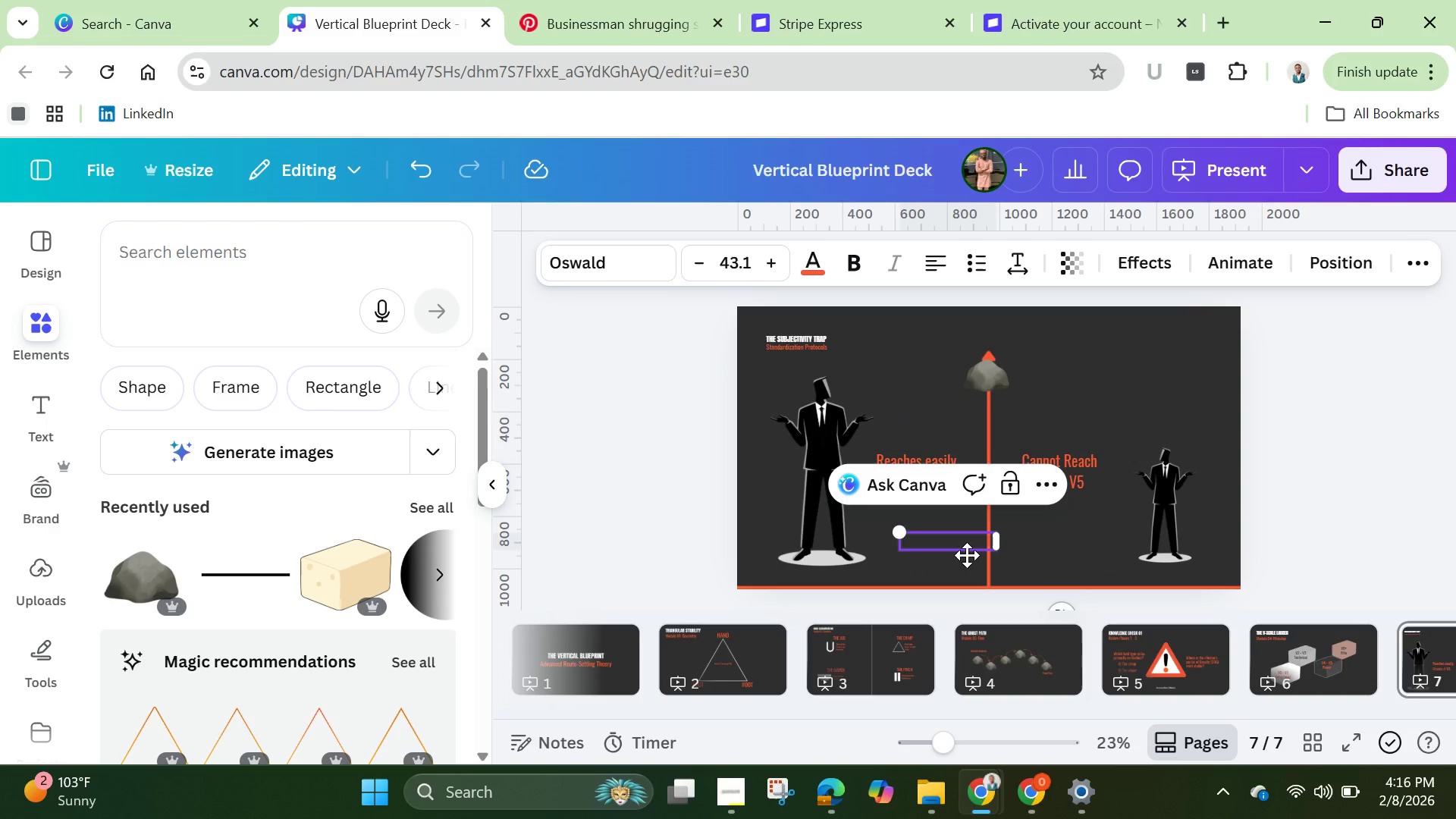 
key(Control+ControlLeft)
 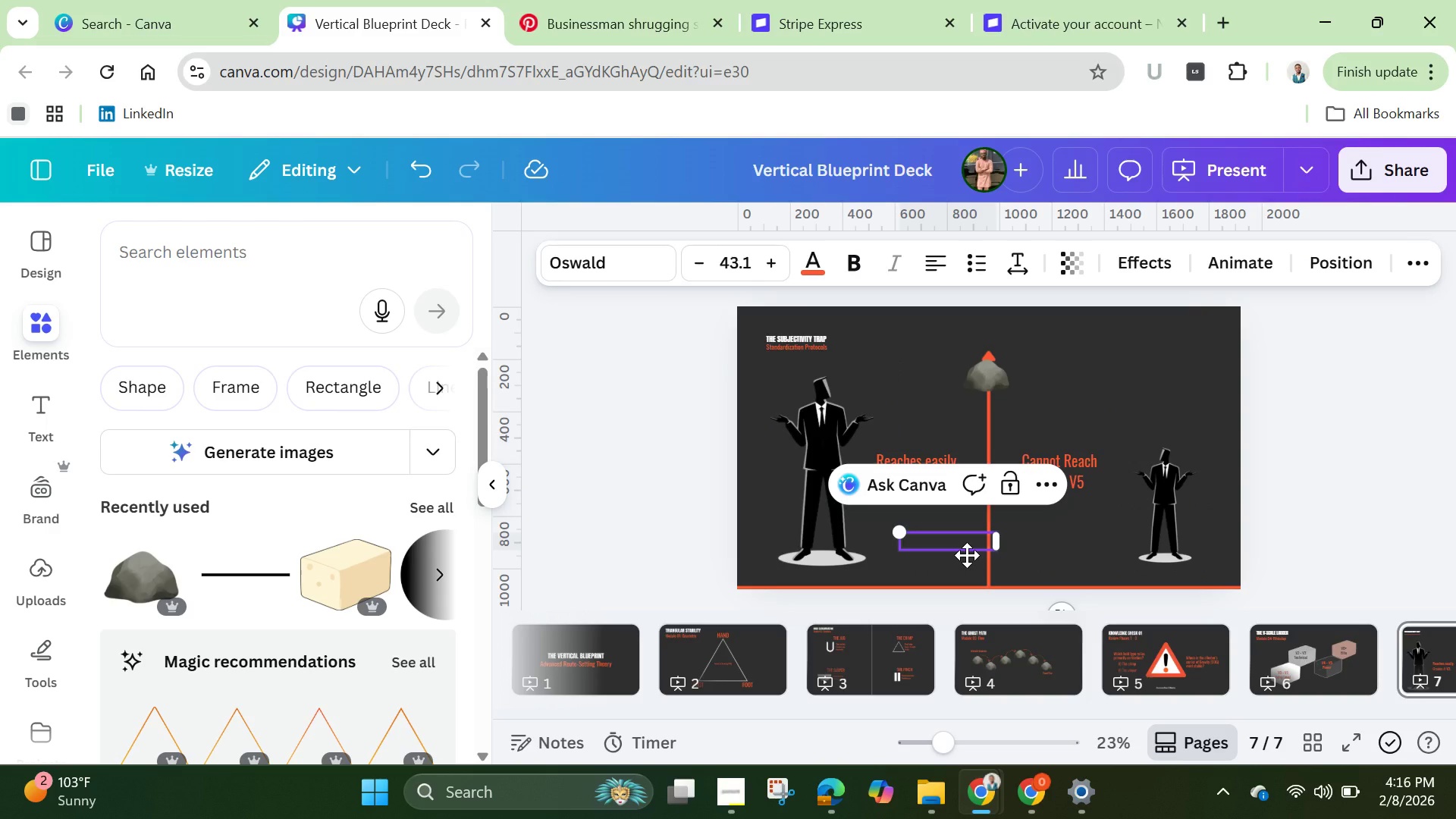 
key(Control+ControlLeft)
 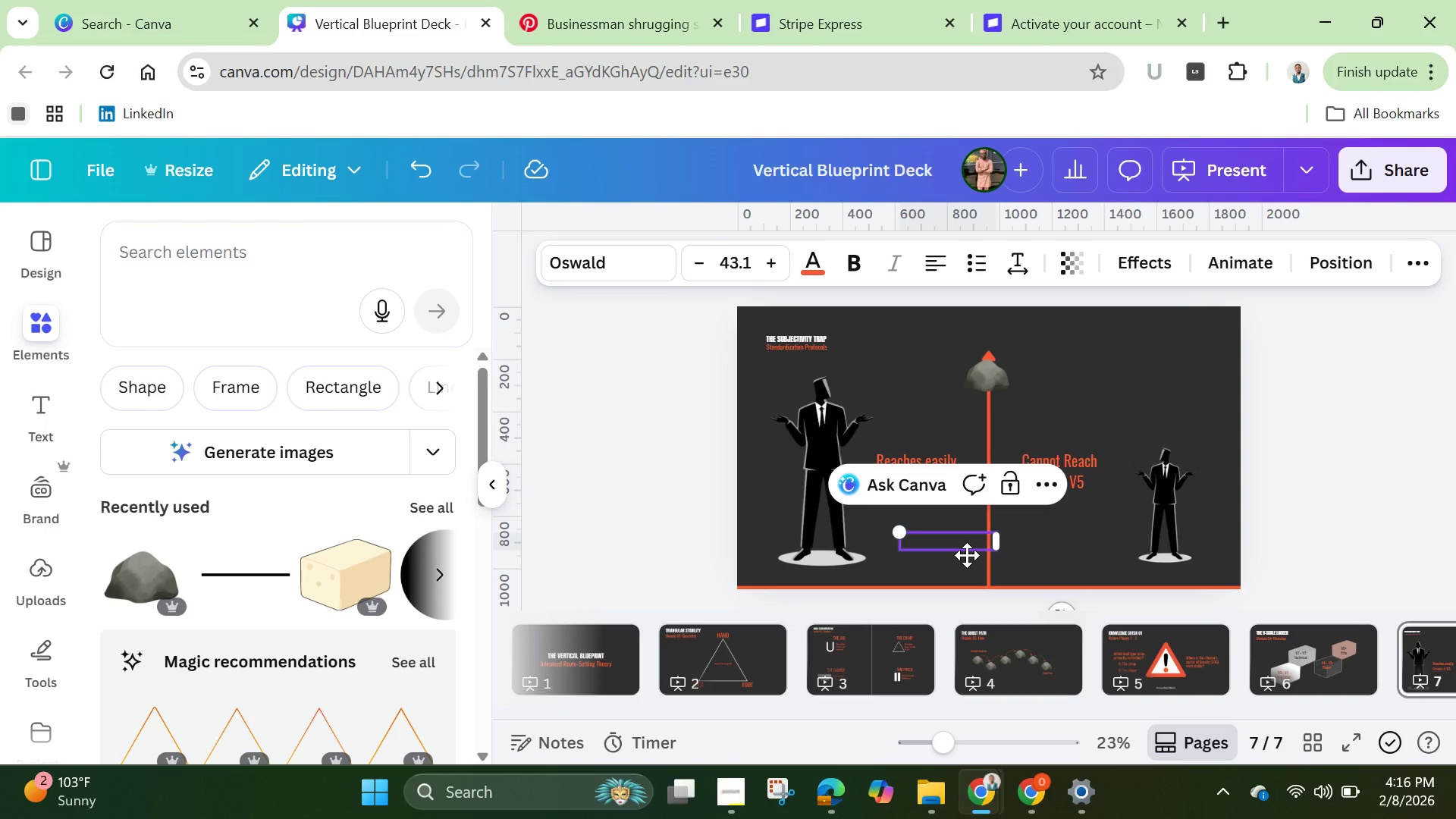 
key(Control+ControlLeft)
 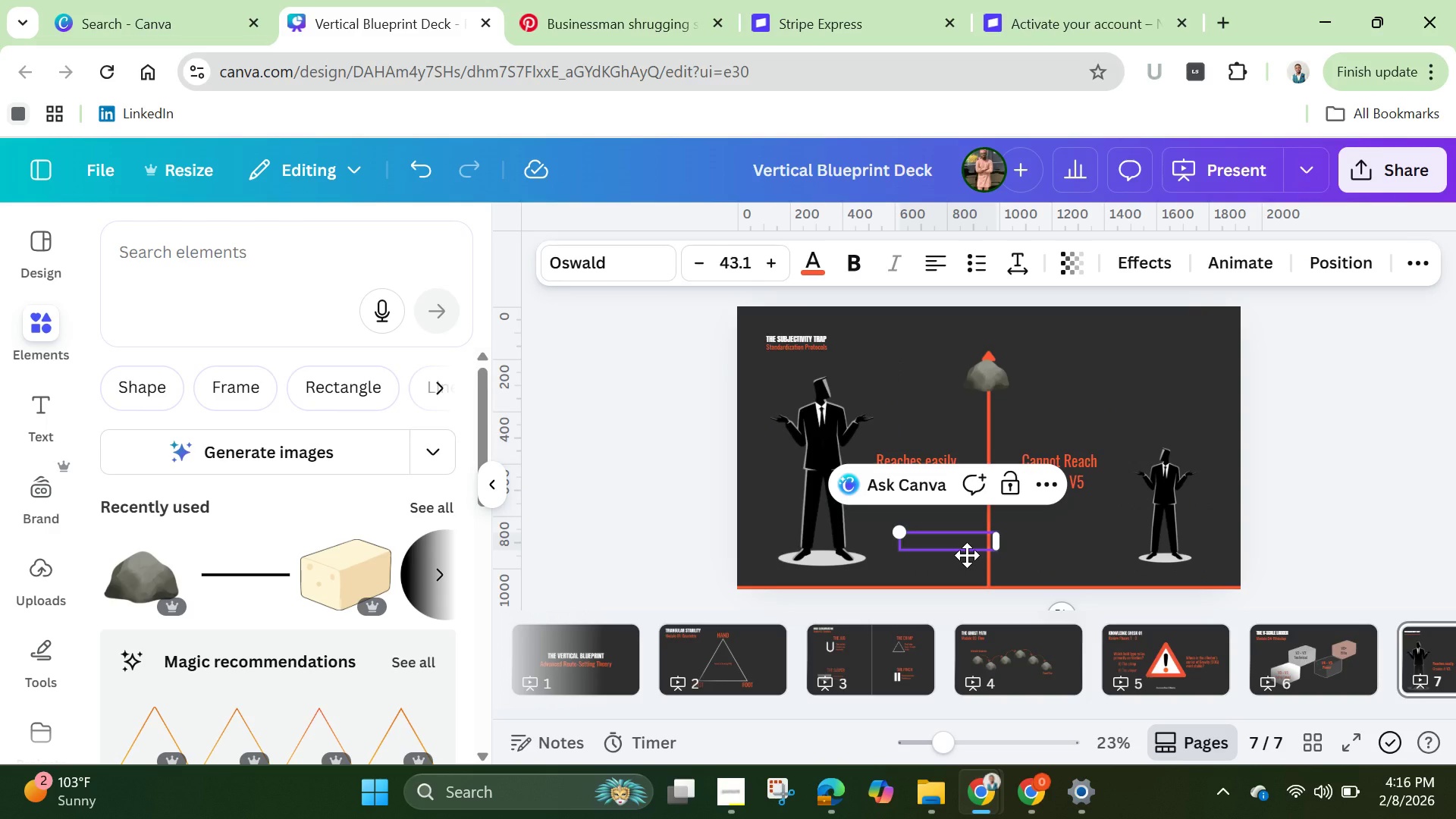 
key(Control+ControlLeft)
 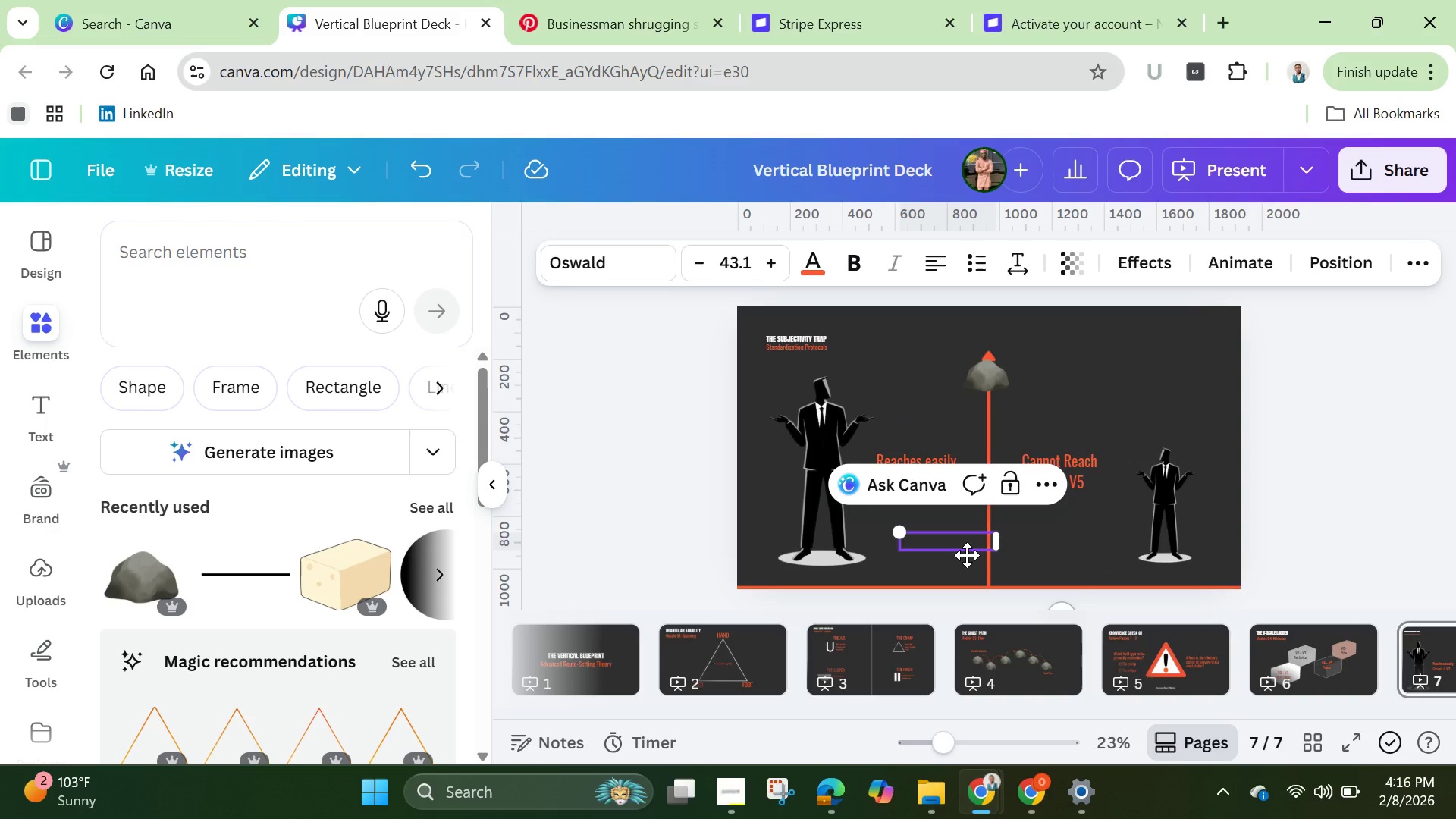 
key(Control+ControlLeft)
 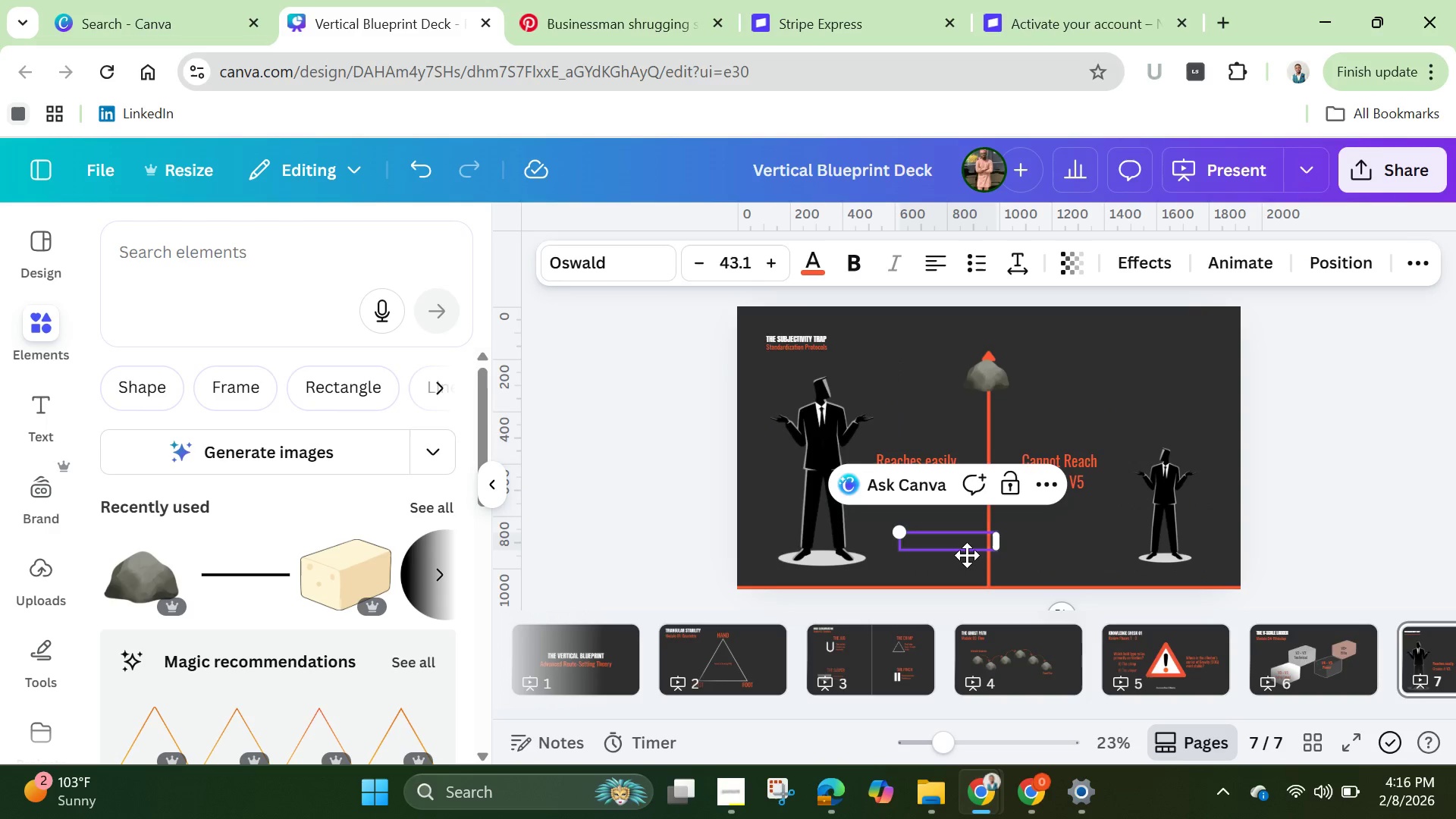 
key(Control+T)
 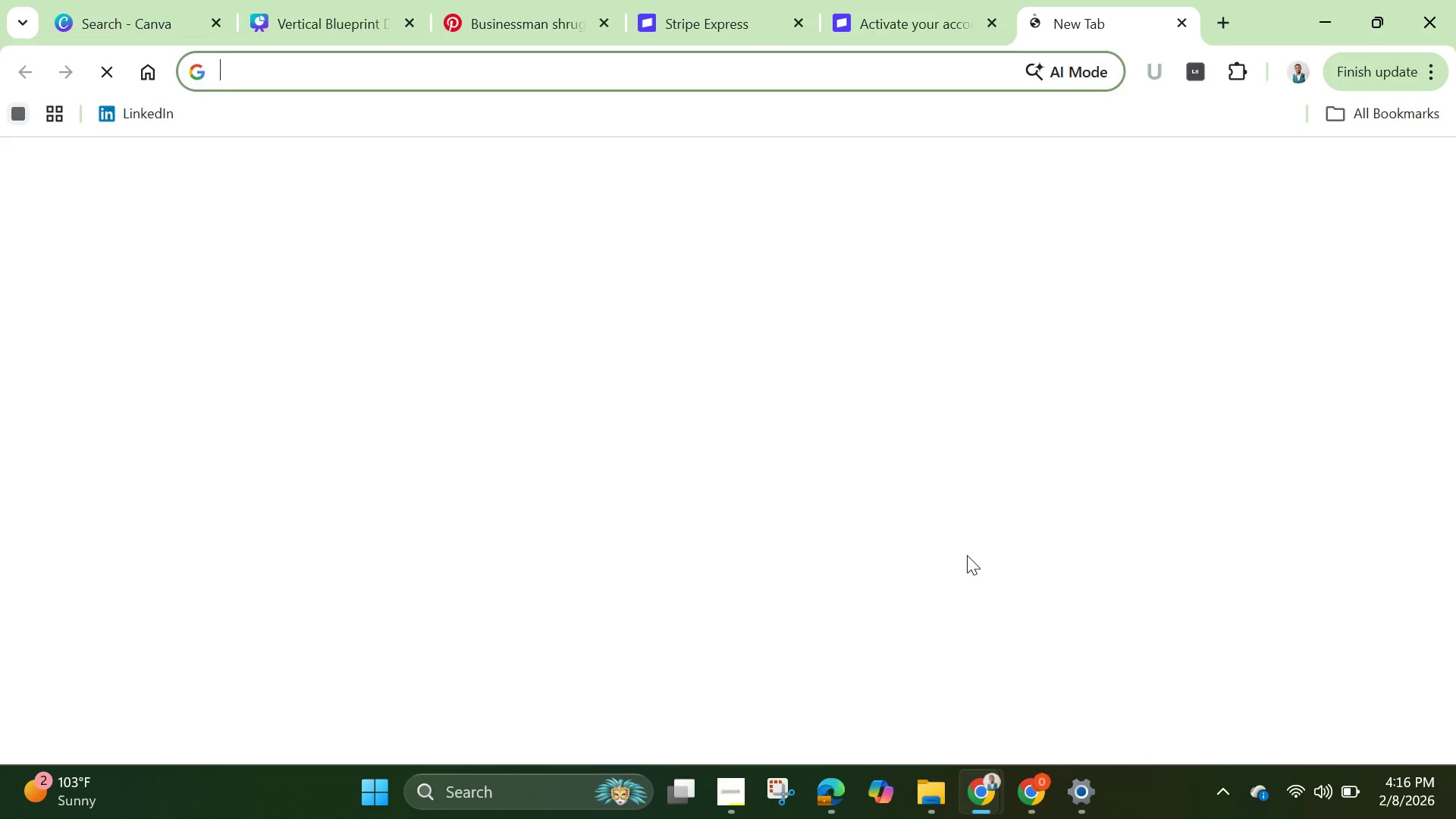 
key(Control+H)
 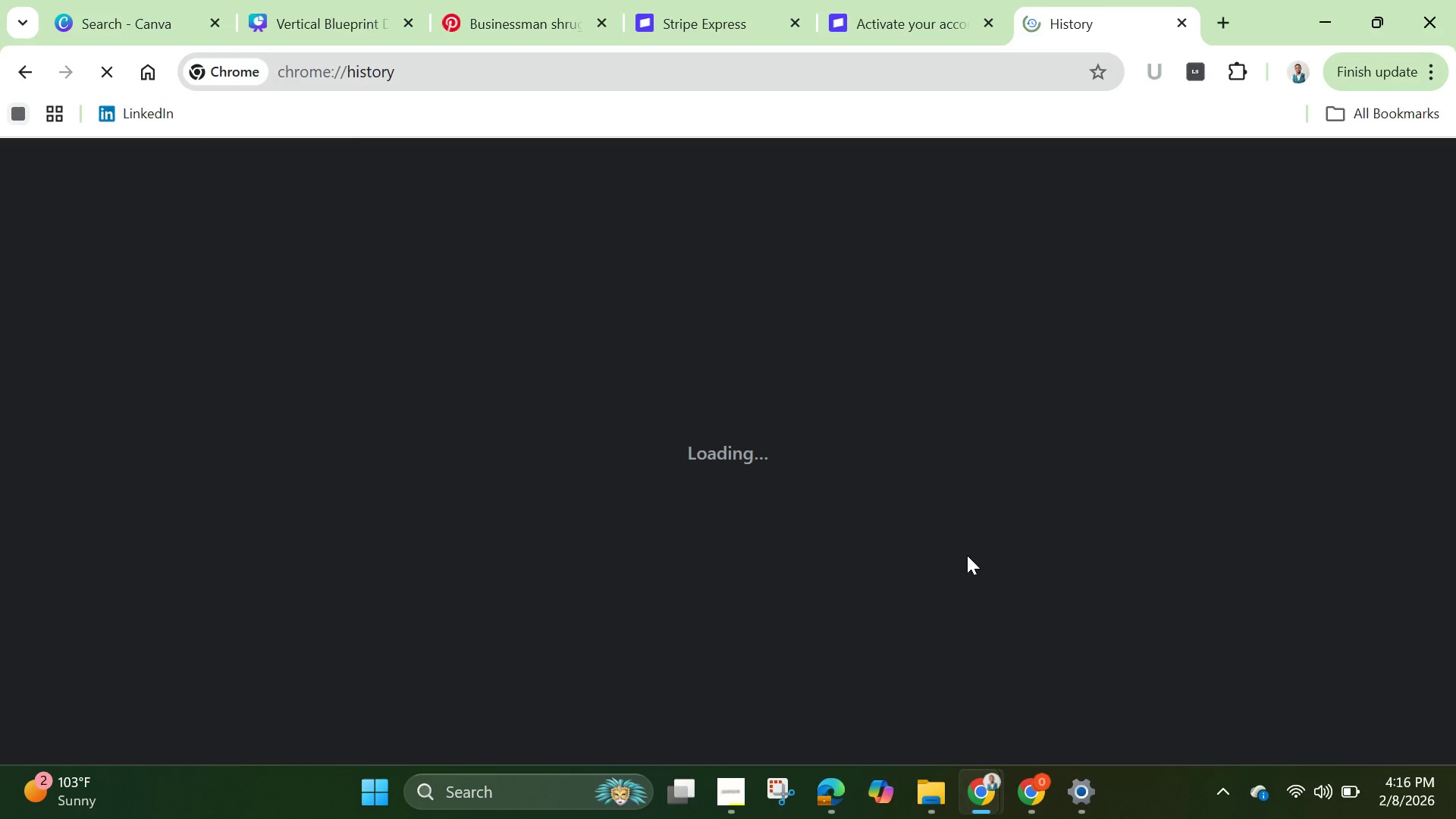 
key(Control+E)
 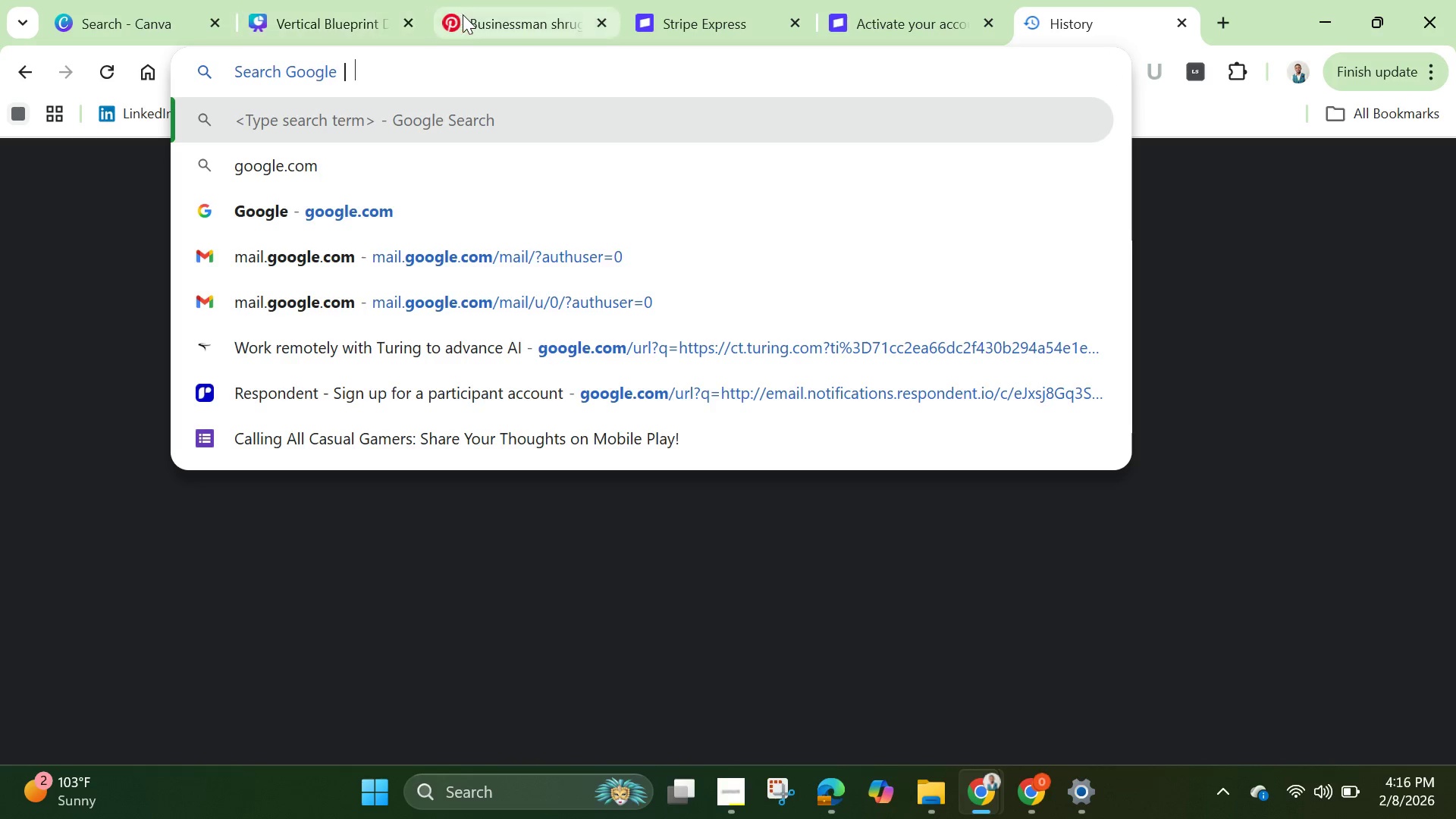 
left_click([350, 25])
 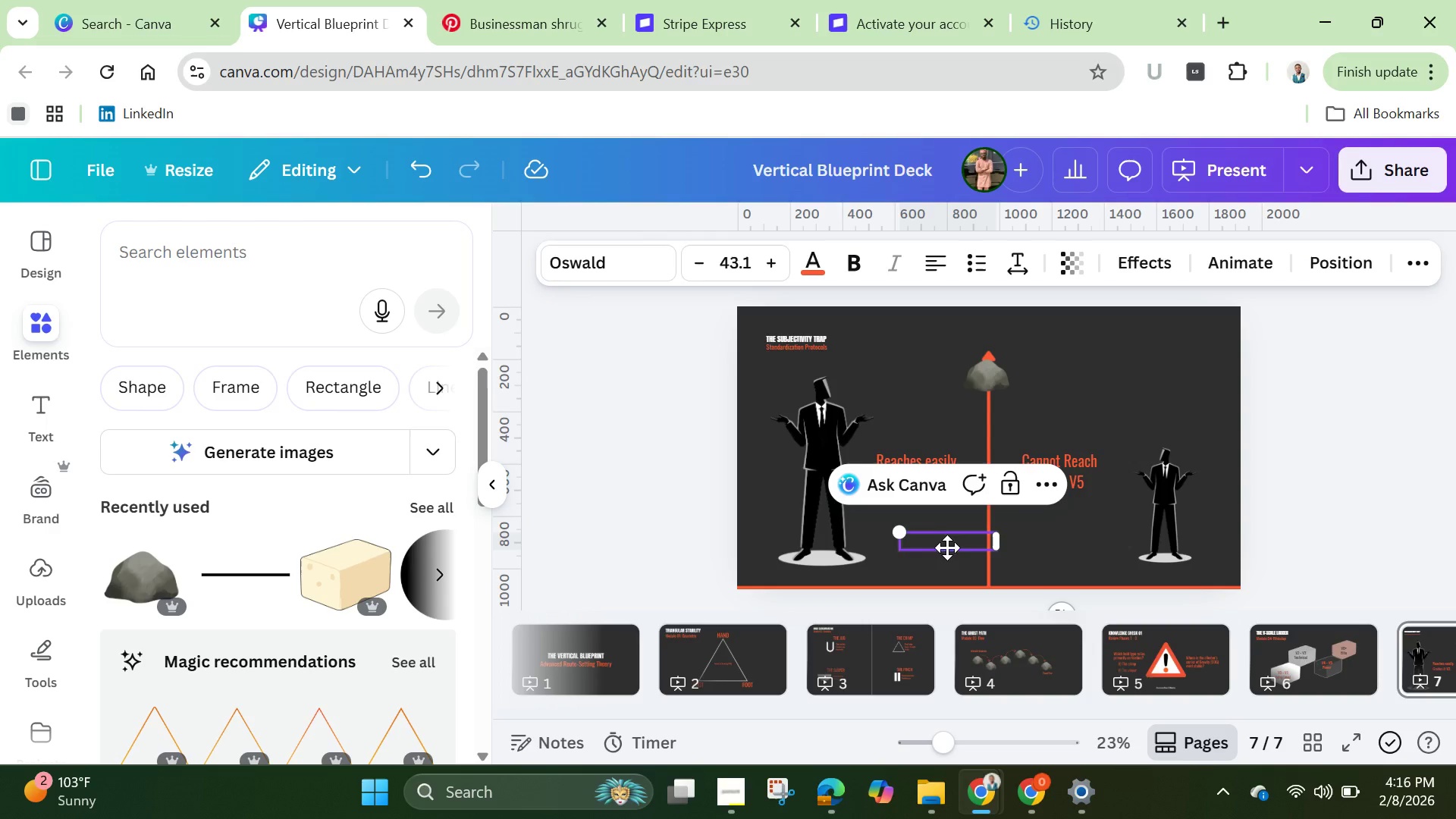 
left_click([942, 541])
 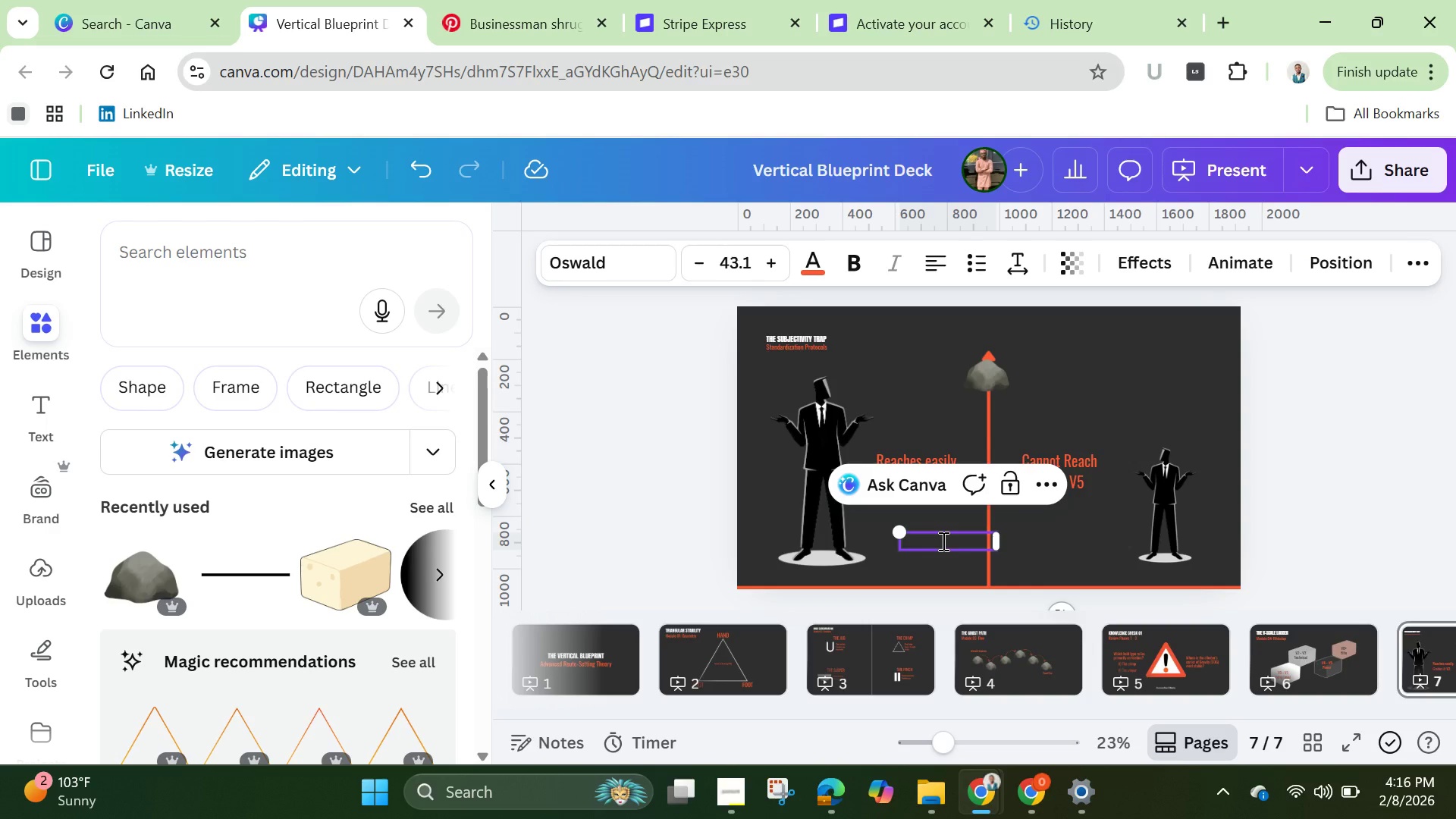 
type(Th)
key(Backspace)
type(HE FIX)
 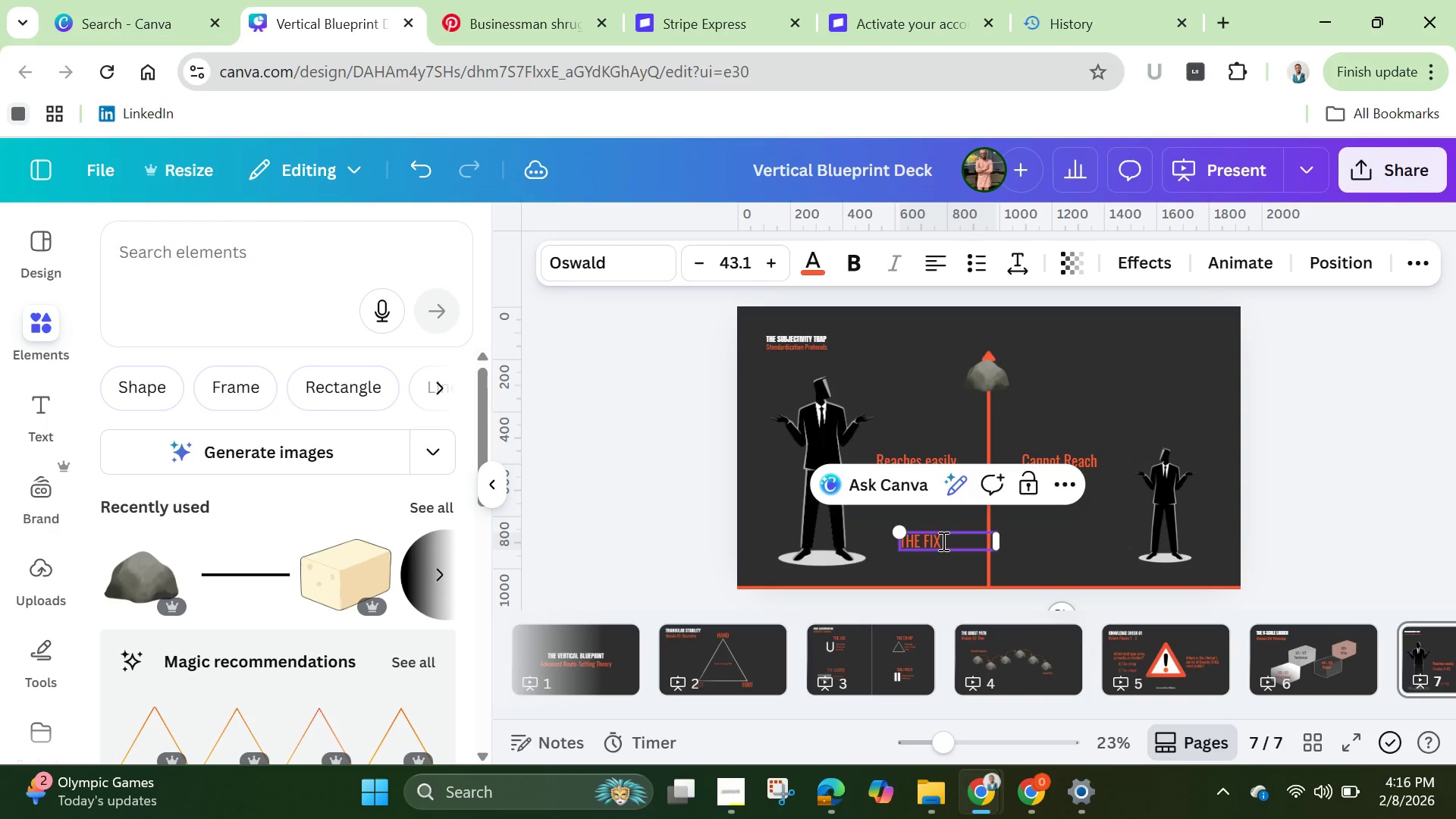 
hold_key(key=ShiftLeft, duration=1.53)
 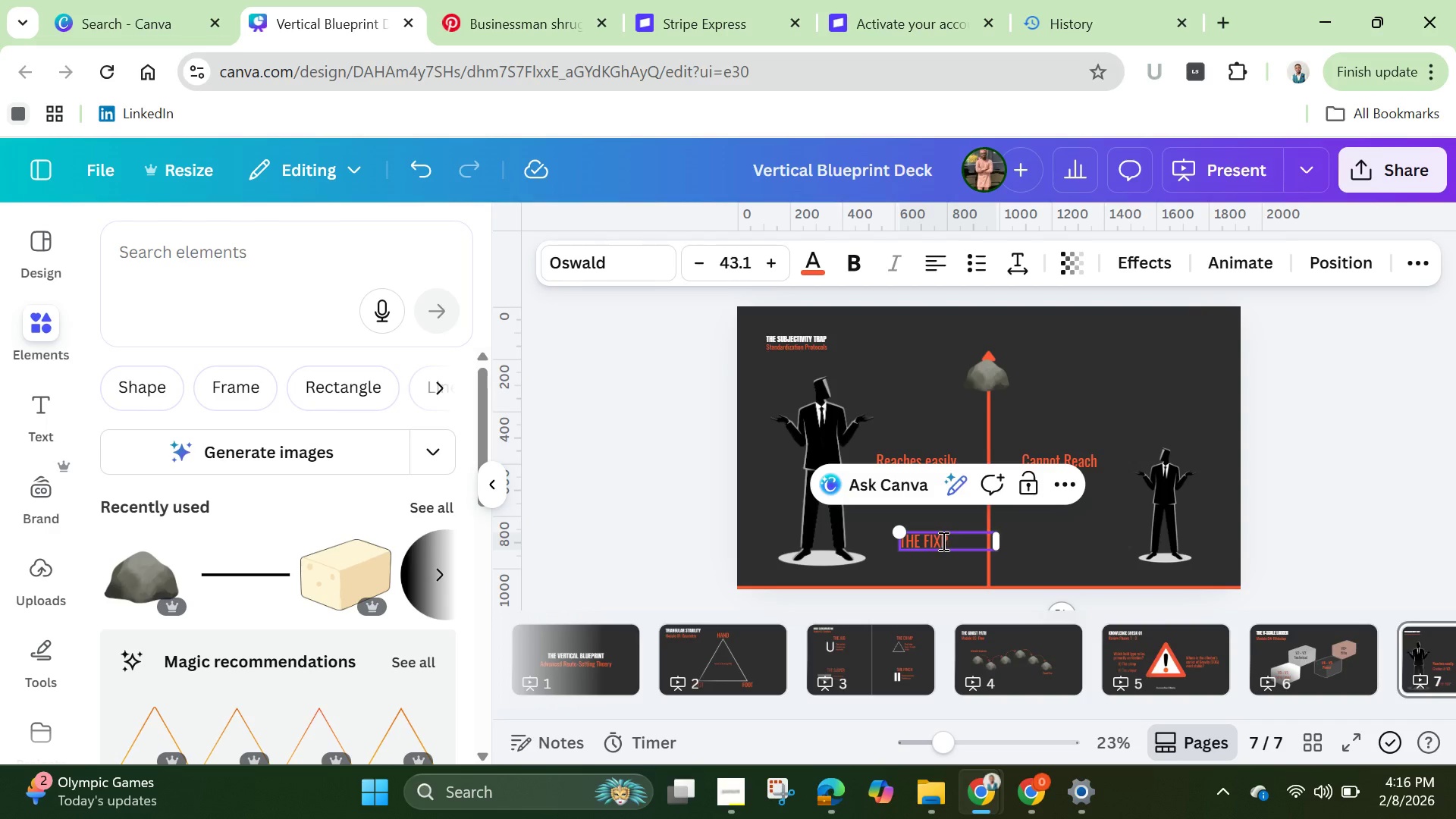 
type(P)
key(Backspace)
type(: Test rounter)
key(Backspace)
type(s )
 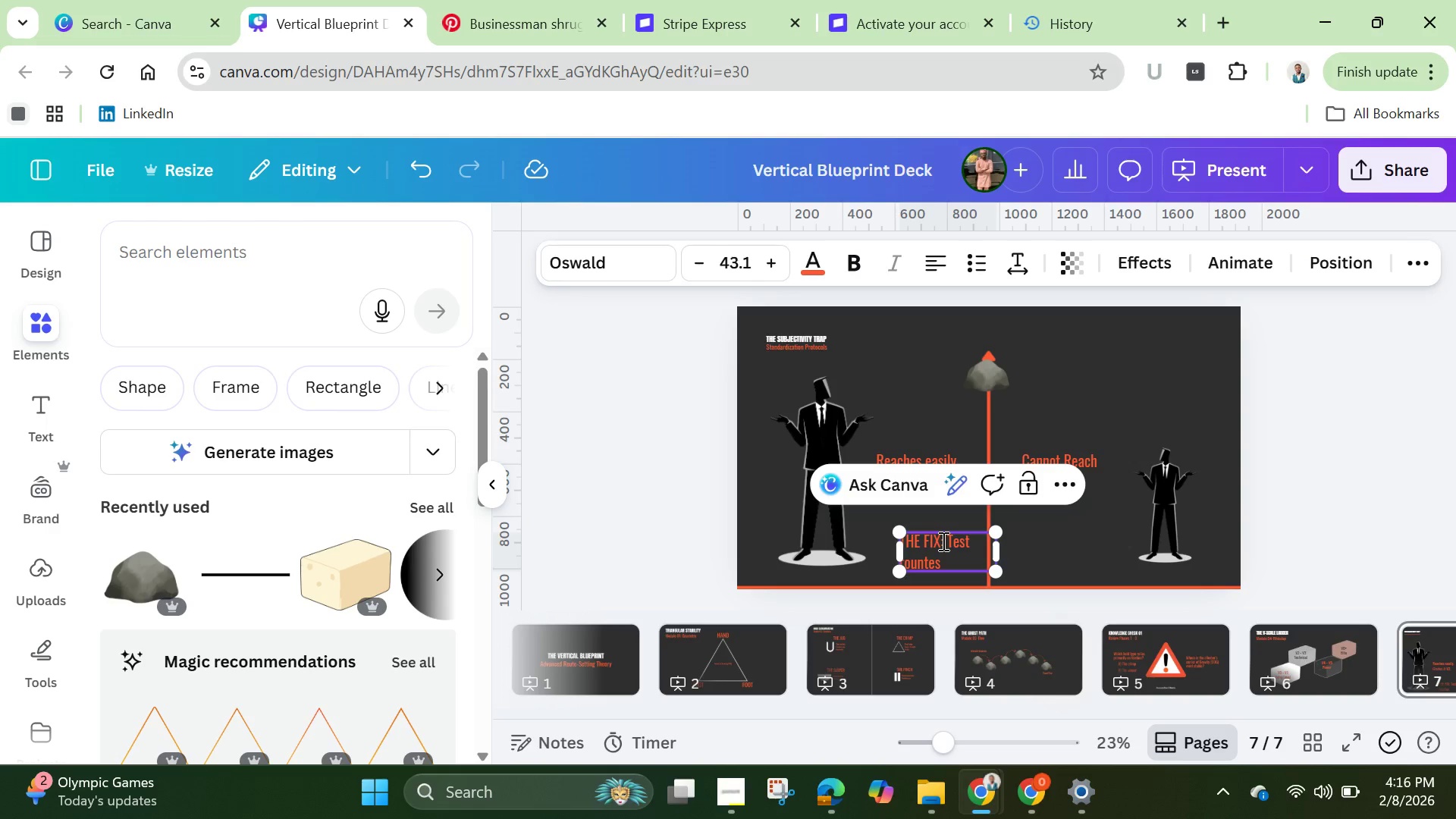 
type( )
key(Backspace)
type(with climbers of different height.)
key(Backspace)
type(s.)
 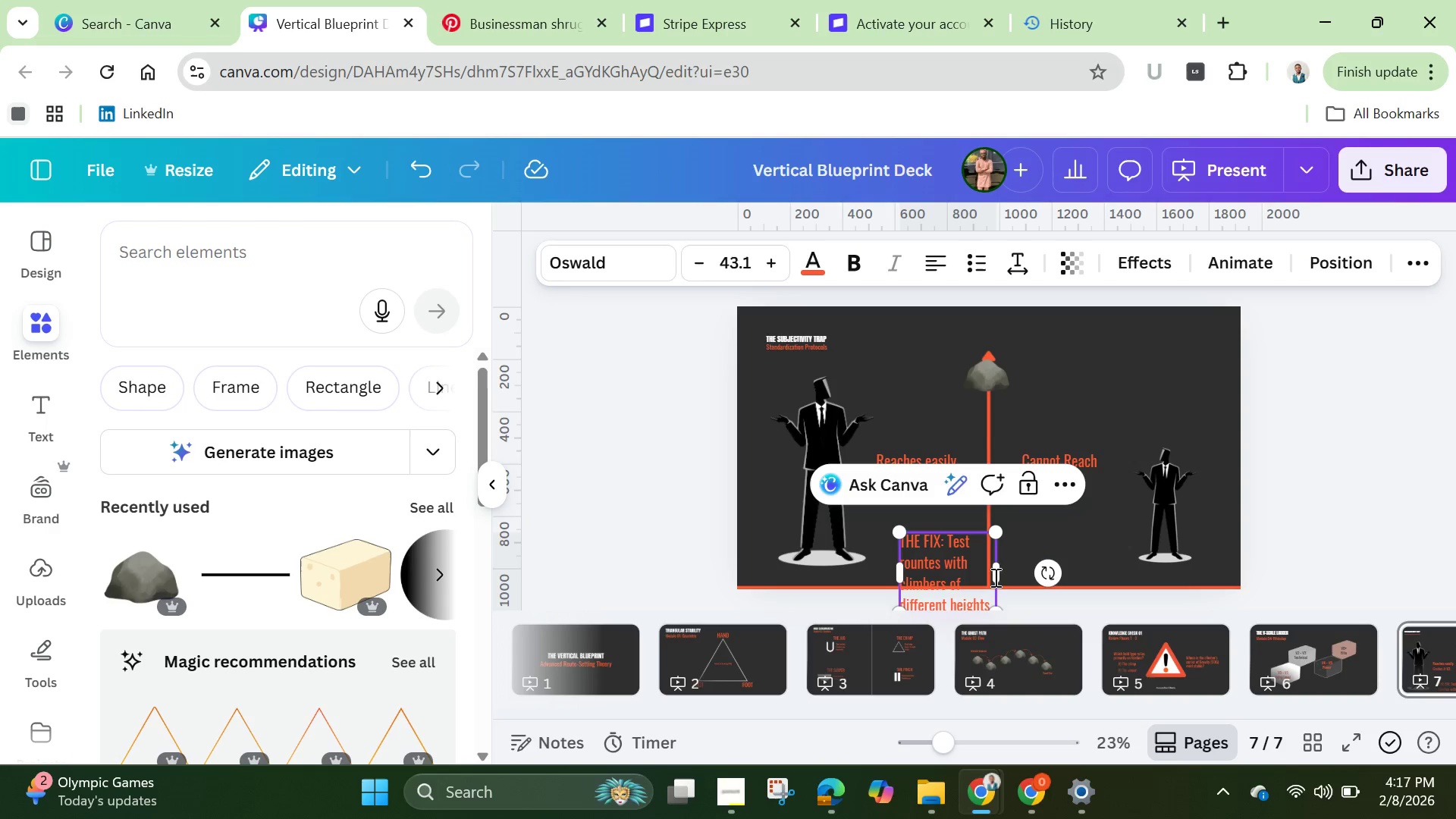 
left_click_drag(start_coordinate=[1003, 575], to_coordinate=[1114, 567])
 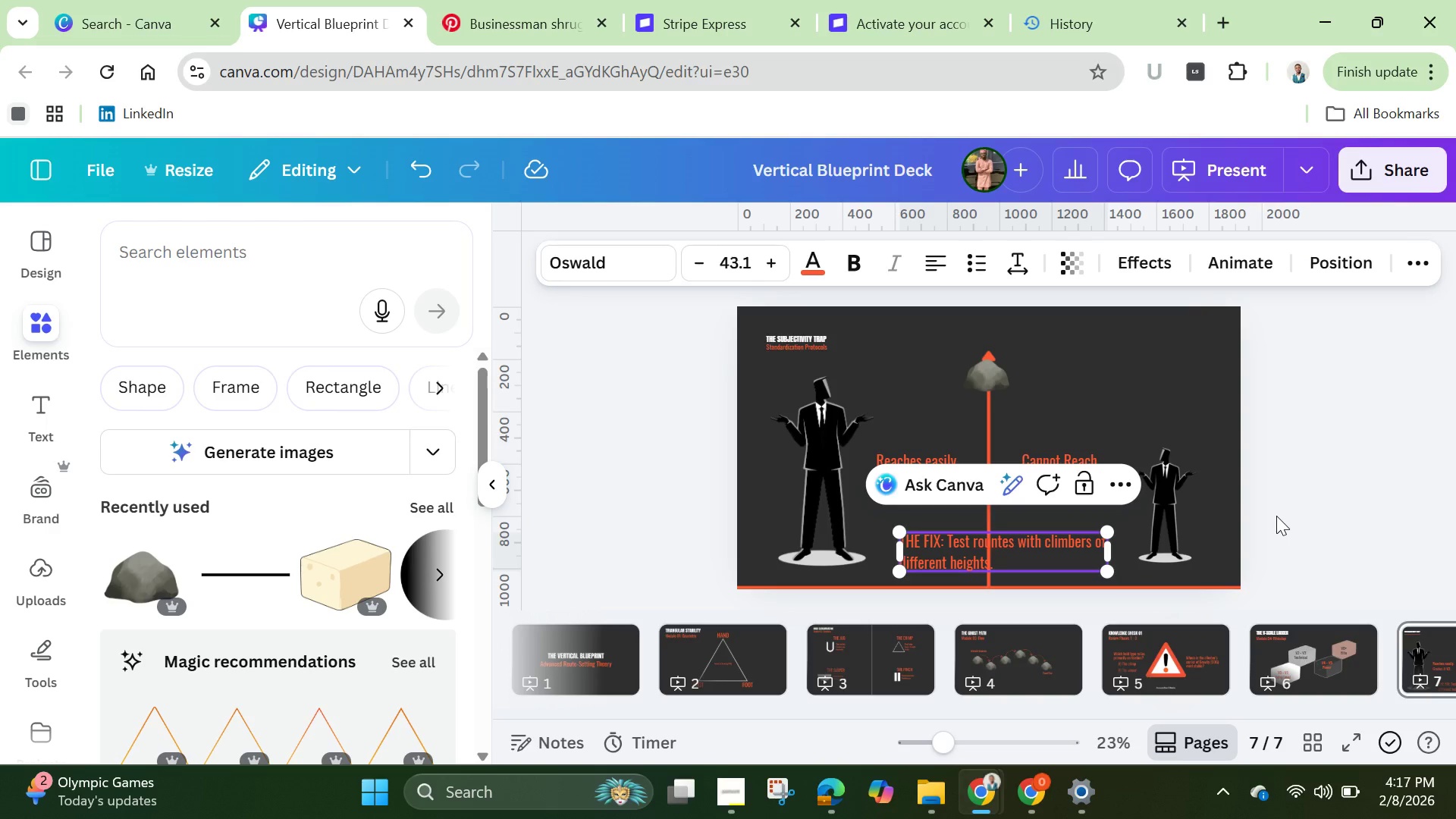 
left_click([1276, 516])
 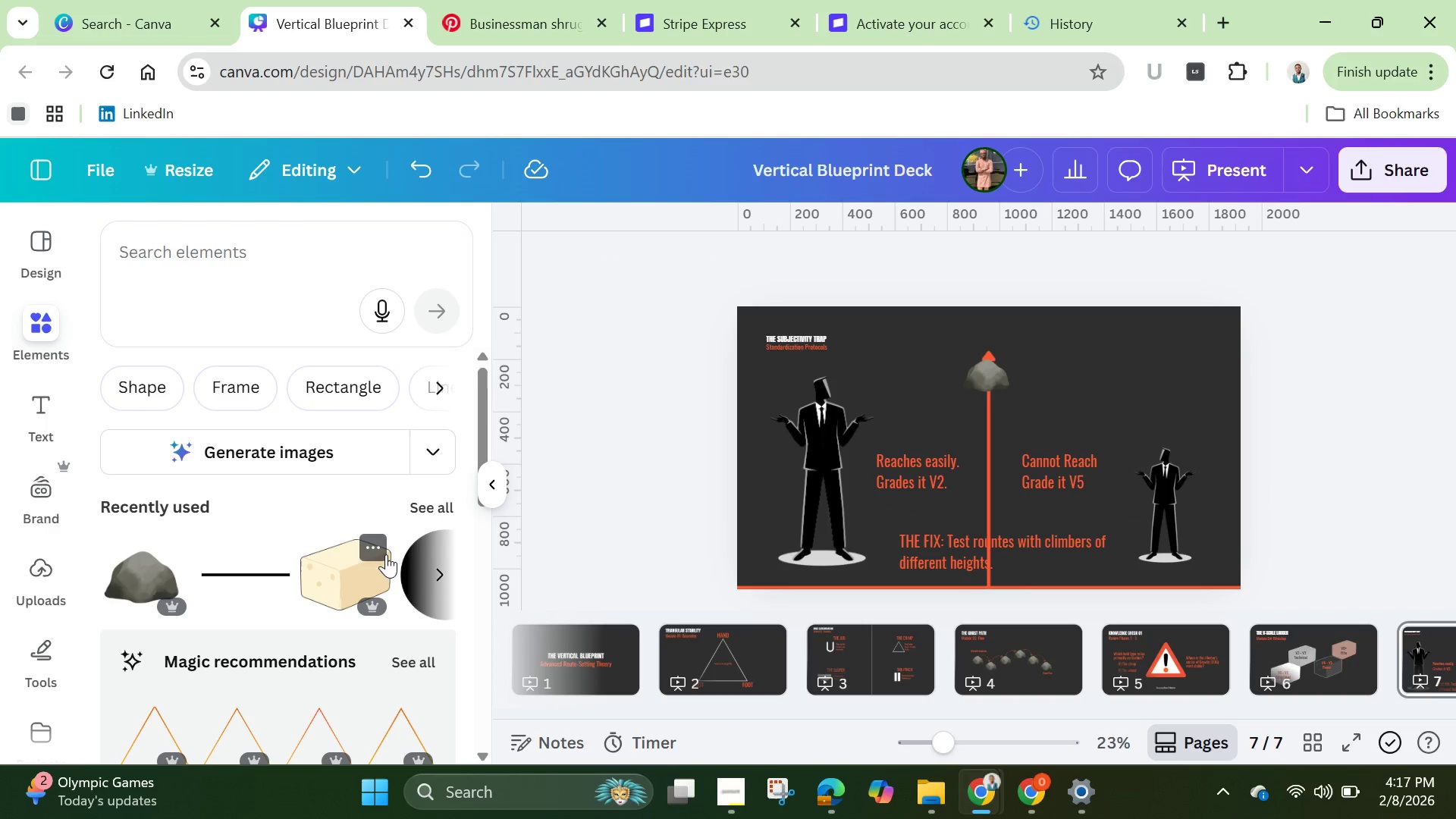 
wait(9.56)
 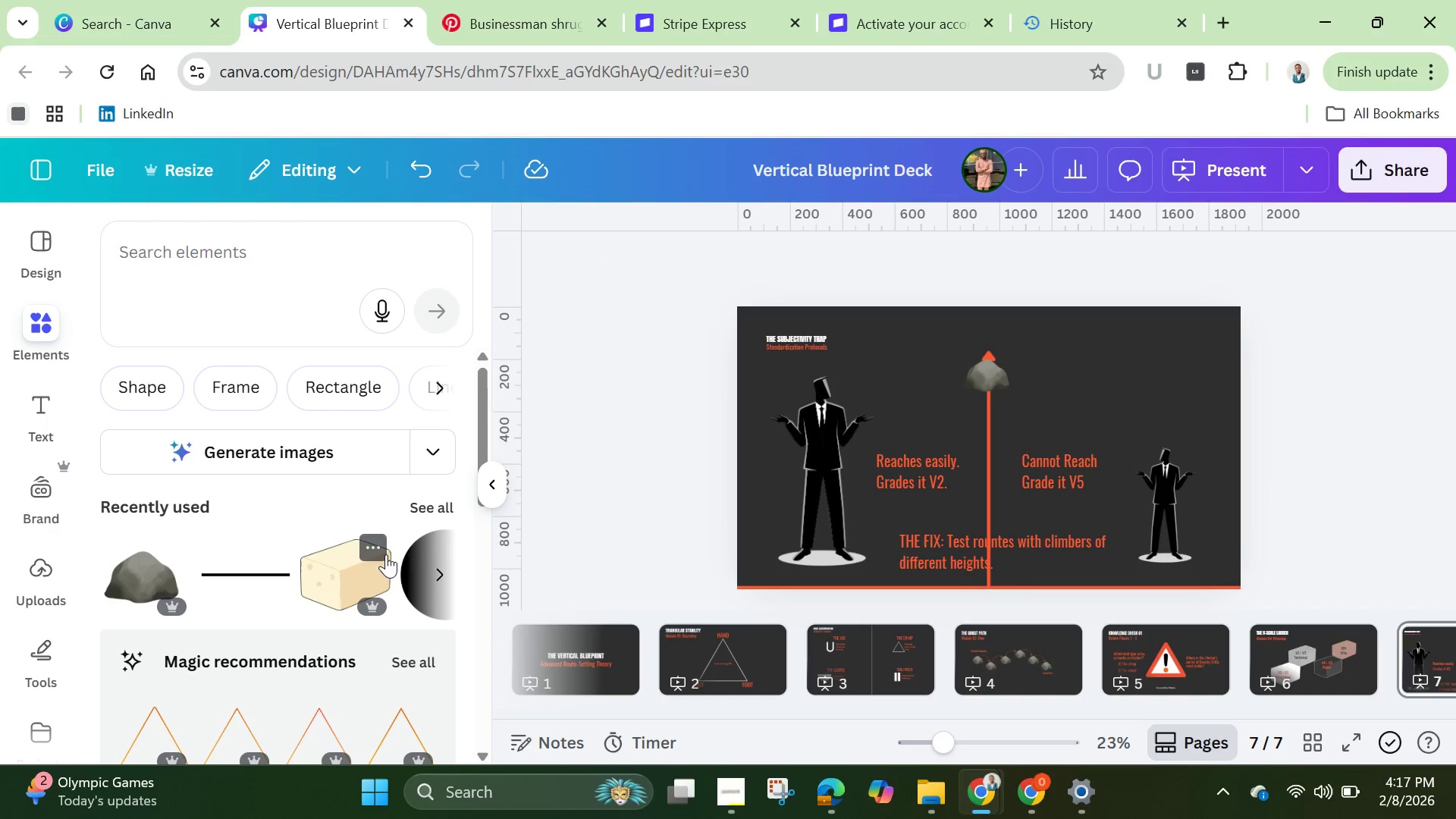 
left_click([692, 262])
 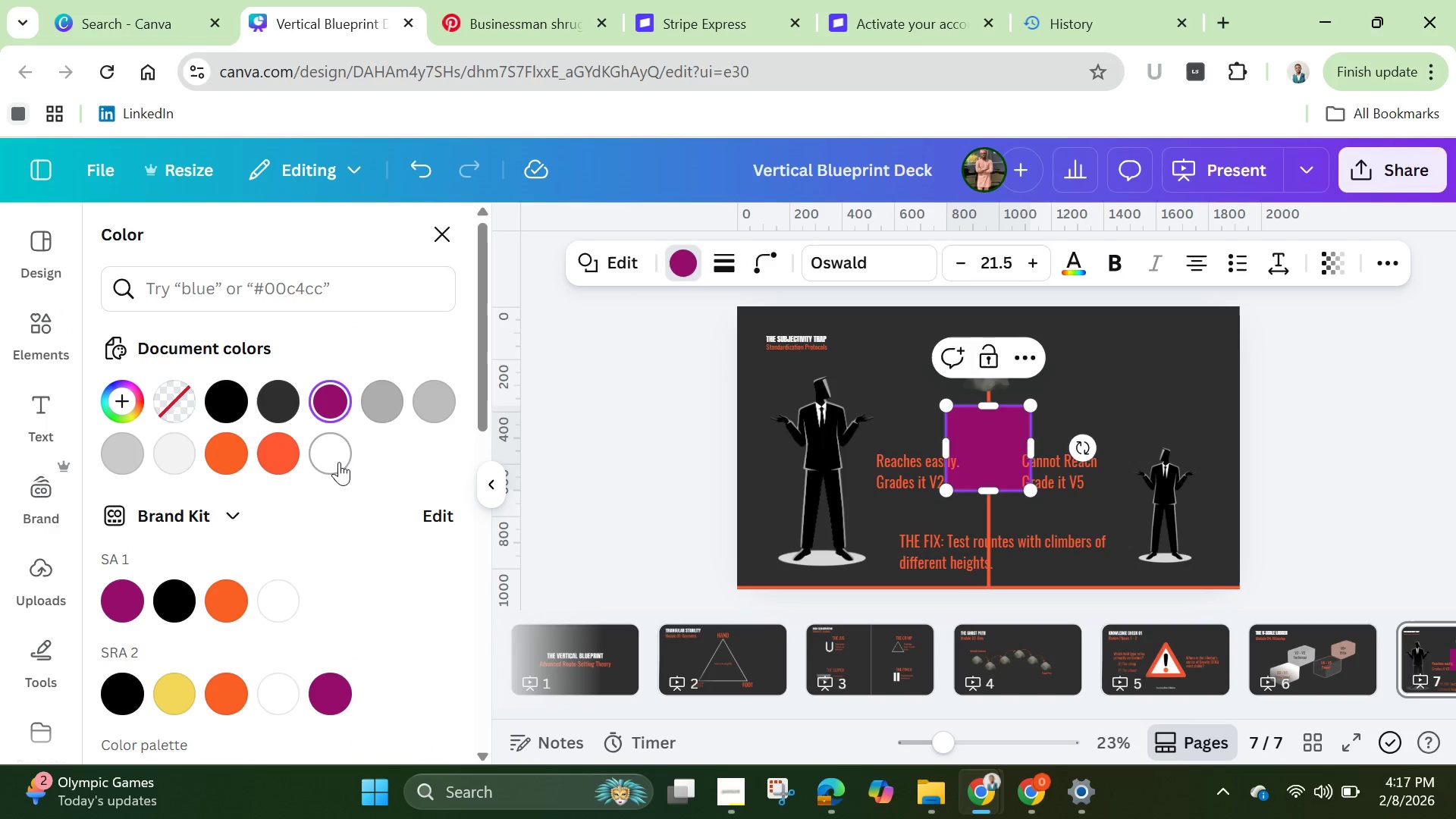 
left_click([339, 462])
 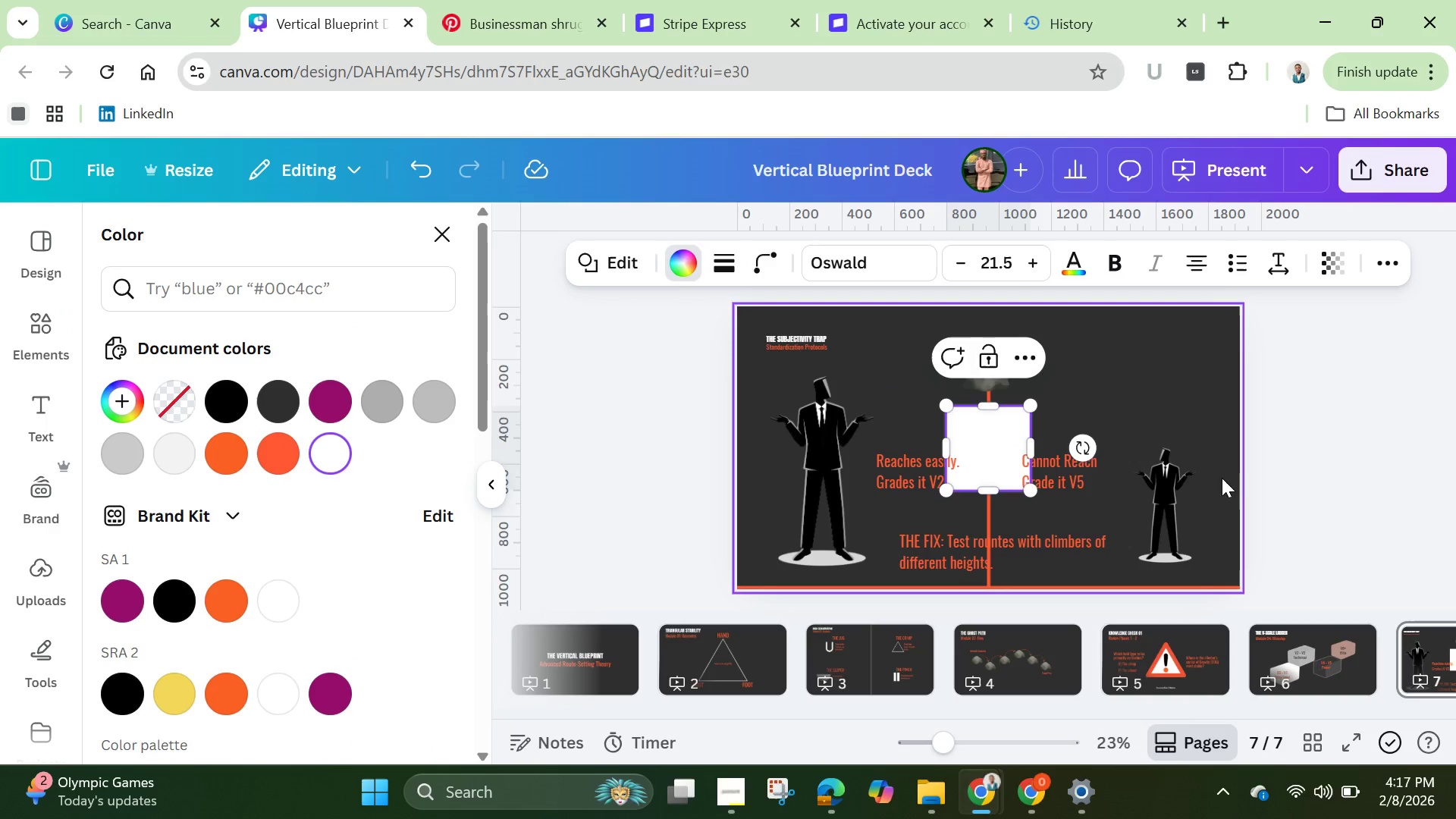 
left_click([1282, 473])
 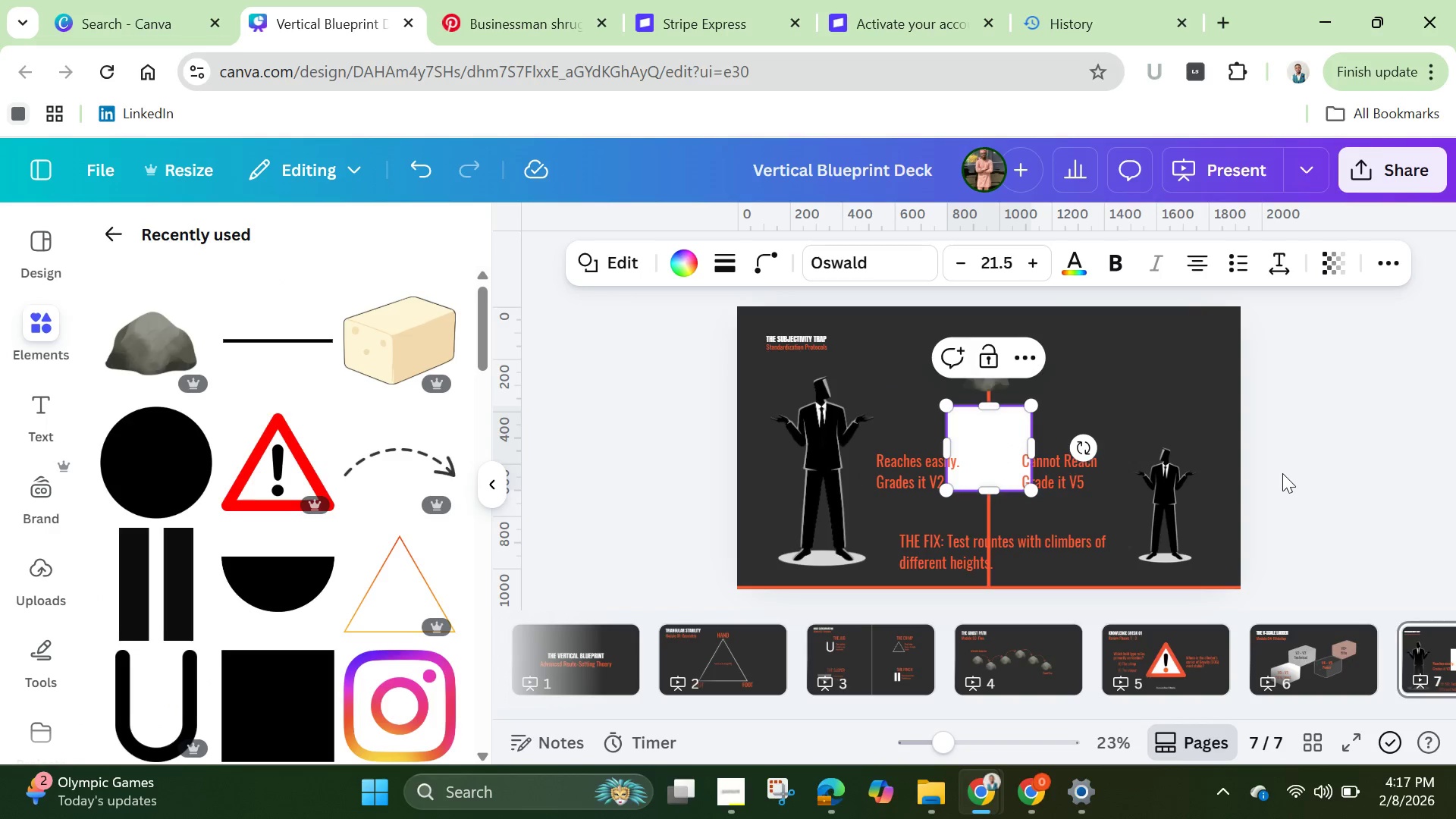 
left_click([1282, 473])
 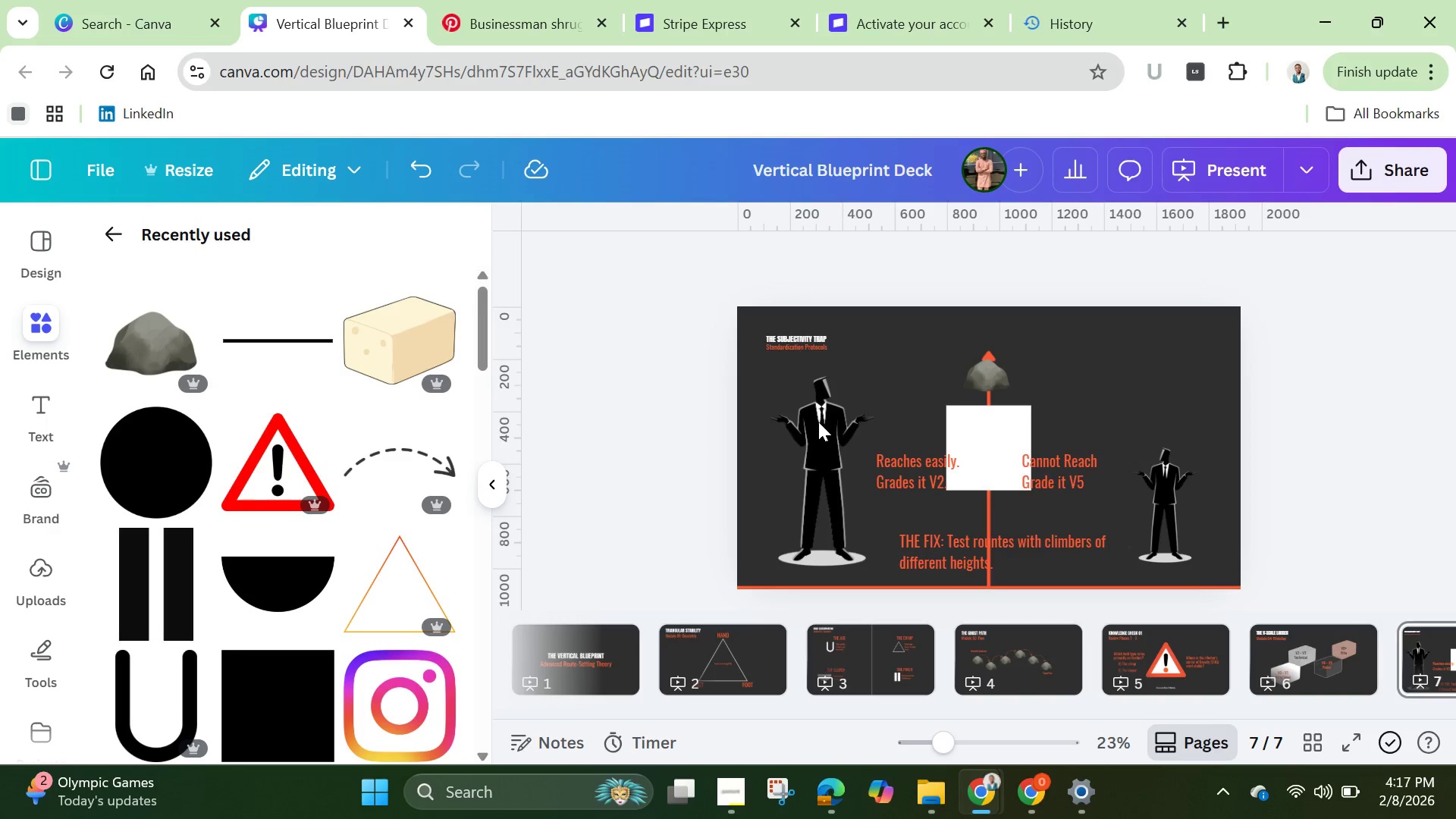 
left_click([983, 432])
 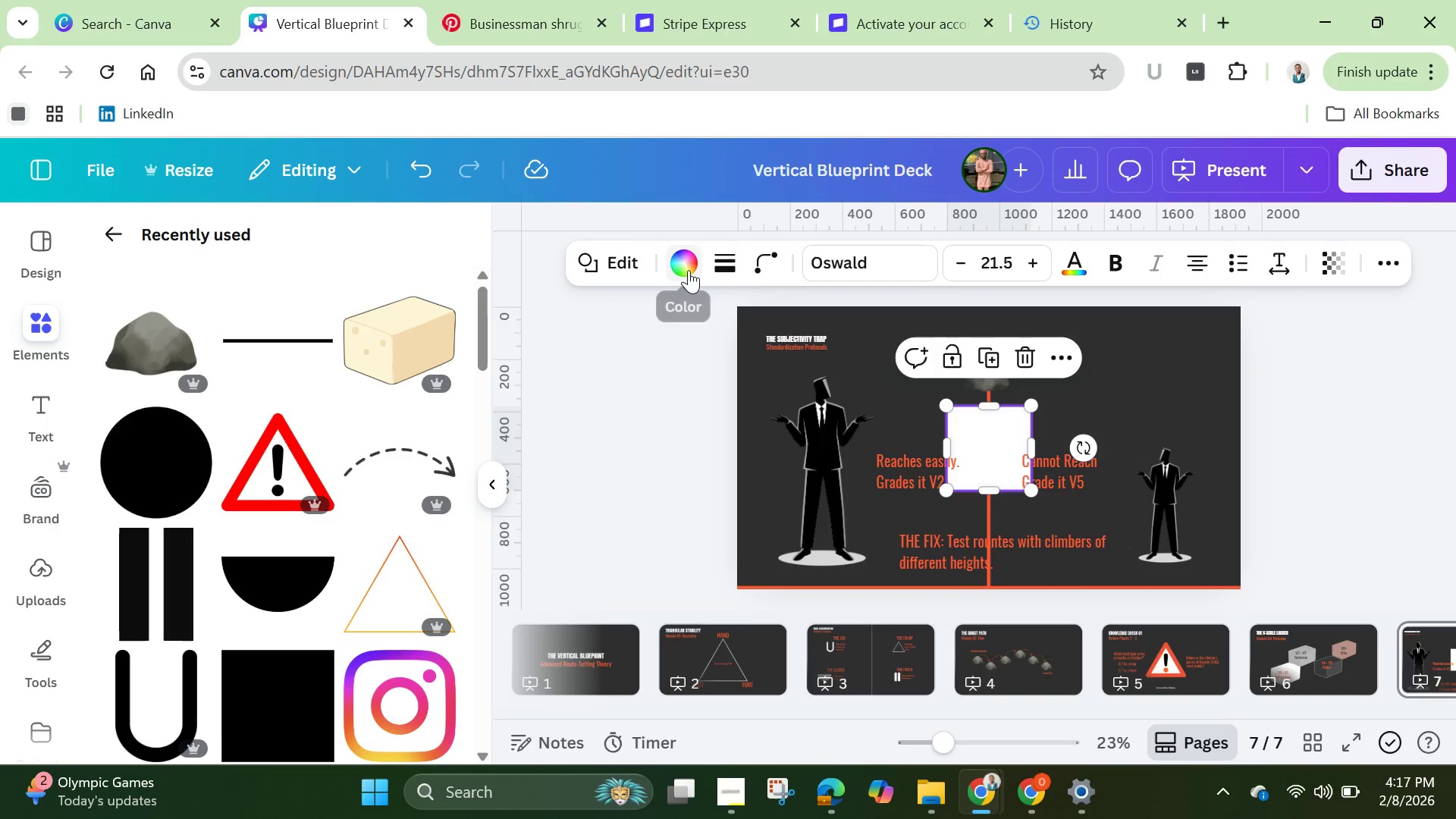 
left_click([689, 270])
 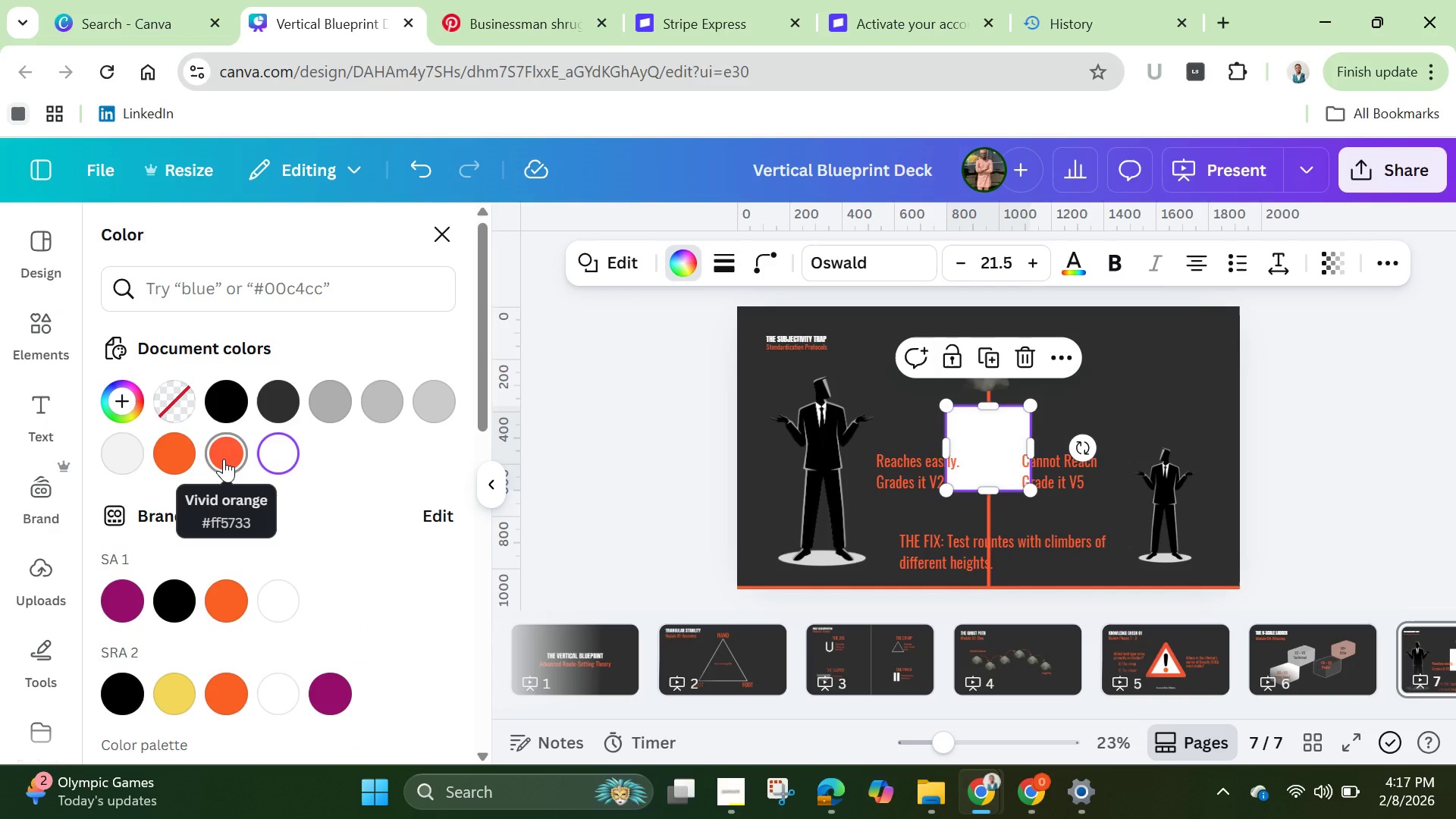 
left_click([224, 459])
 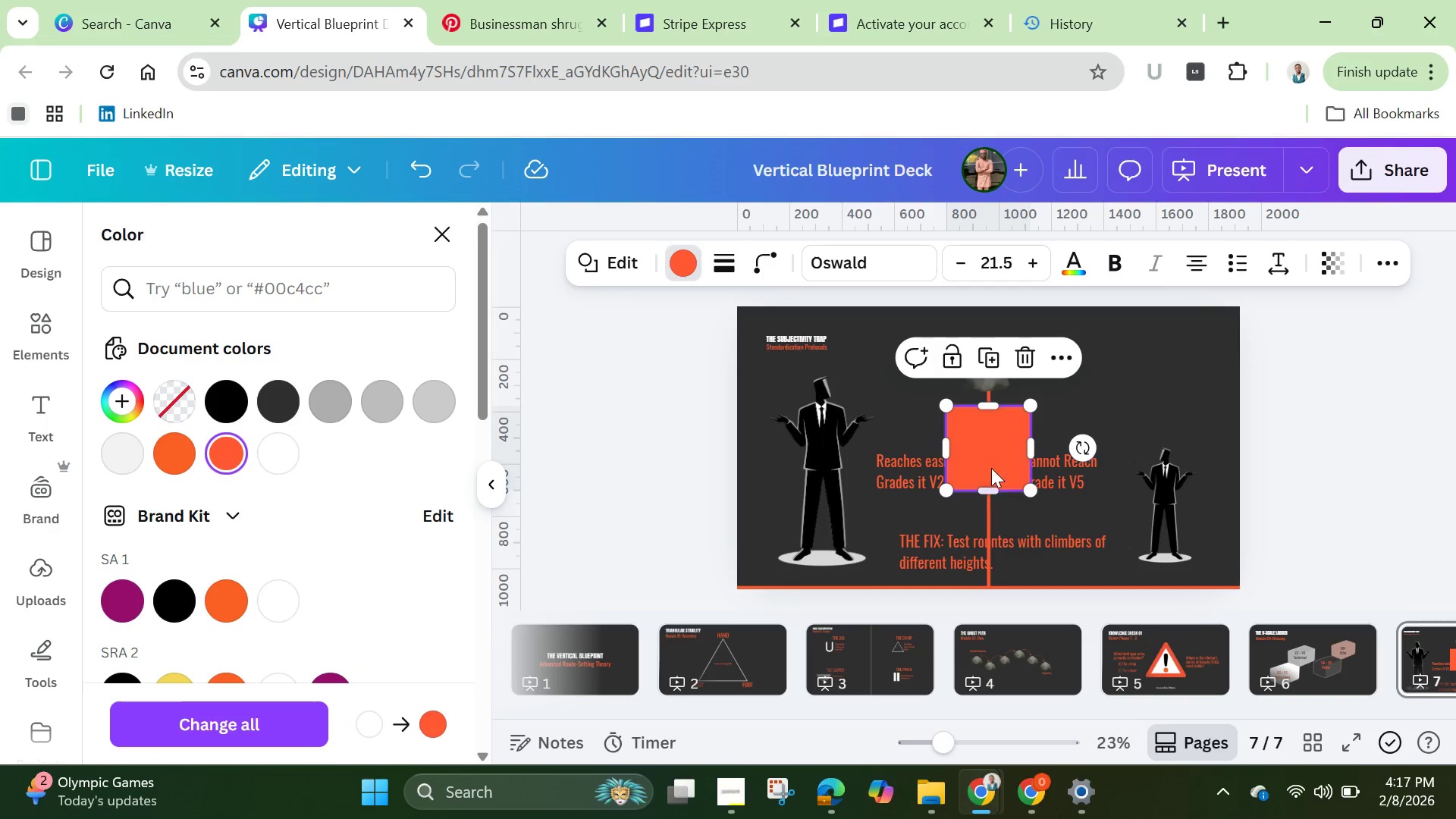 
left_click_drag(start_coordinate=[986, 460], to_coordinate=[937, 553])
 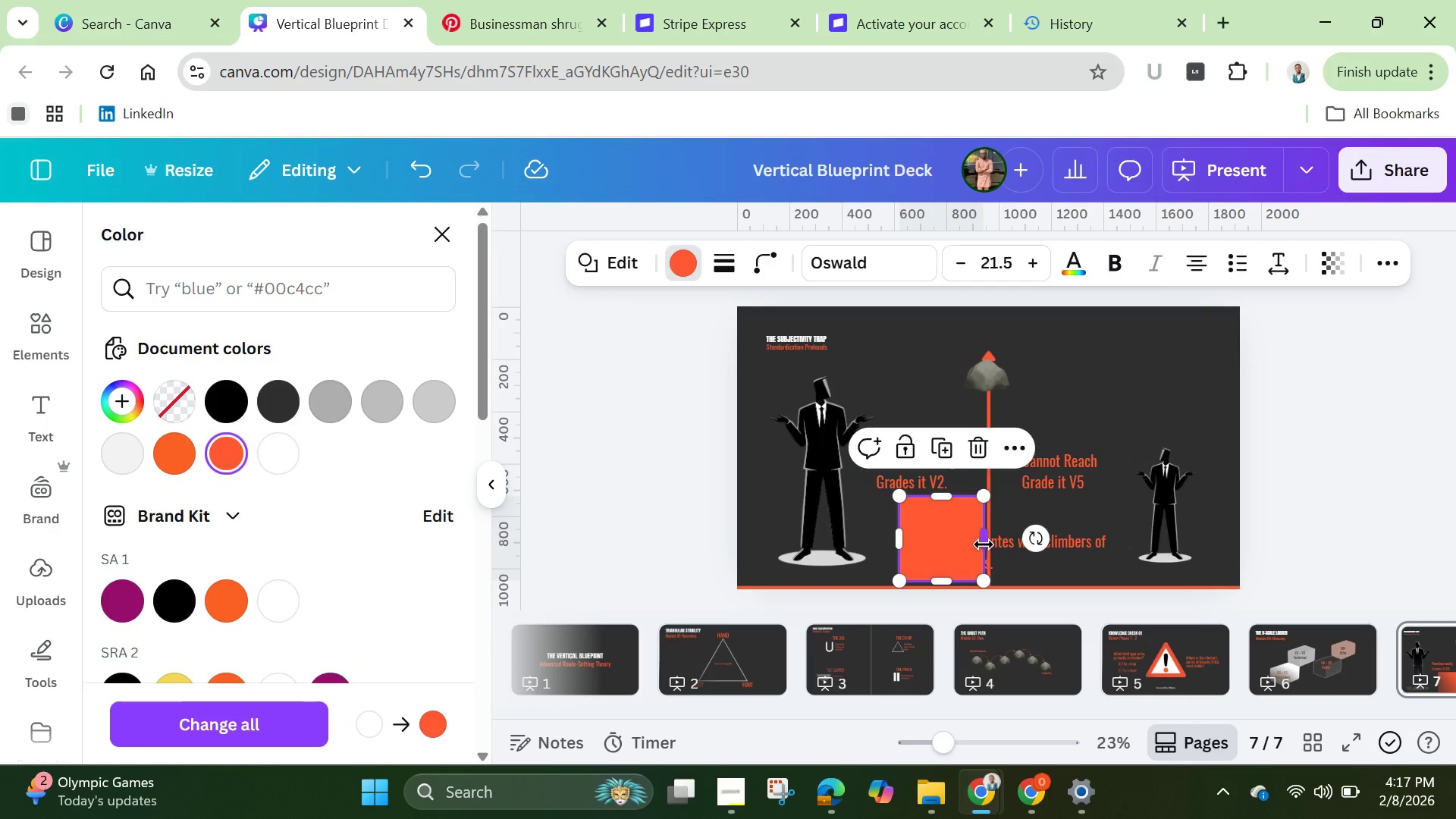 
left_click_drag(start_coordinate=[984, 544], to_coordinate=[1115, 563])
 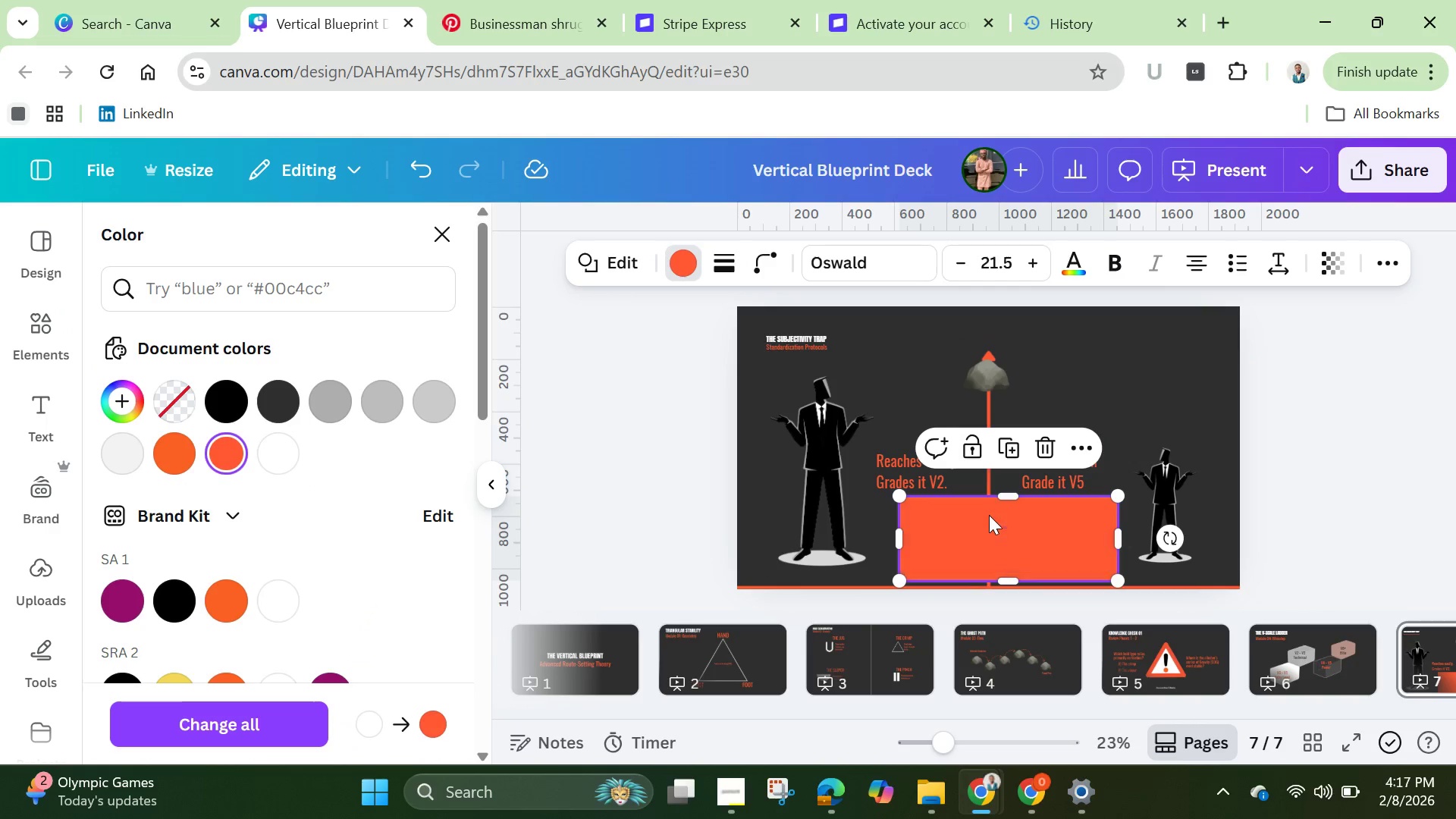 
left_click_drag(start_coordinate=[1003, 502], to_coordinate=[1004, 539])
 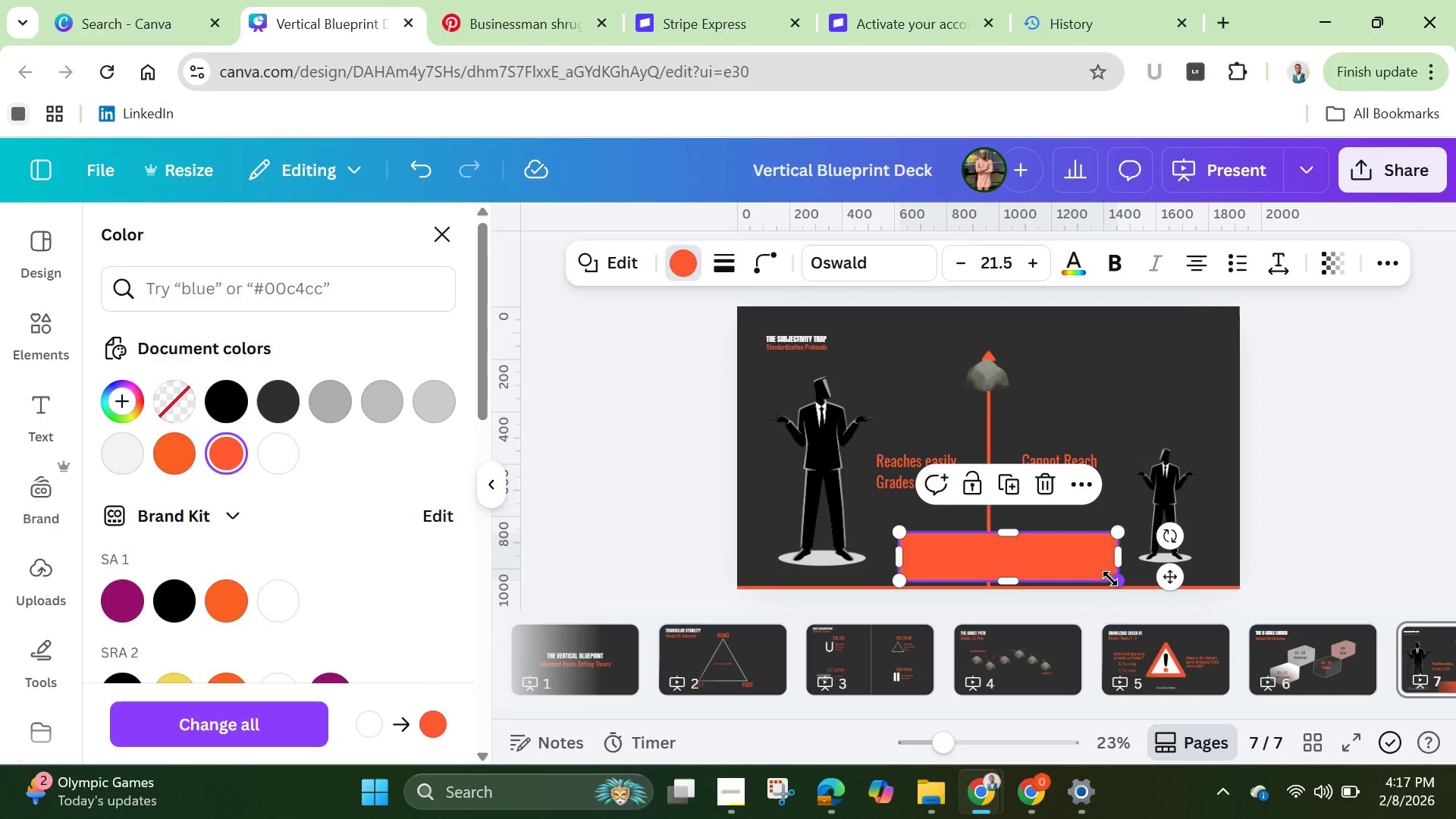 
left_click_drag(start_coordinate=[1110, 578], to_coordinate=[1116, 576])
 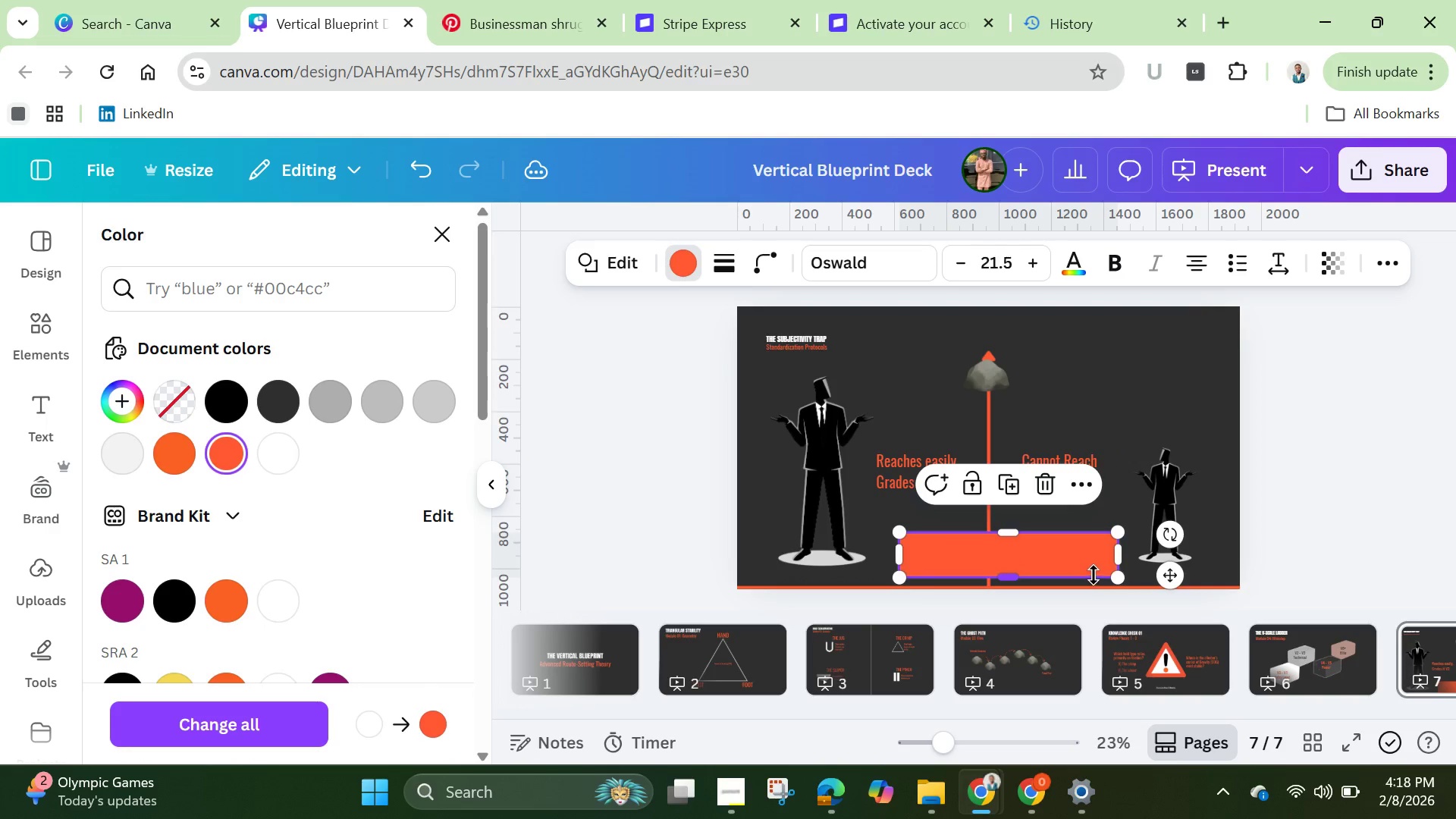 
left_click_drag(start_coordinate=[1094, 575], to_coordinate=[1089, 568])
 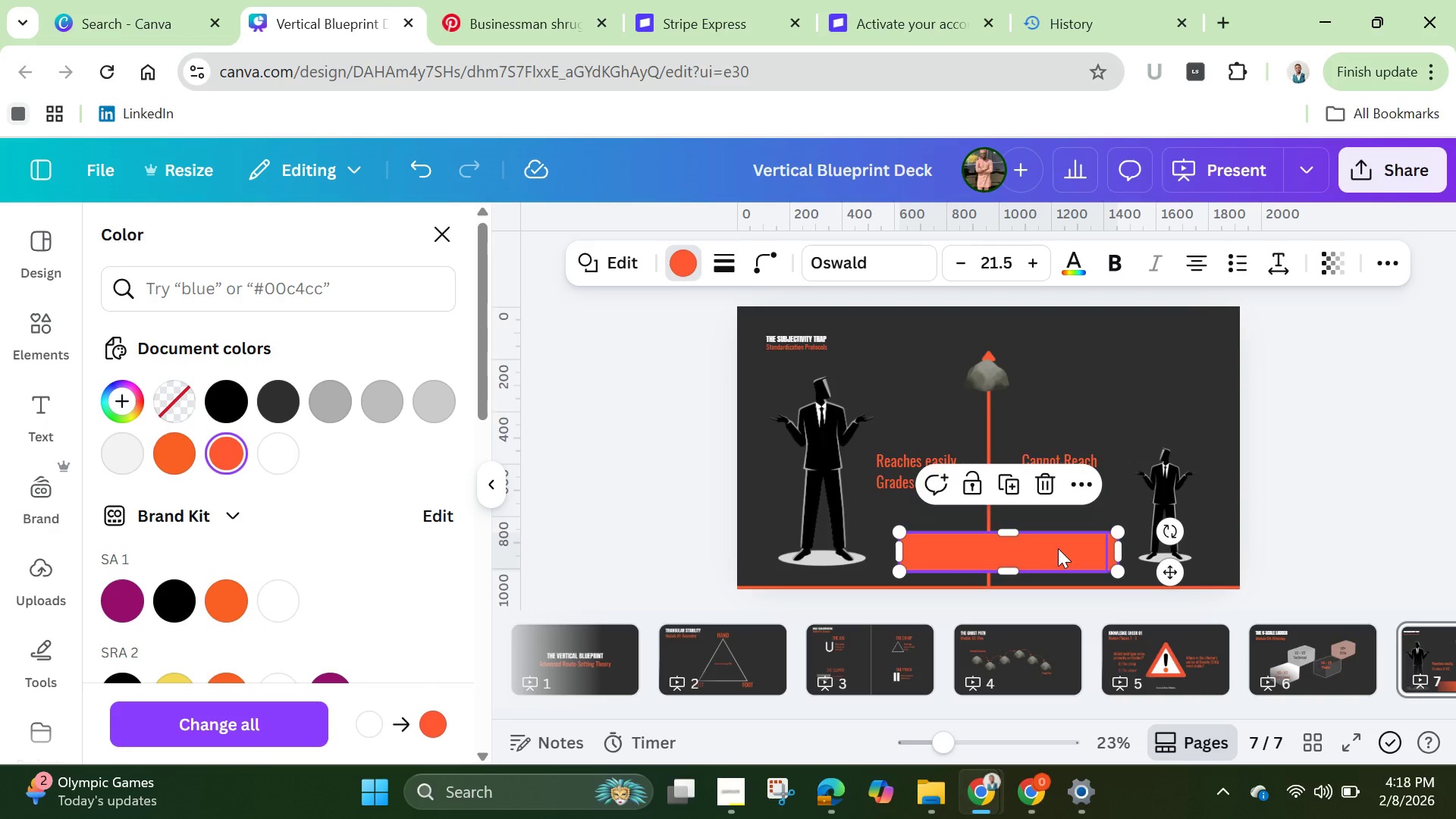 
left_click_drag(start_coordinate=[1058, 548], to_coordinate=[1052, 557])
 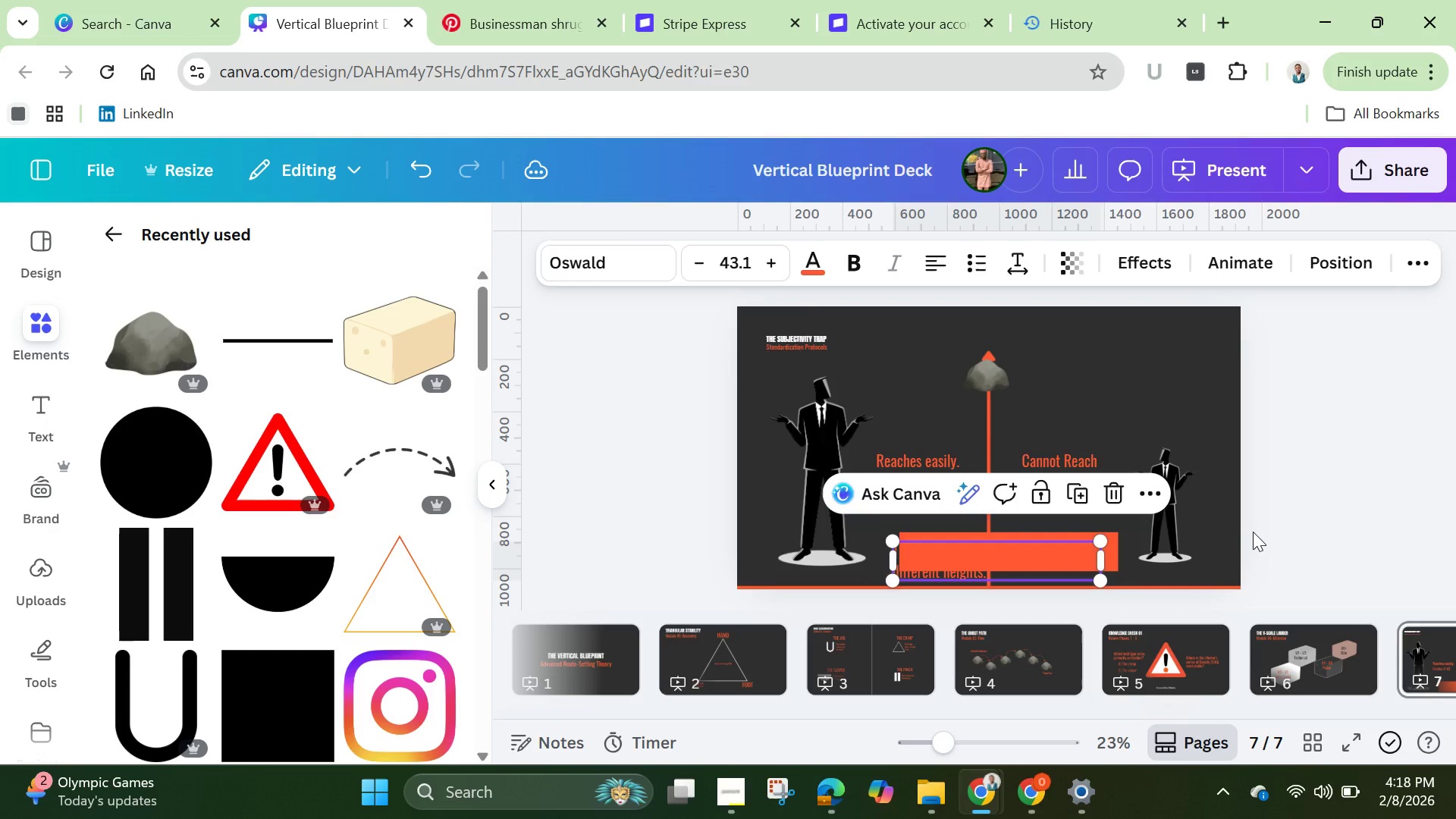 
left_click([1253, 532])
 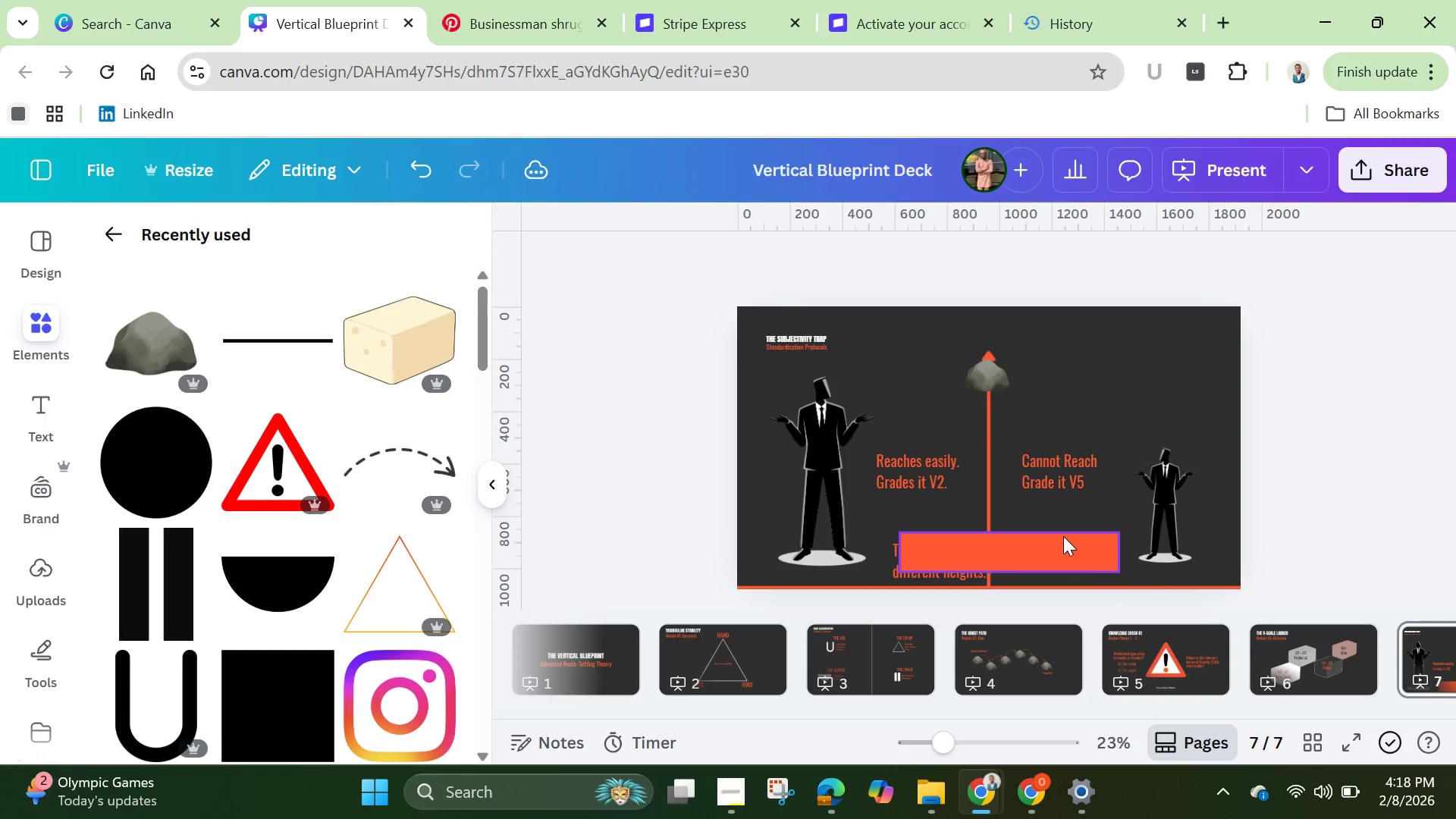 
left_click([1064, 536])
 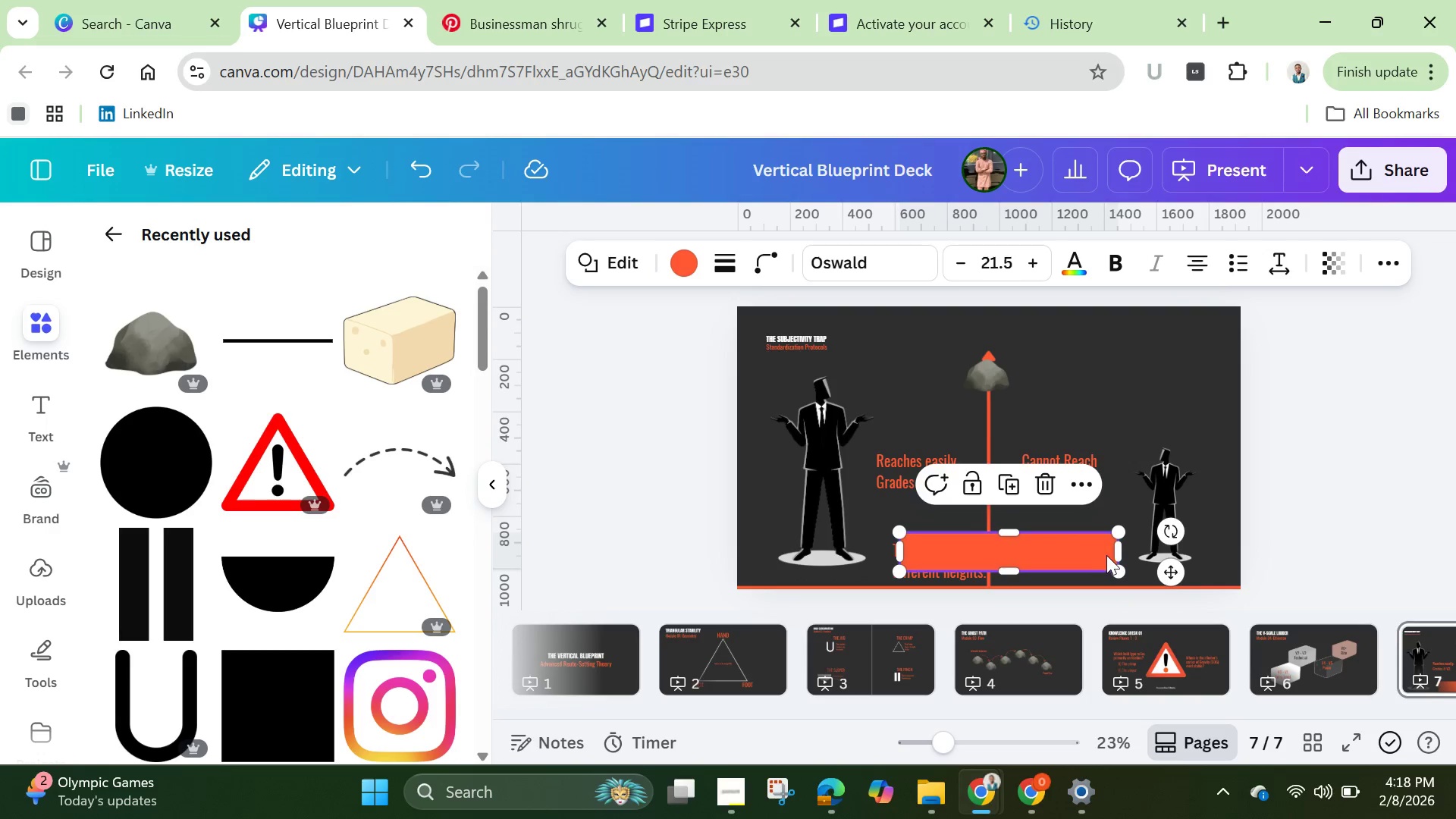 
left_click_drag(start_coordinate=[1106, 555], to_coordinate=[1092, 561])
 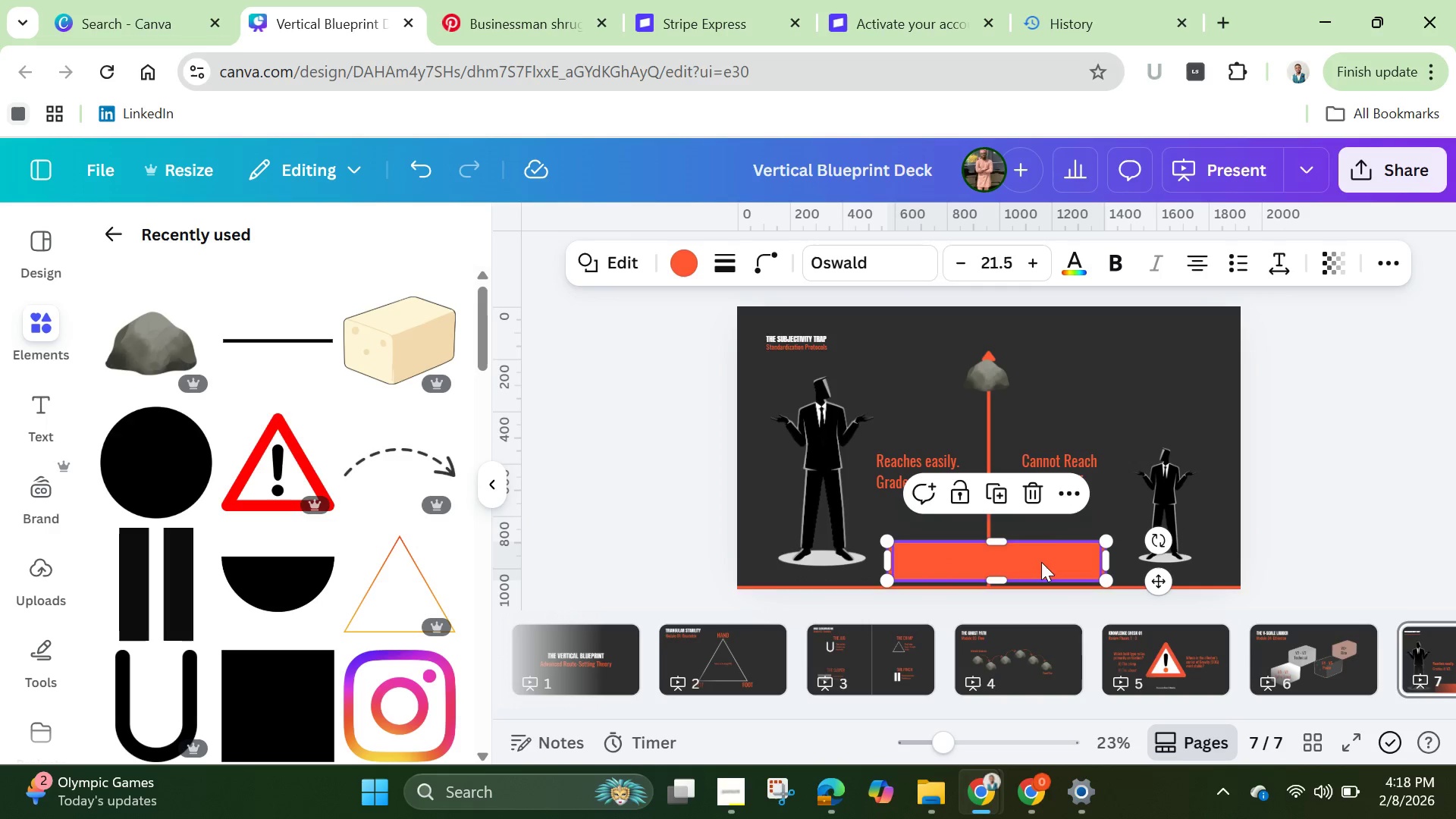 
left_click([1066, 482])
 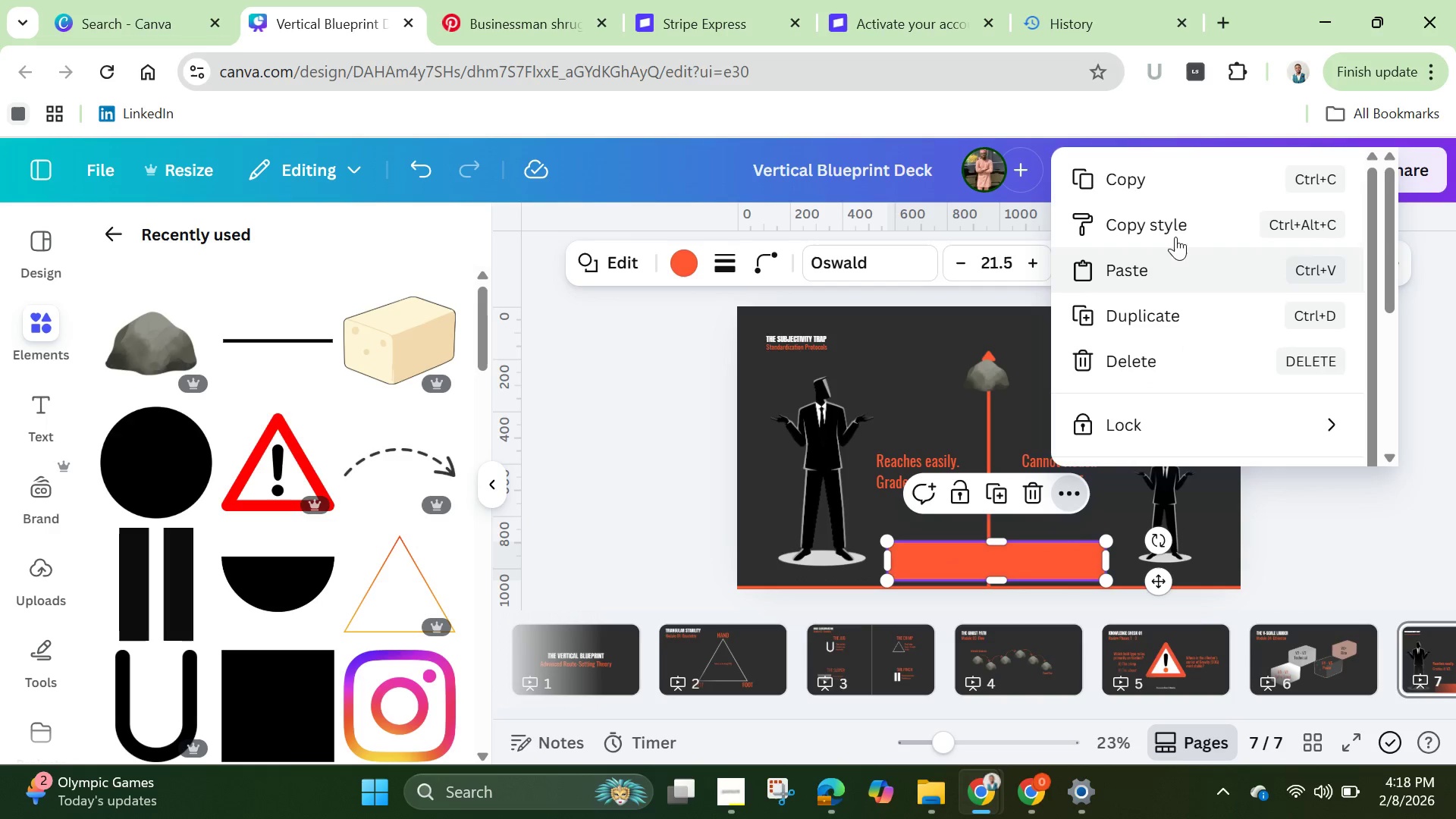 
scroll: coordinate [254, 481], scroll_direction: down, amount: 6.0
 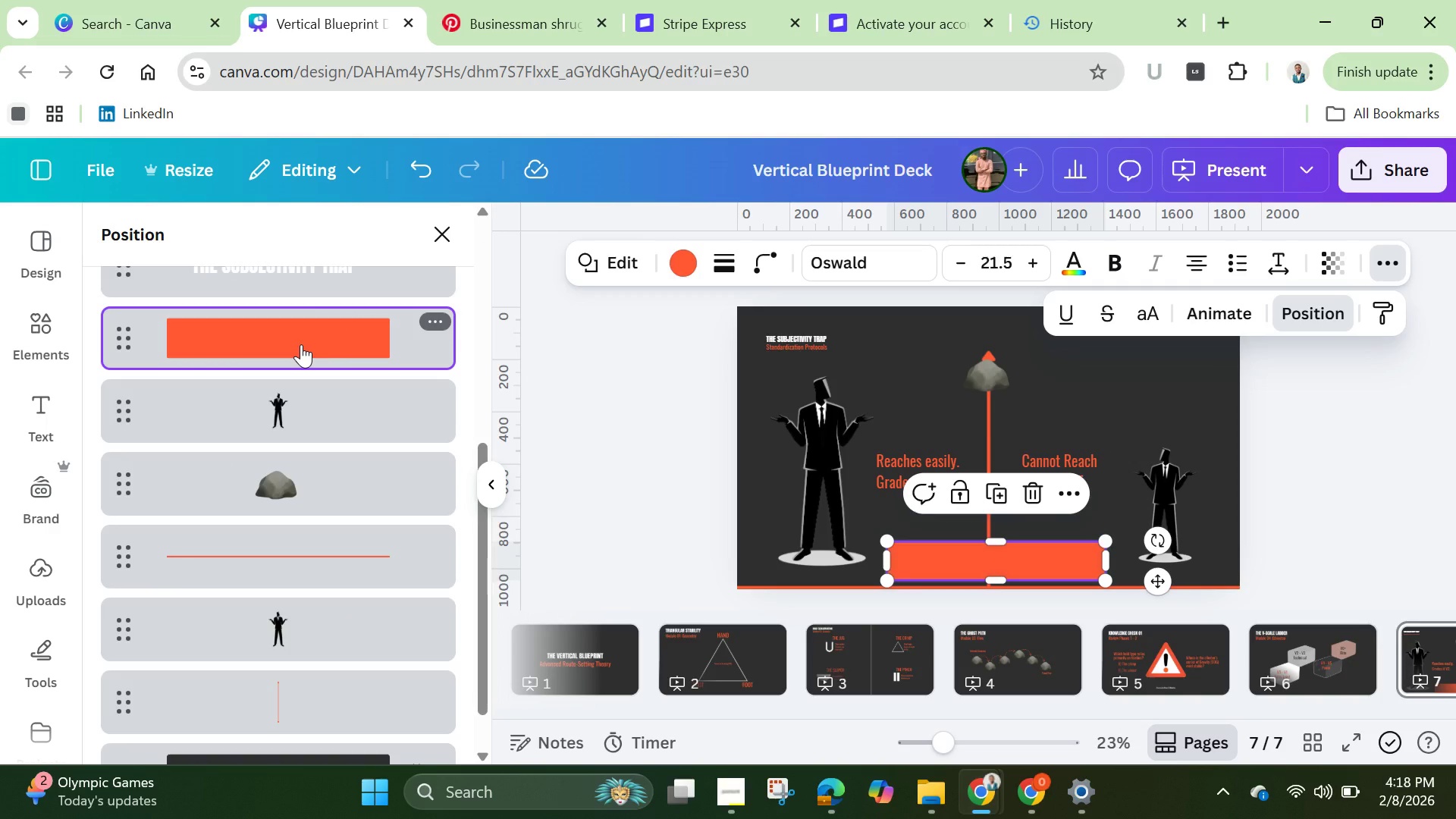 
scroll: coordinate [312, 404], scroll_direction: up, amount: 5.0
 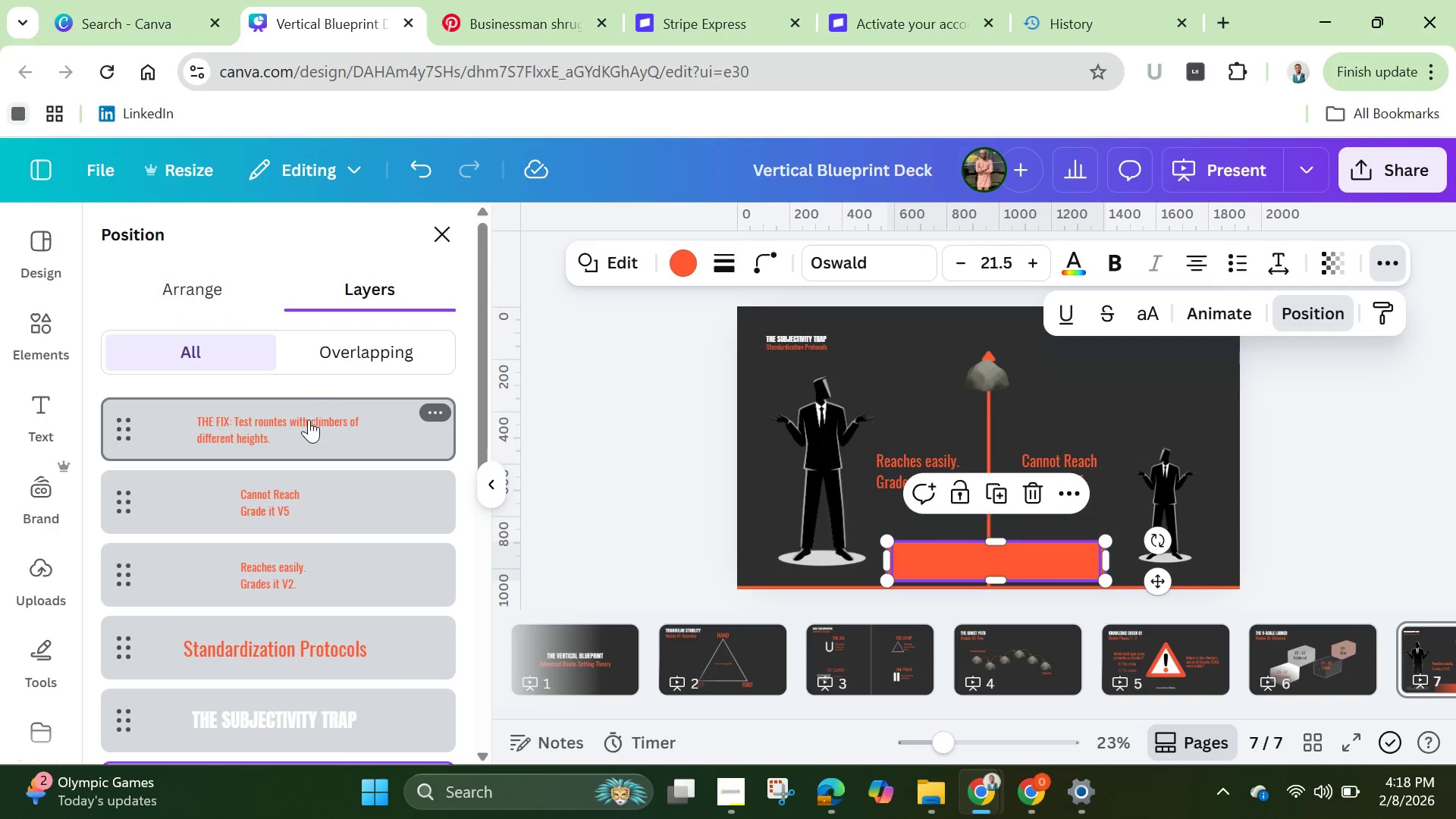 
left_click([309, 419])
 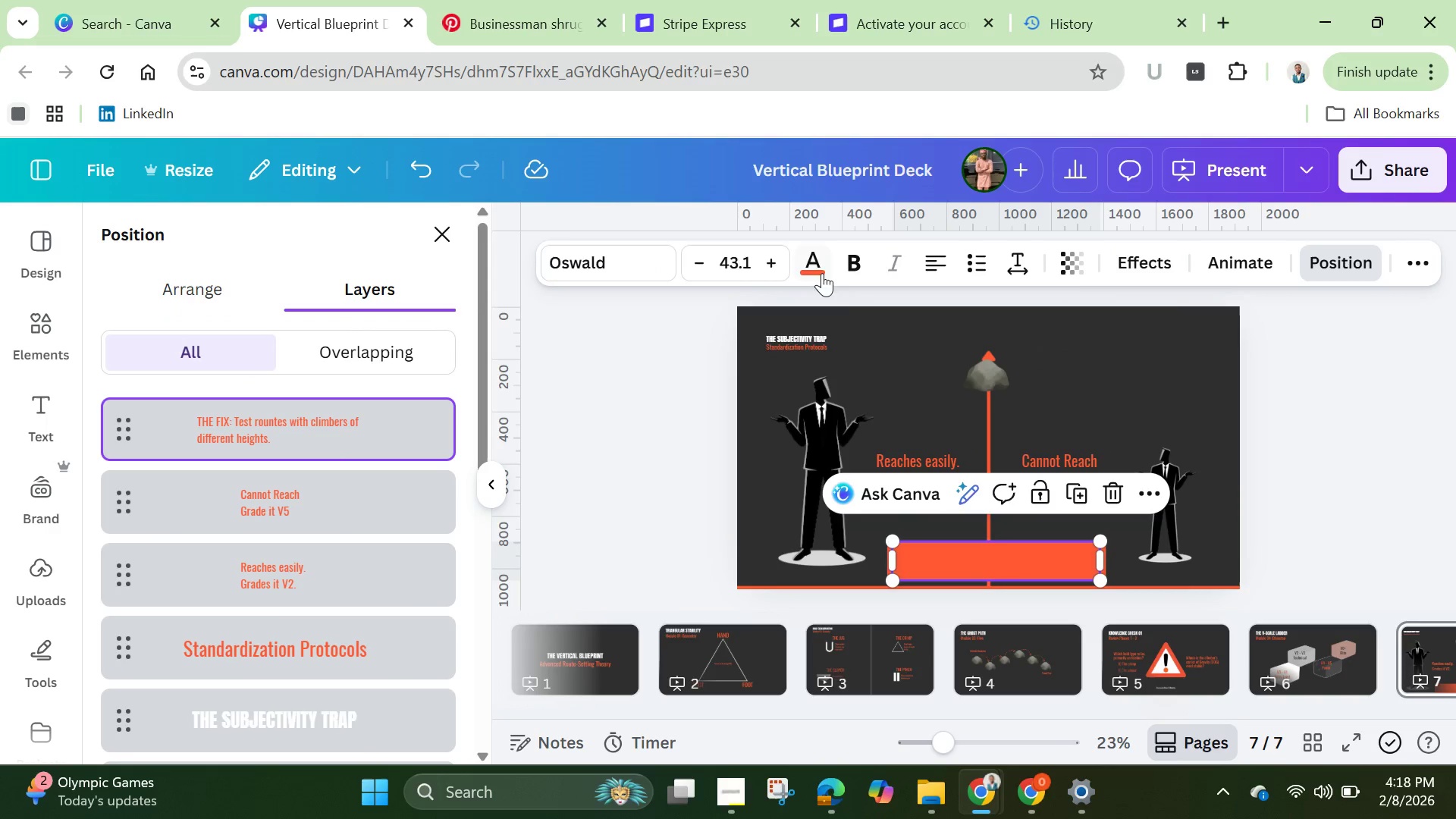 
left_click([805, 258])
 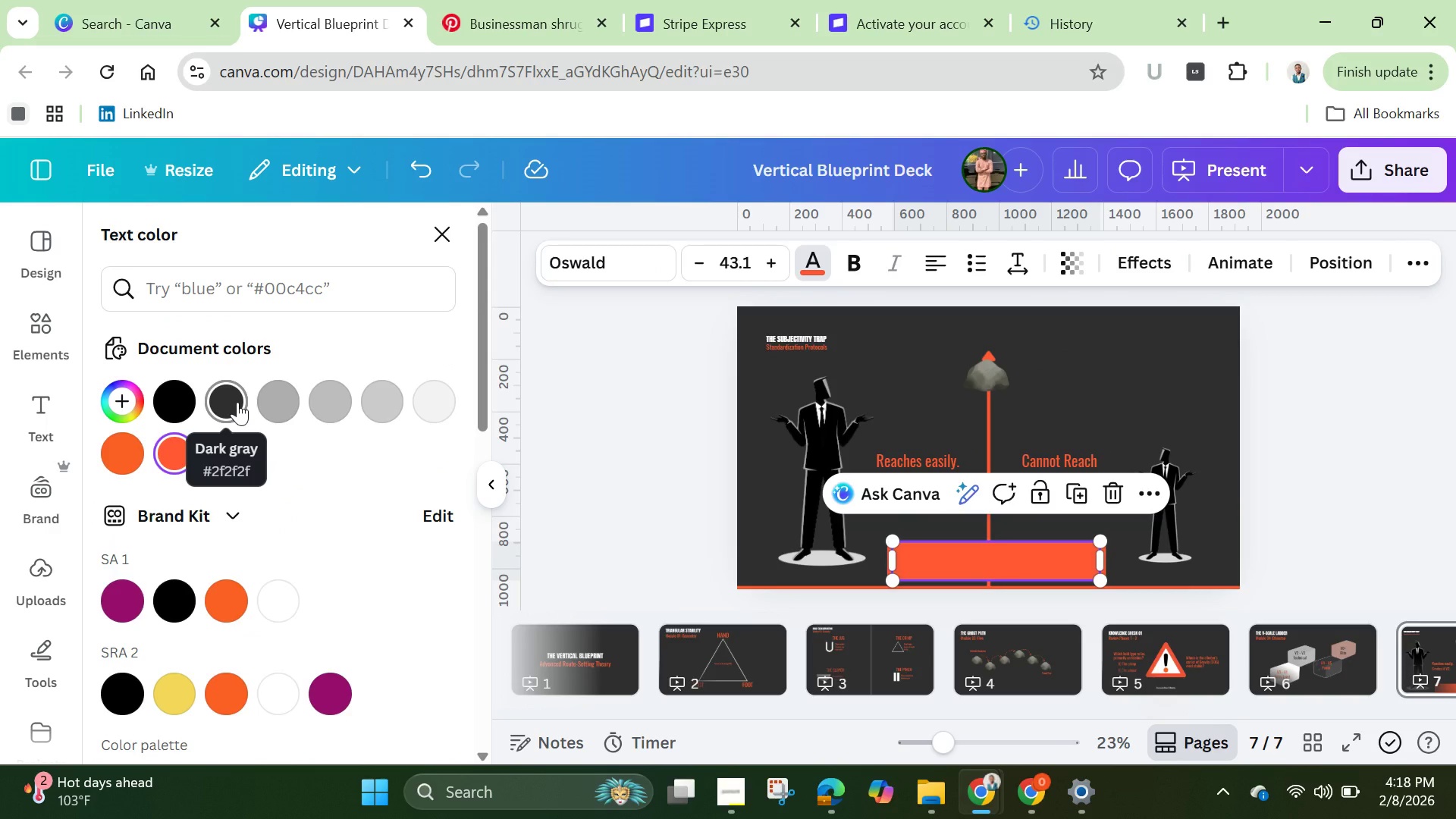 
left_click([237, 402])
 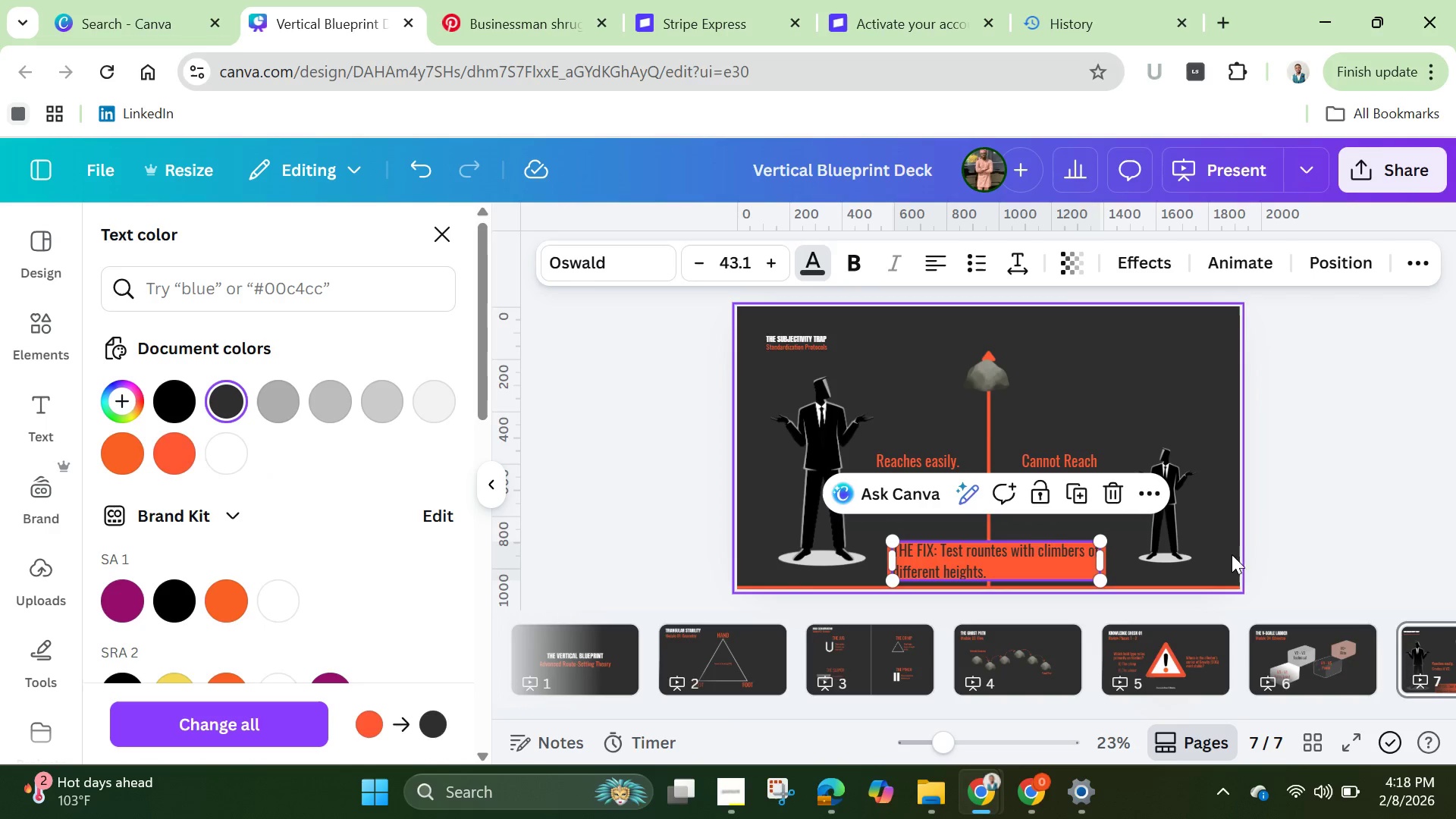 
double_click([1293, 497])
 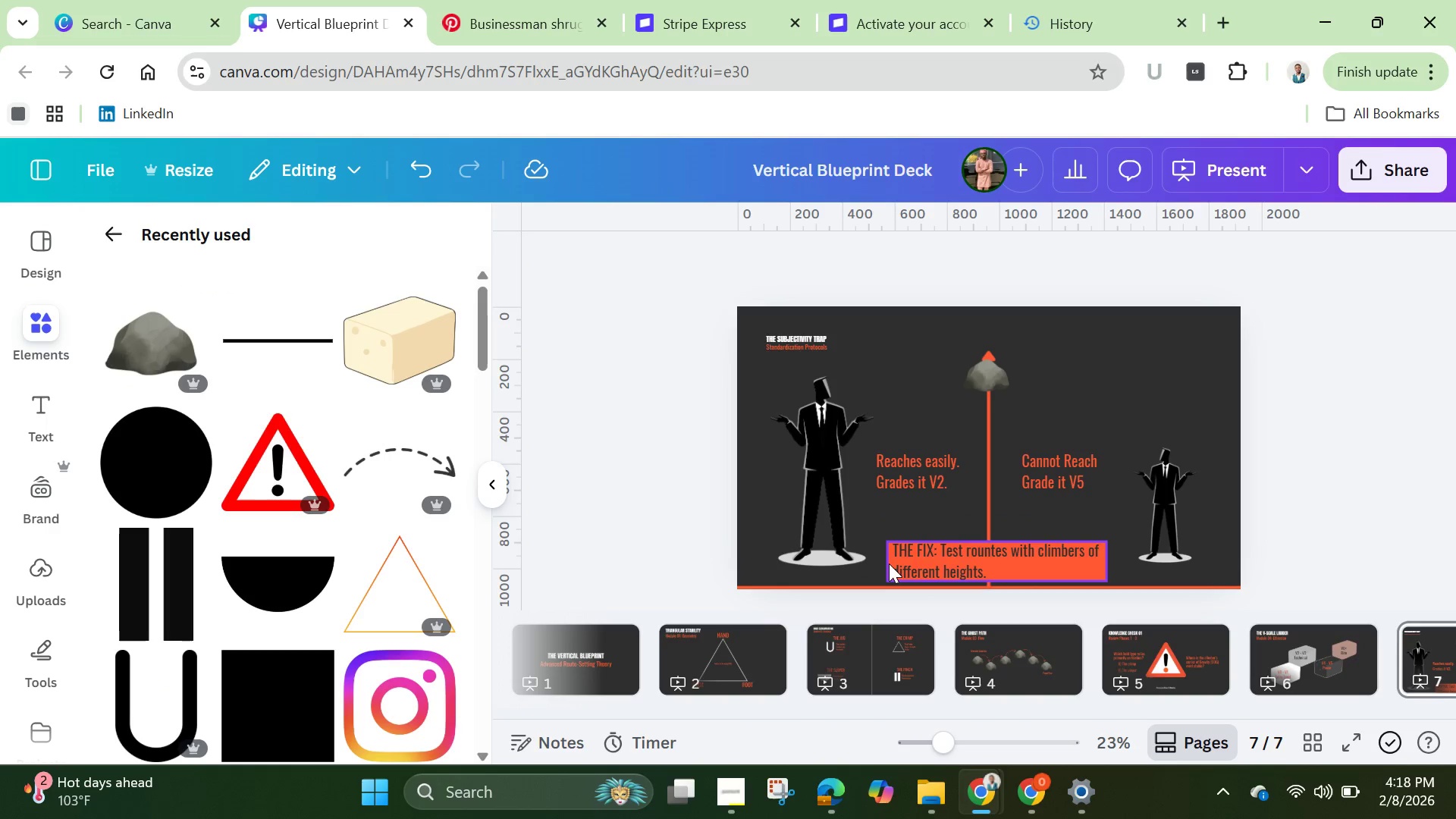 
left_click([890, 563])
 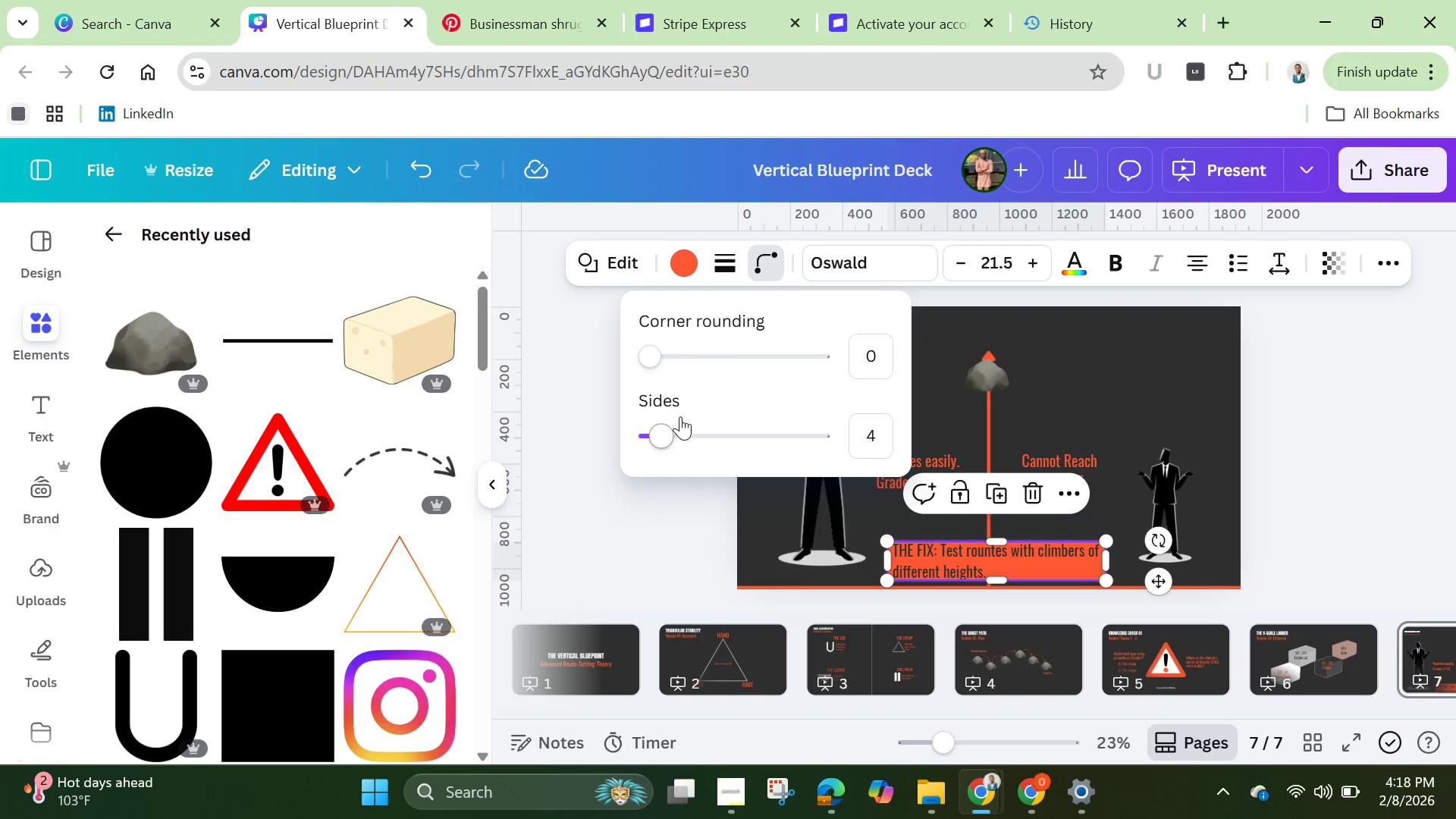 
left_click_drag(start_coordinate=[661, 362], to_coordinate=[684, 363])
 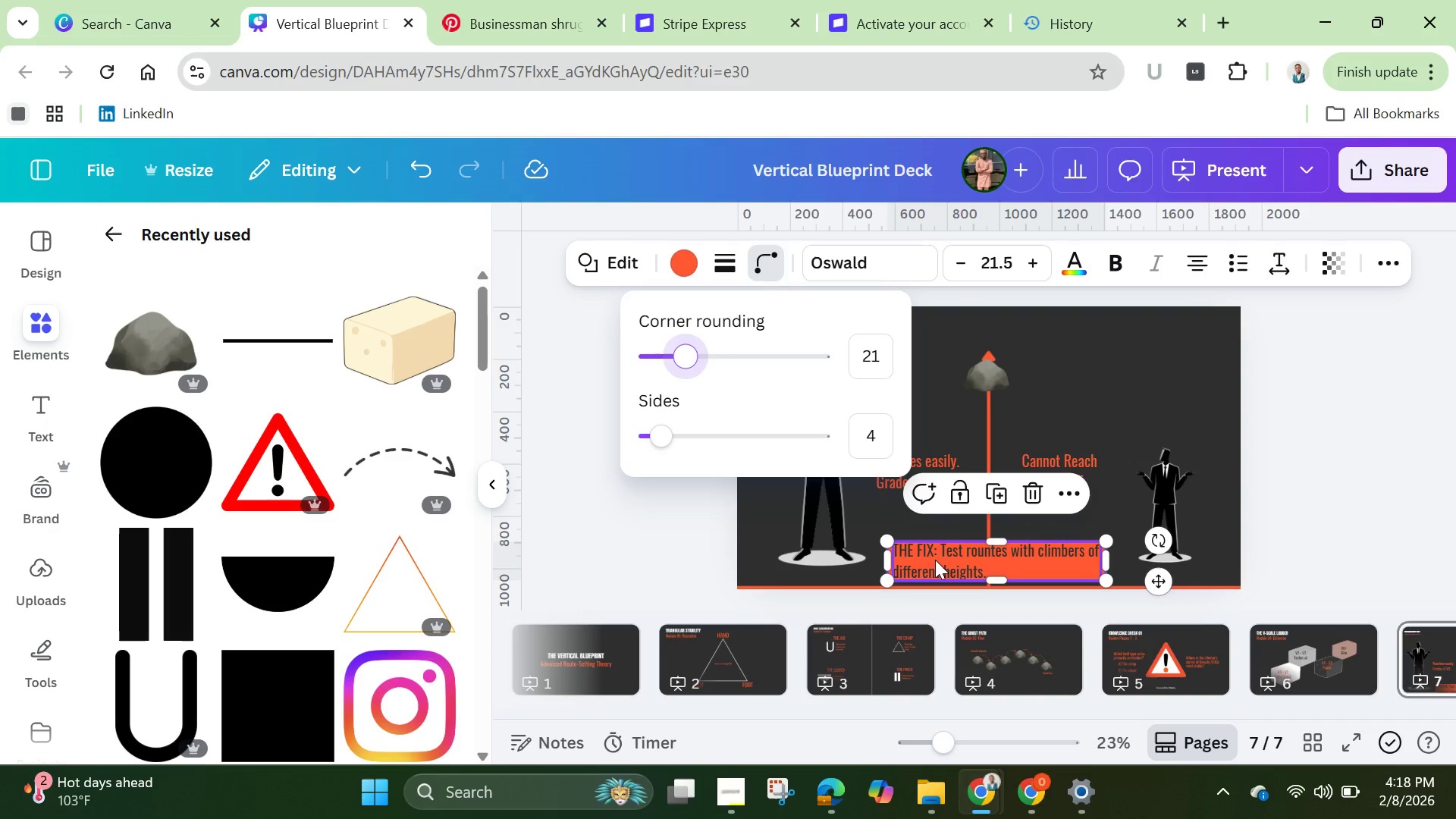 
left_click([935, 560])
 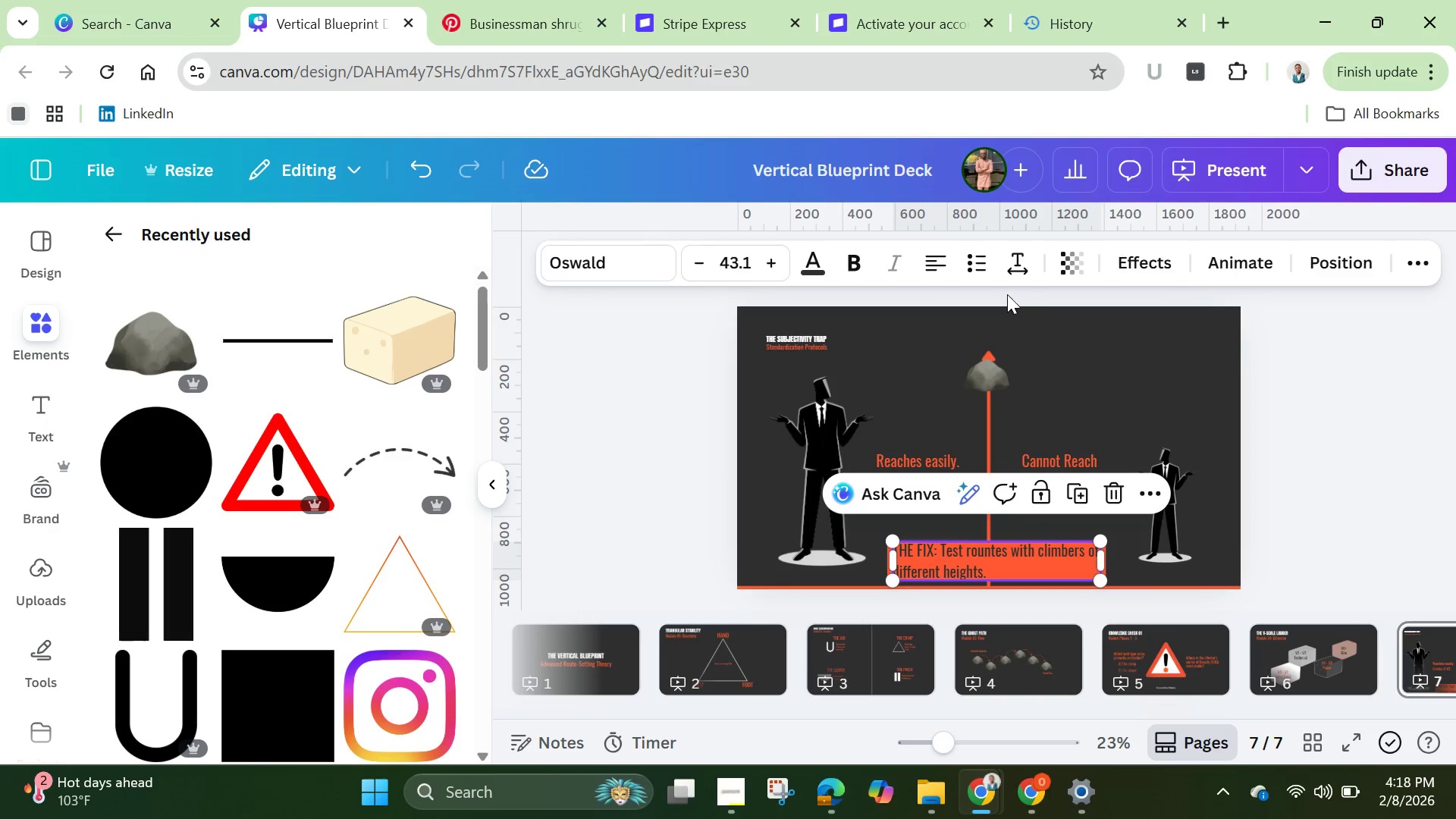 
left_click([1009, 271])
 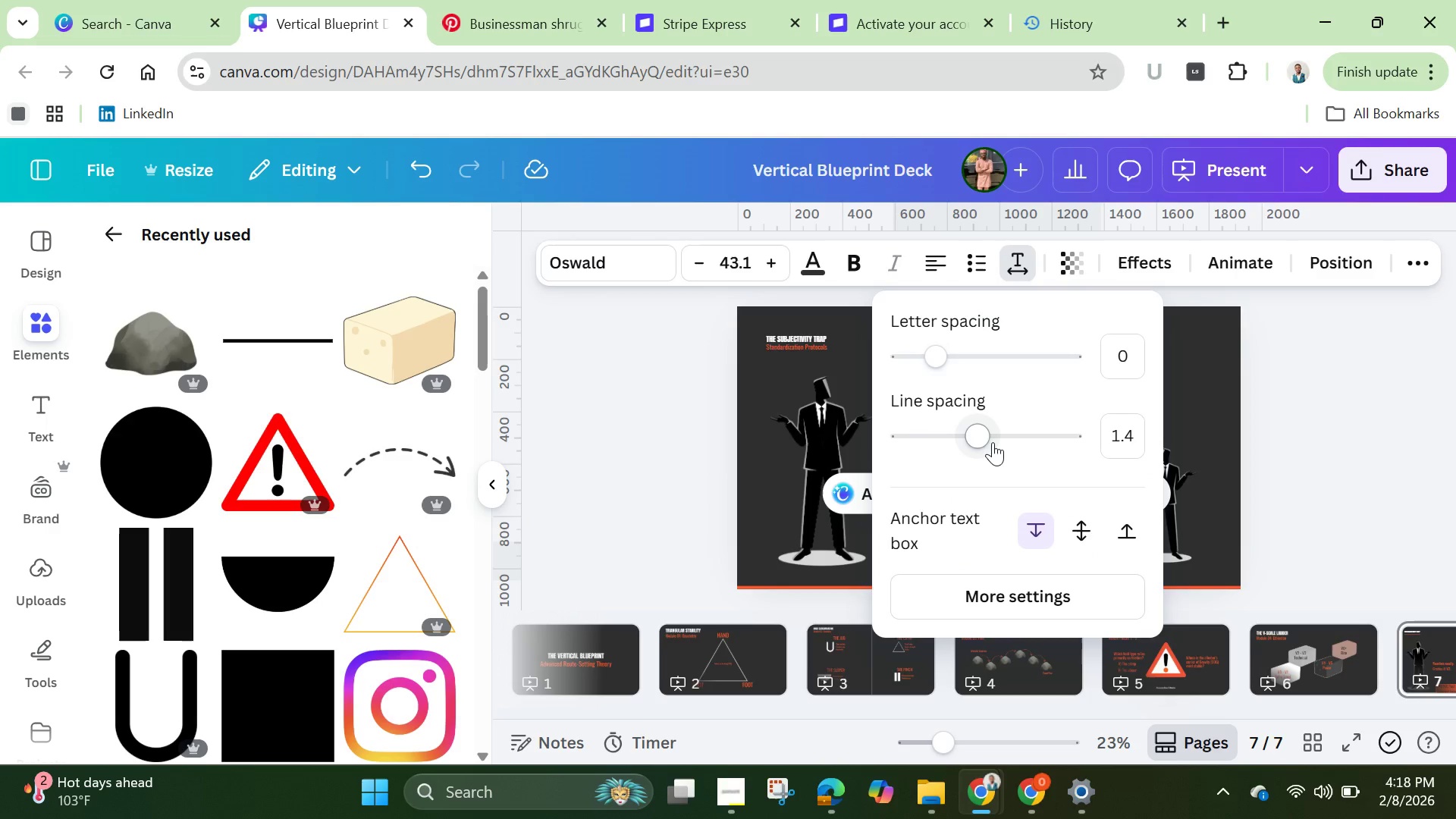 
left_click_drag(start_coordinate=[981, 440], to_coordinate=[948, 443])
 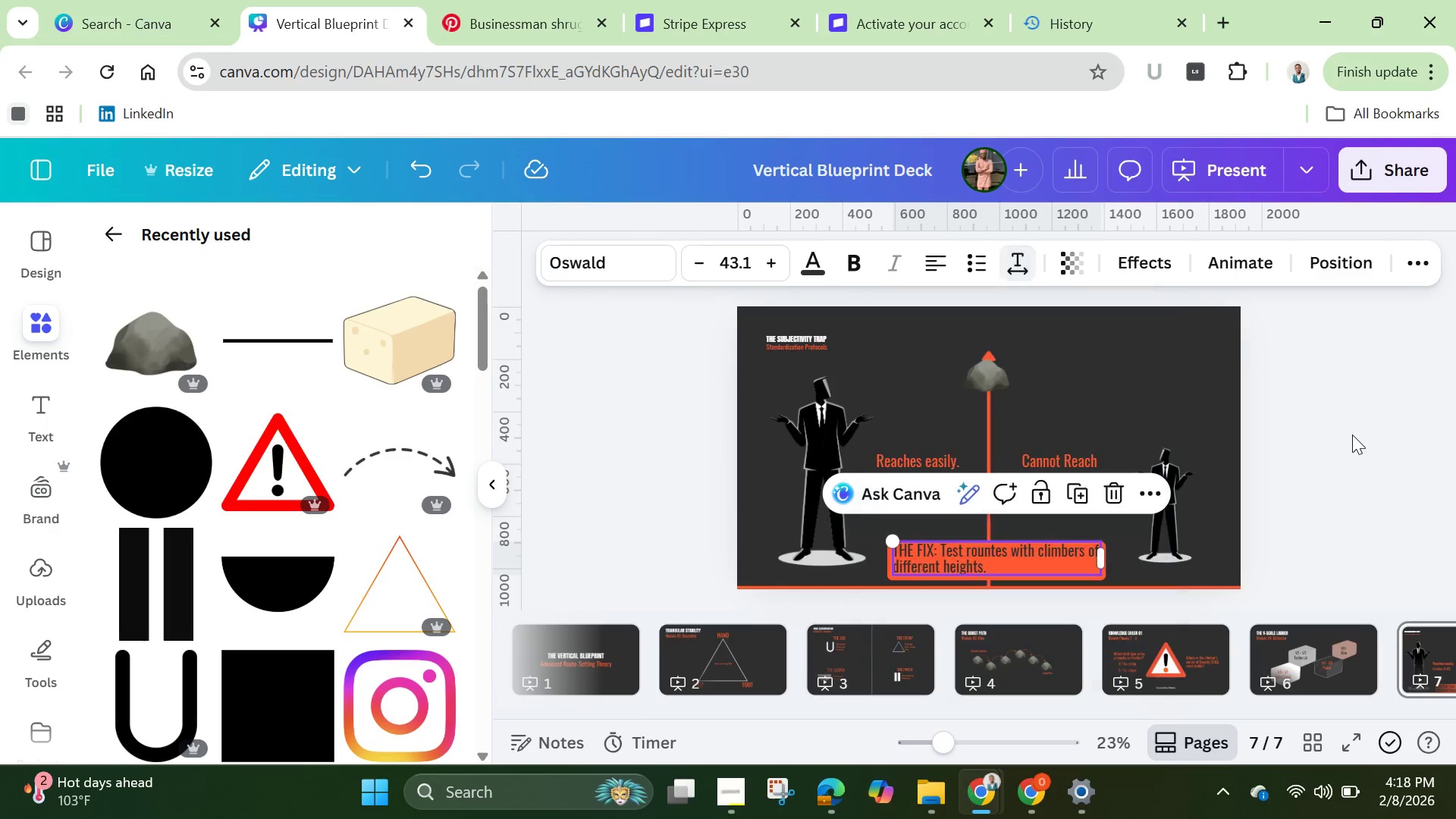 
left_click([1352, 435])
 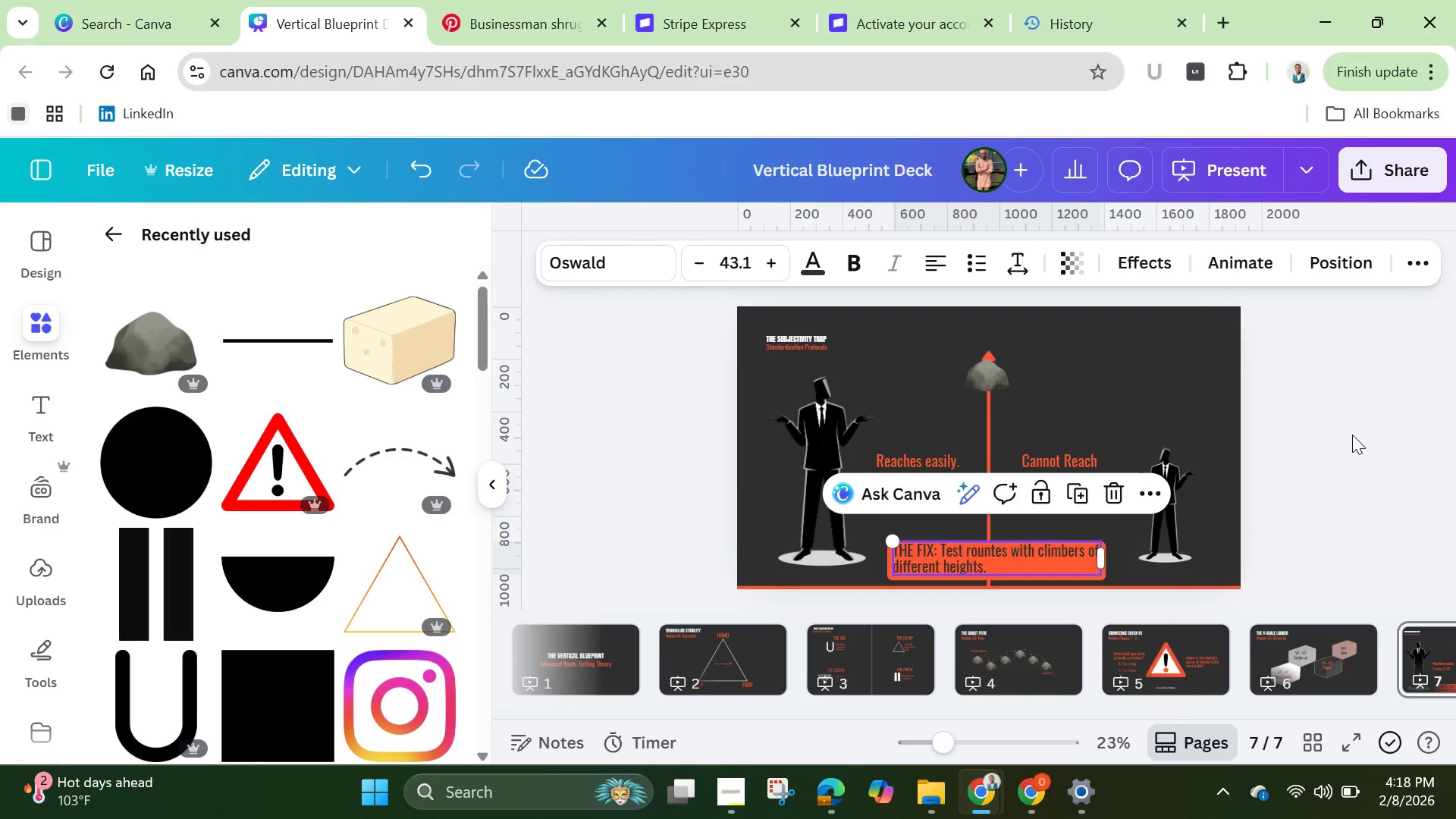 
left_click([1352, 435])
 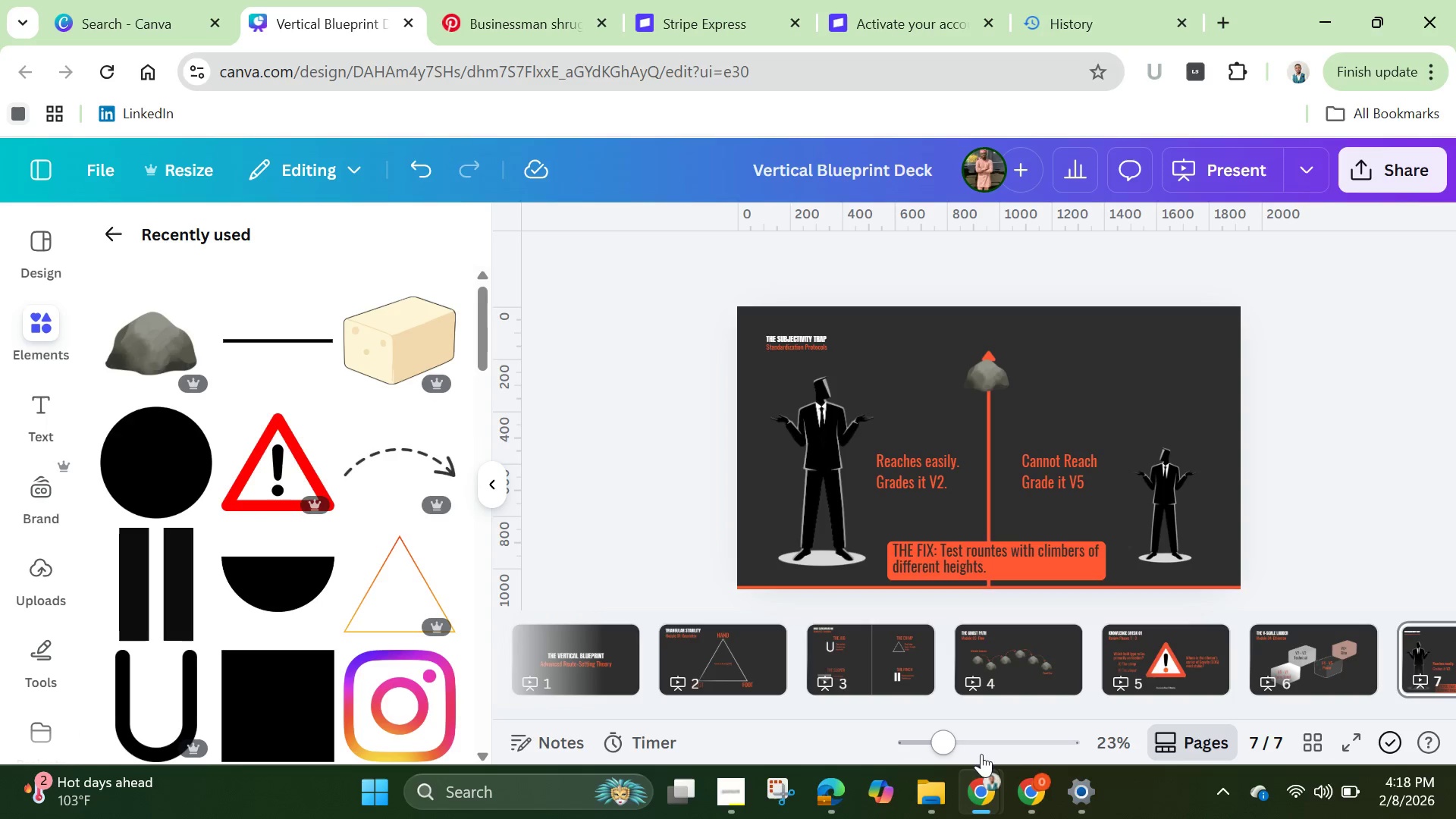 
left_click_drag(start_coordinate=[953, 745], to_coordinate=[959, 745])
 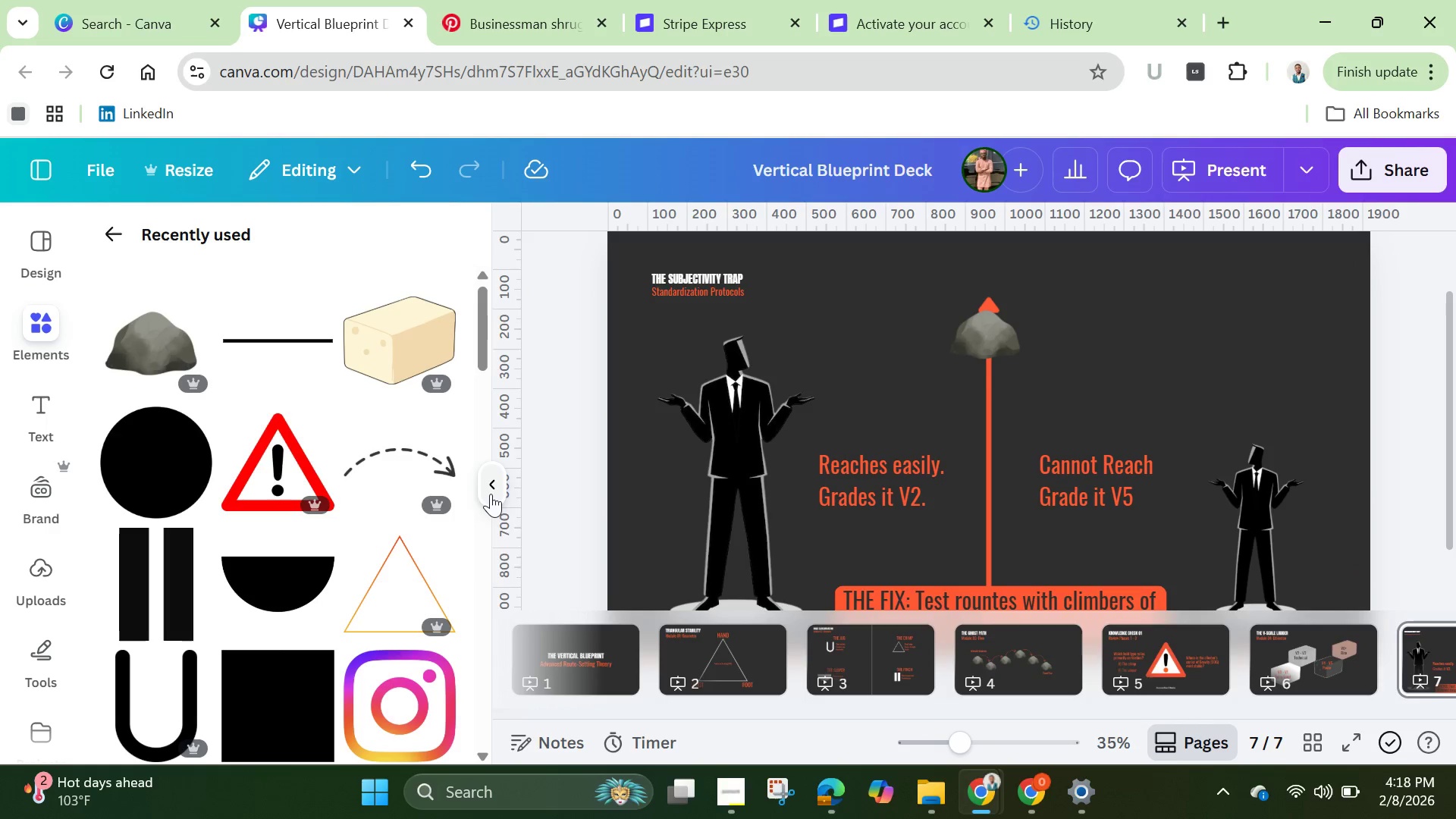 
left_click([490, 494])
 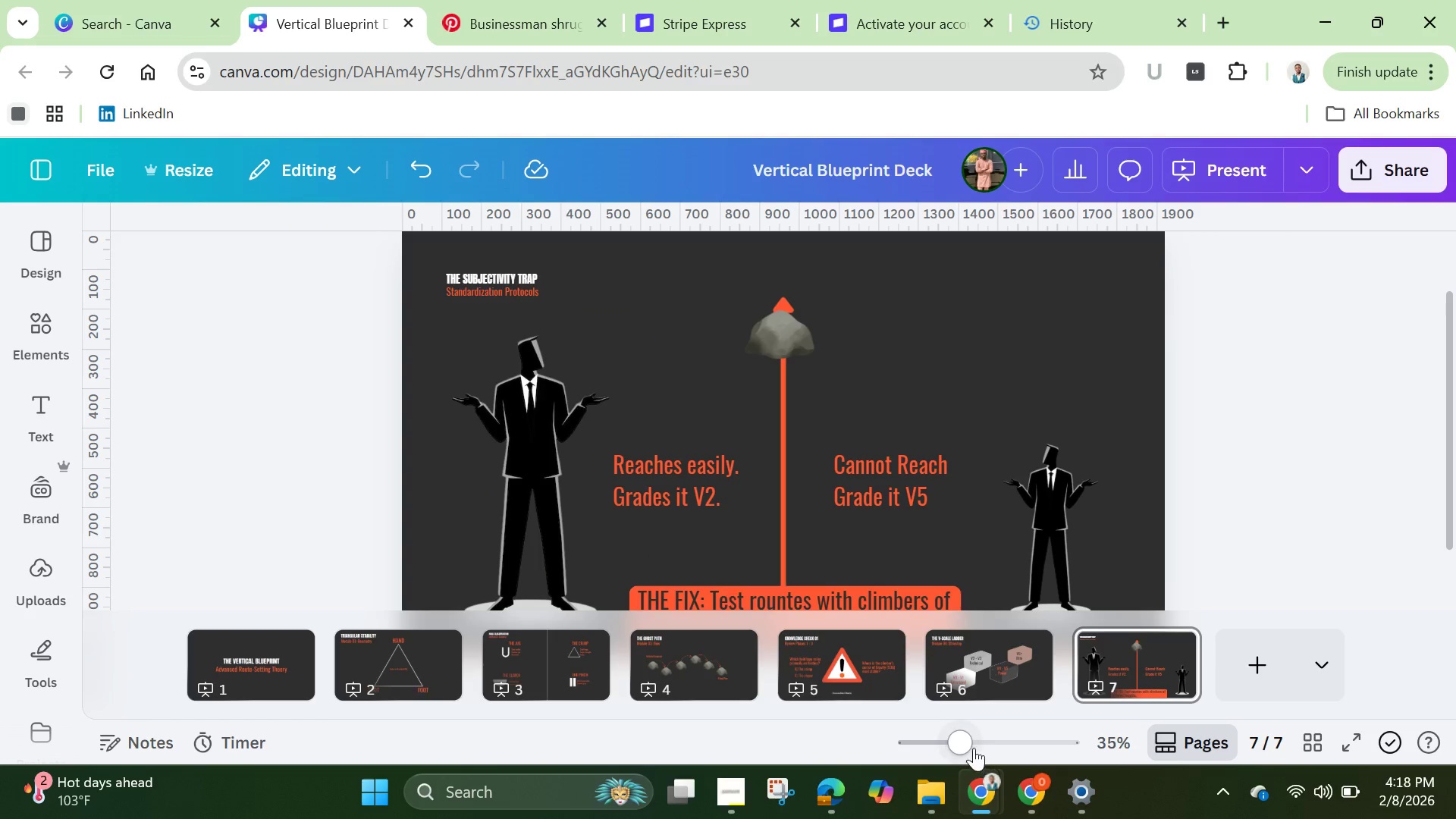 
left_click_drag(start_coordinate=[956, 739], to_coordinate=[933, 742])
 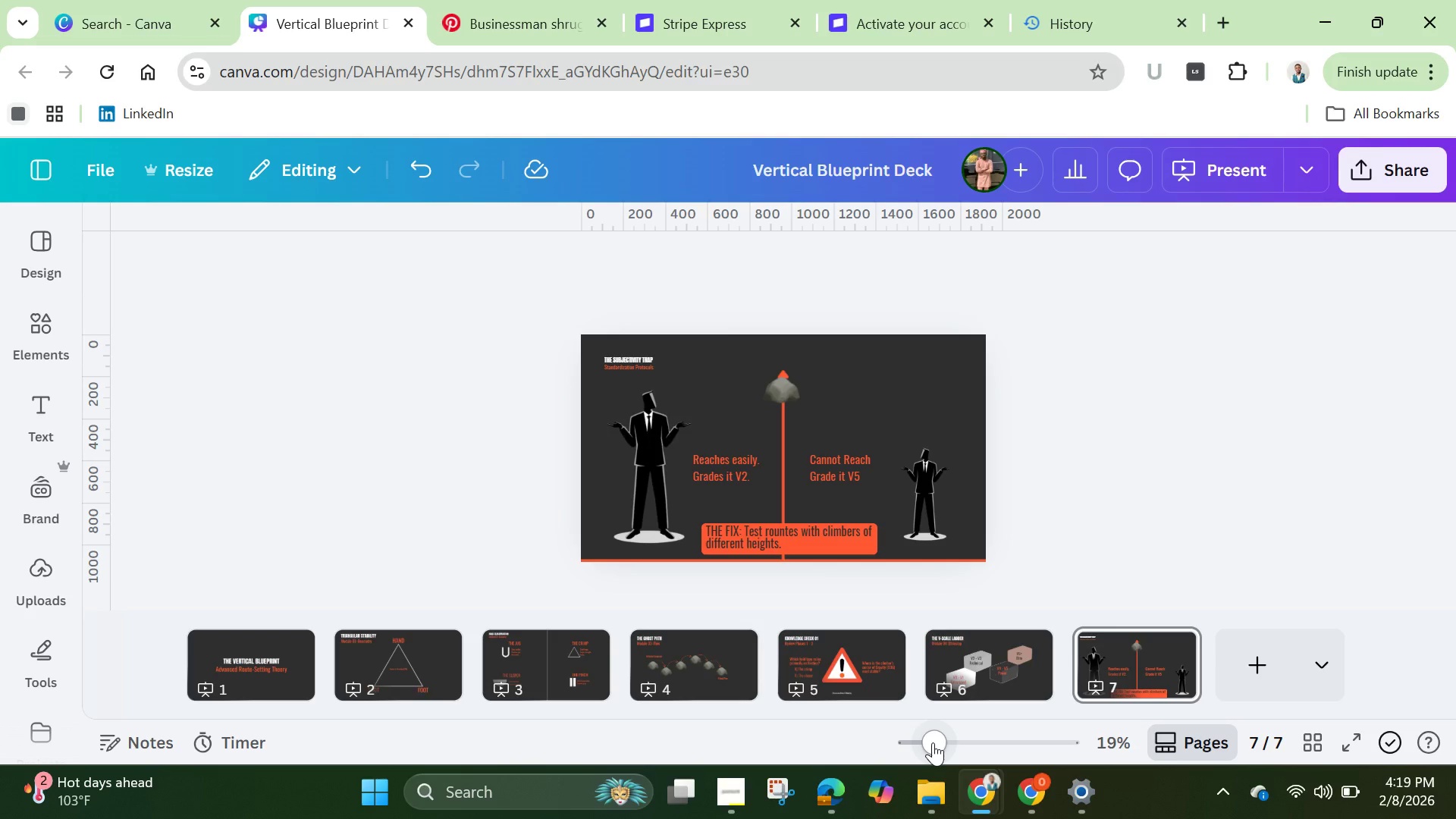 
wait(22.38)
 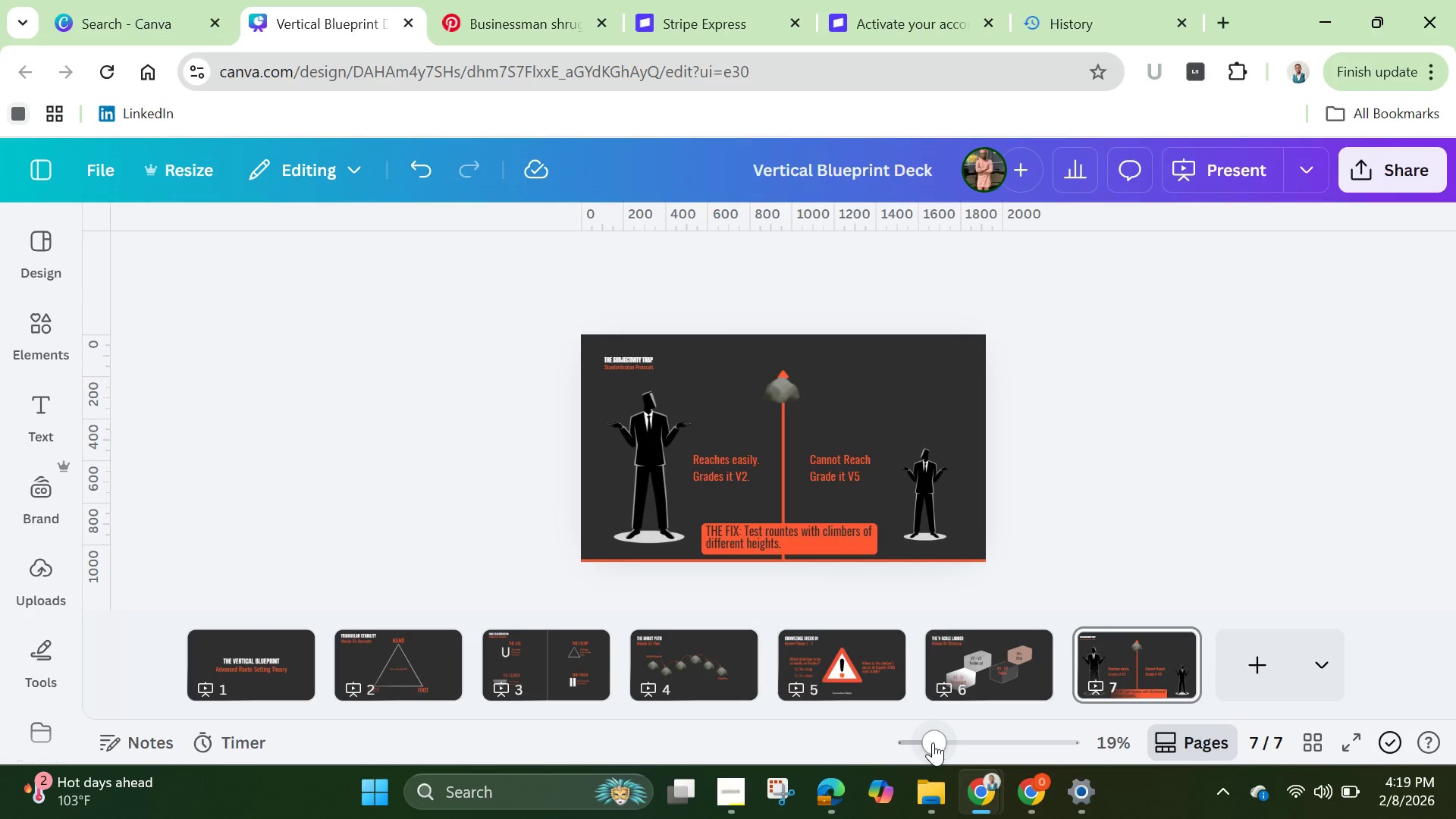 
left_click([783, 448])
 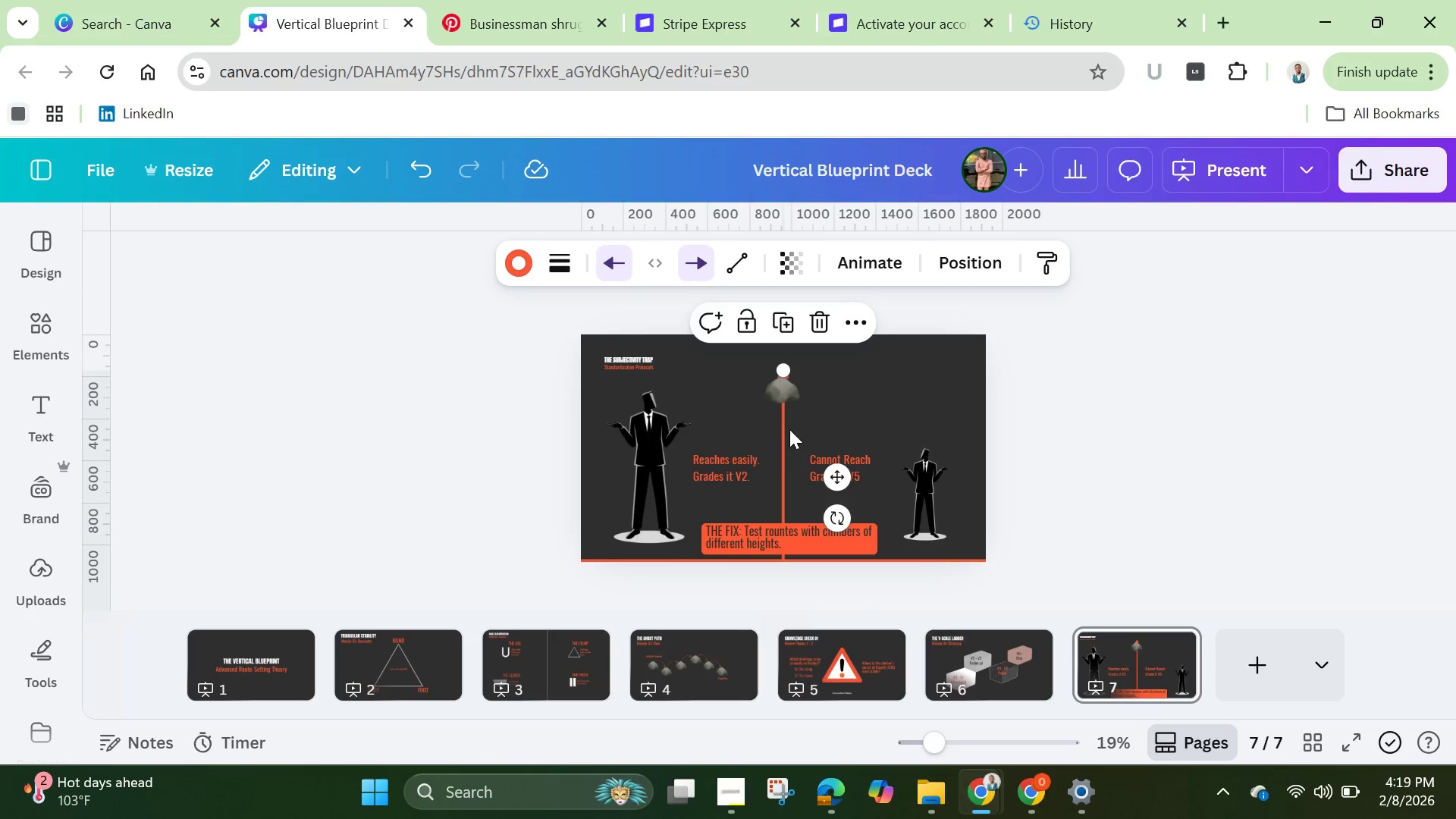 
hold_key(key=ShiftLeft, duration=1.5)
left_click([780, 386])
 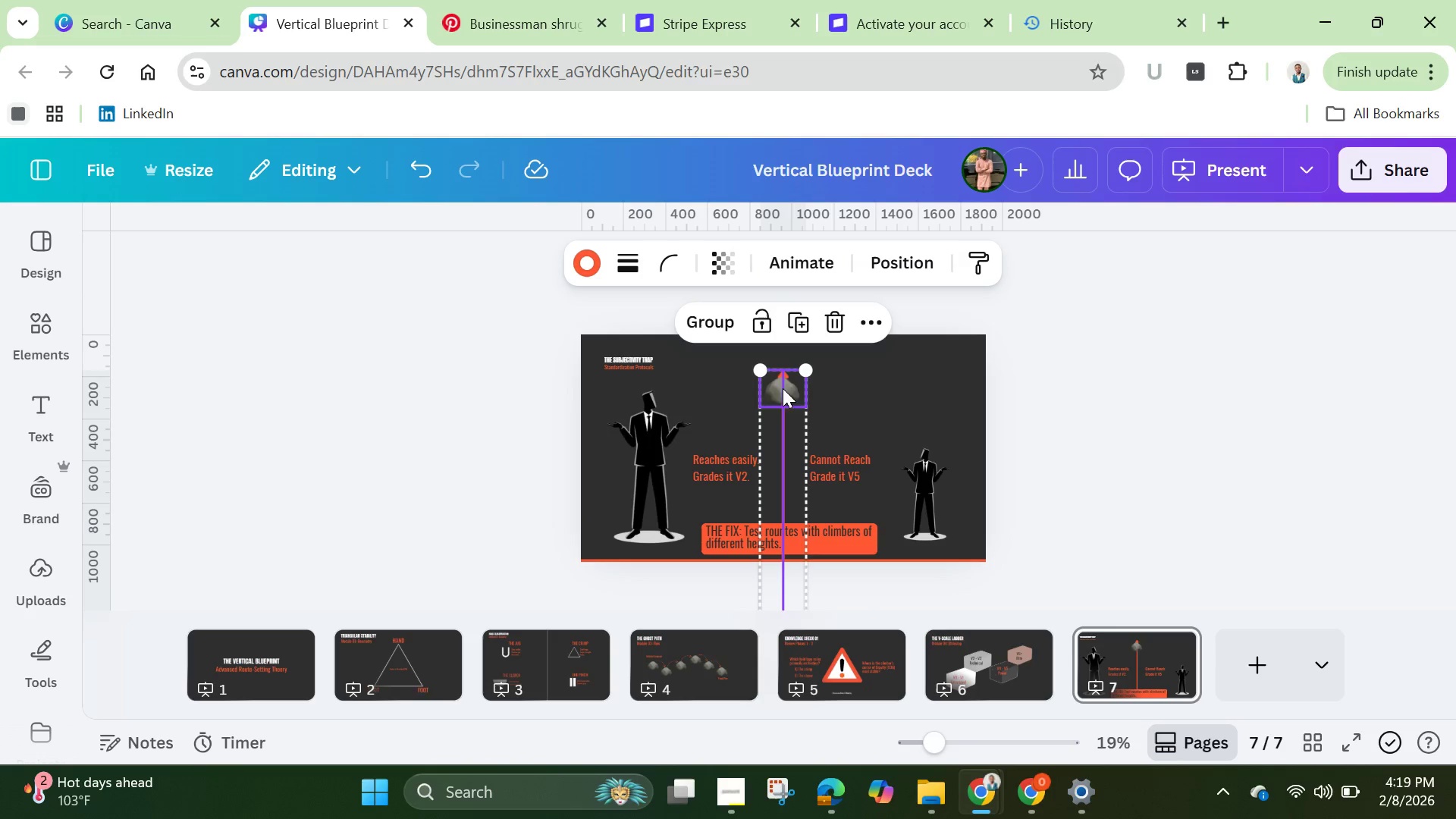 
key(Shift+ShiftLeft)
 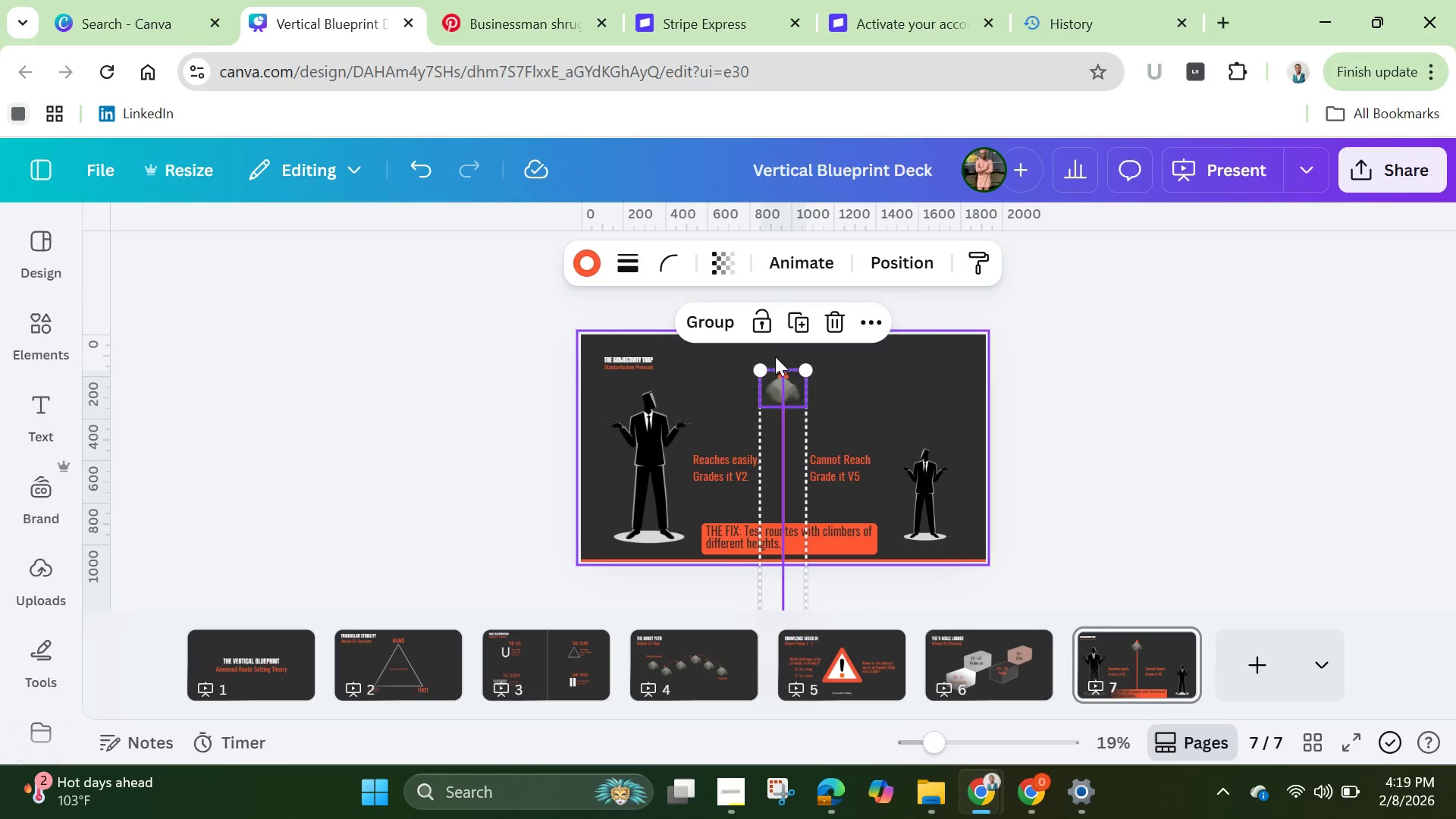 
key(Shift+ShiftLeft)
 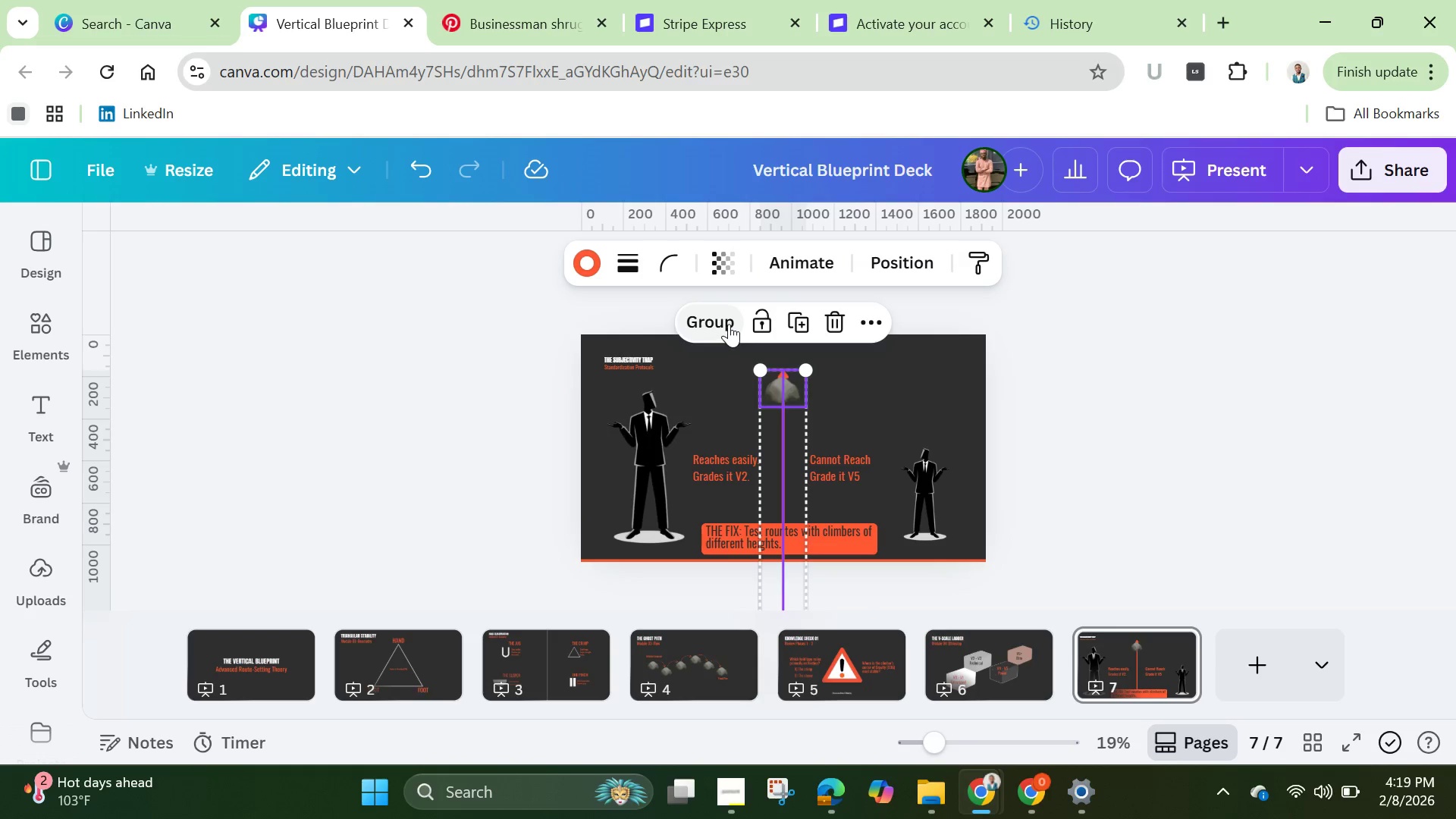 
left_click([729, 324])
 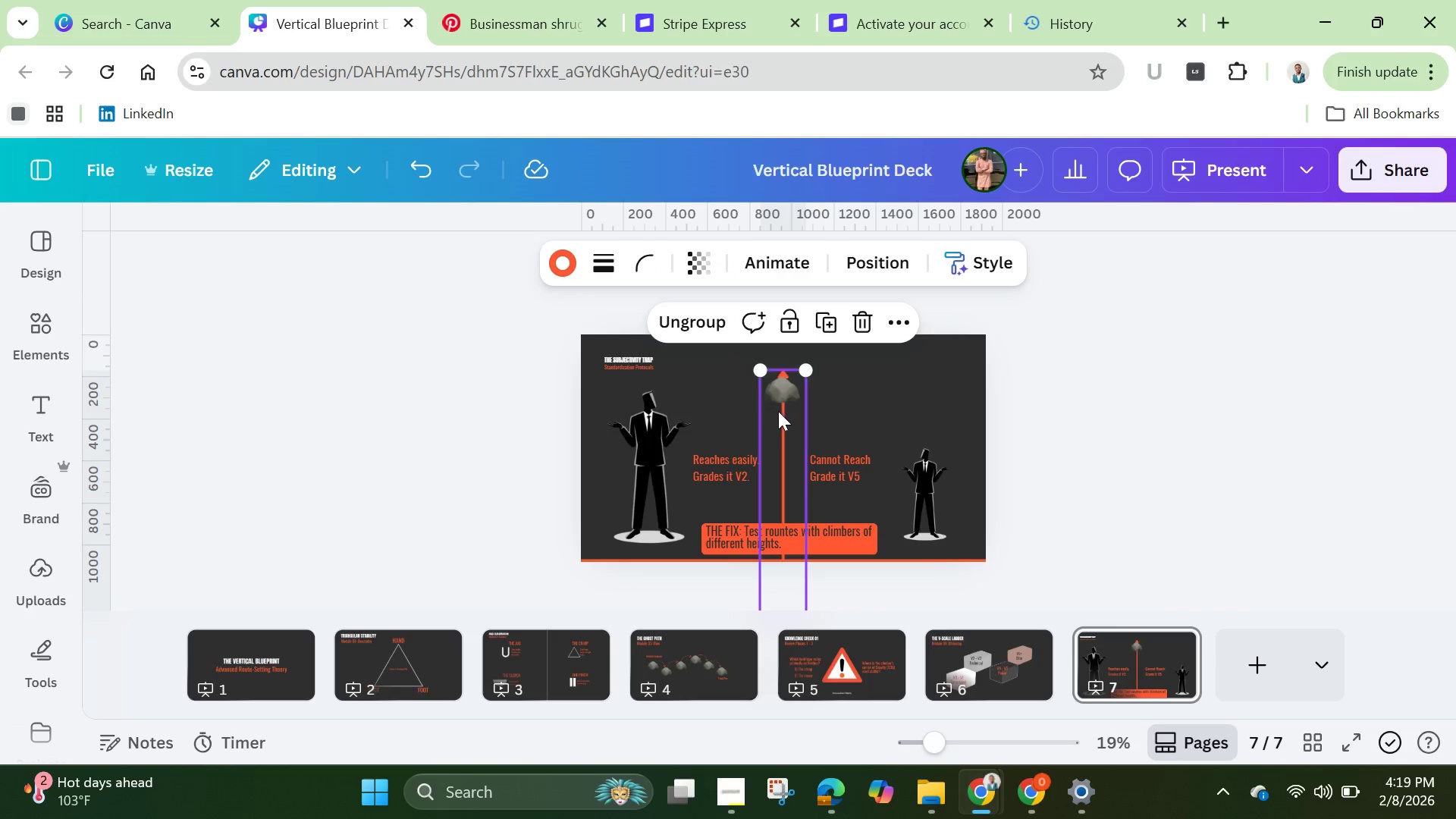 
left_click_drag(start_coordinate=[780, 411], to_coordinate=[781, 424])
 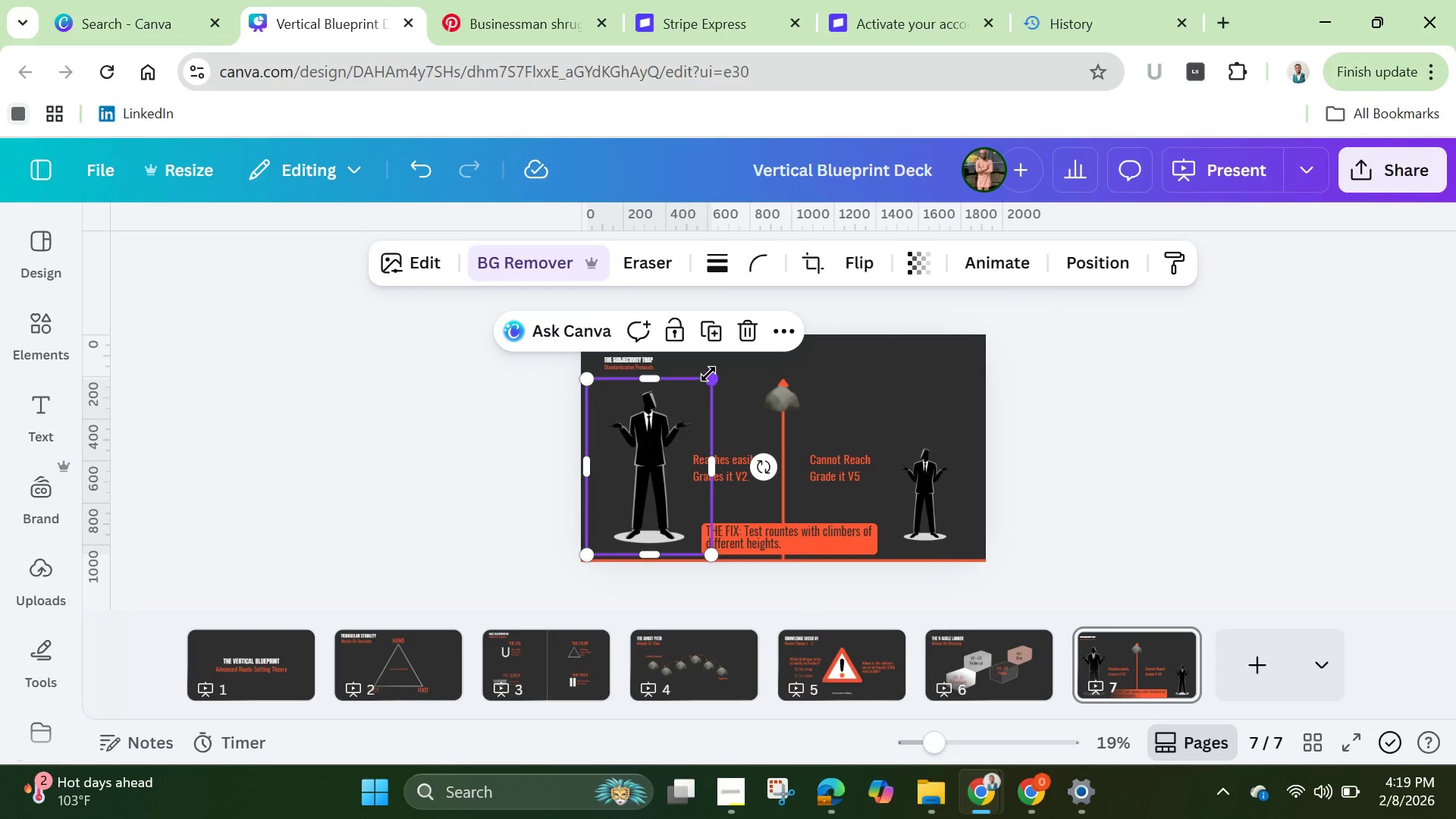 
left_click_drag(start_coordinate=[708, 374], to_coordinate=[718, 371])
 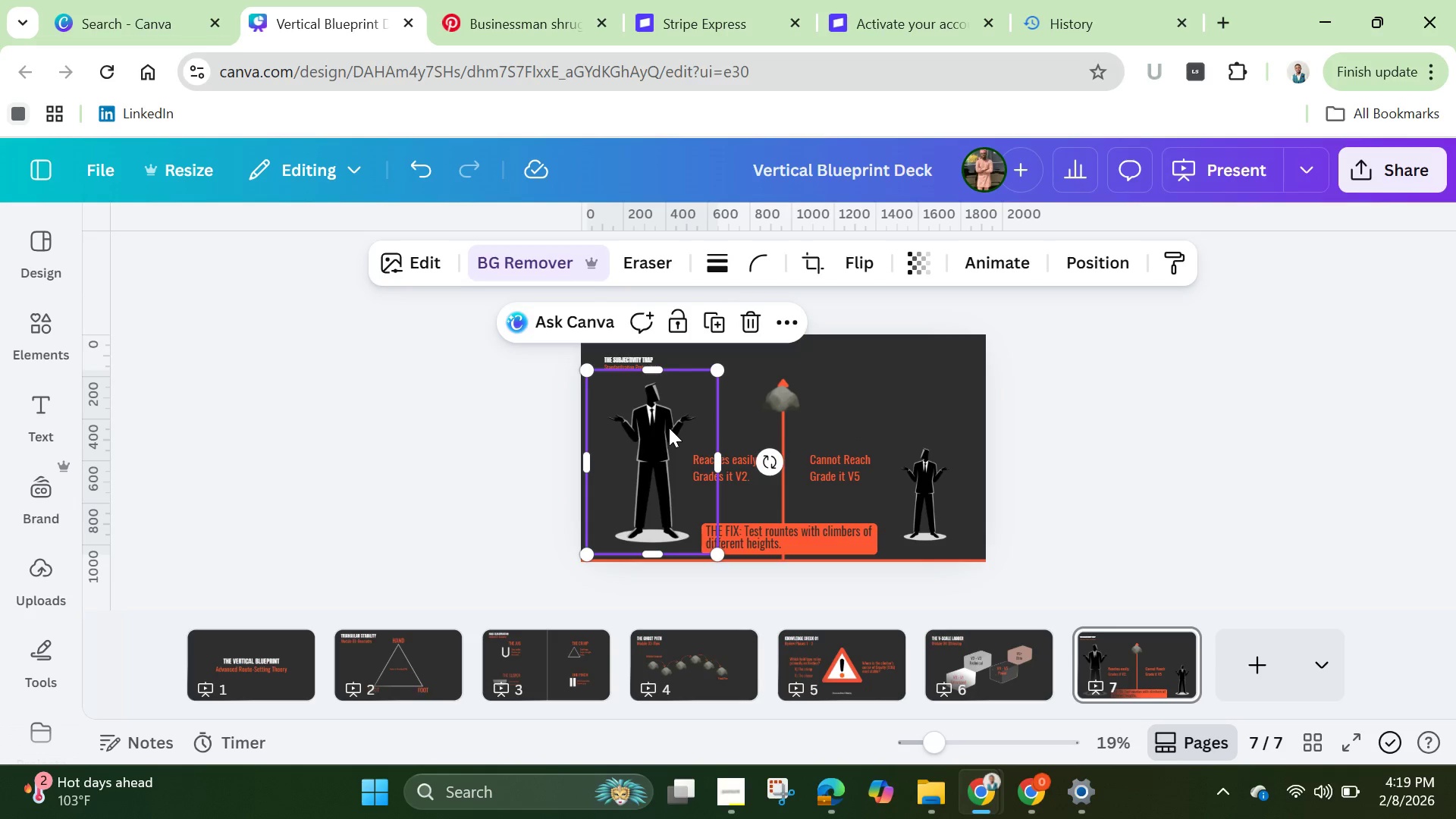 
left_click_drag(start_coordinate=[668, 428], to_coordinate=[661, 431])
 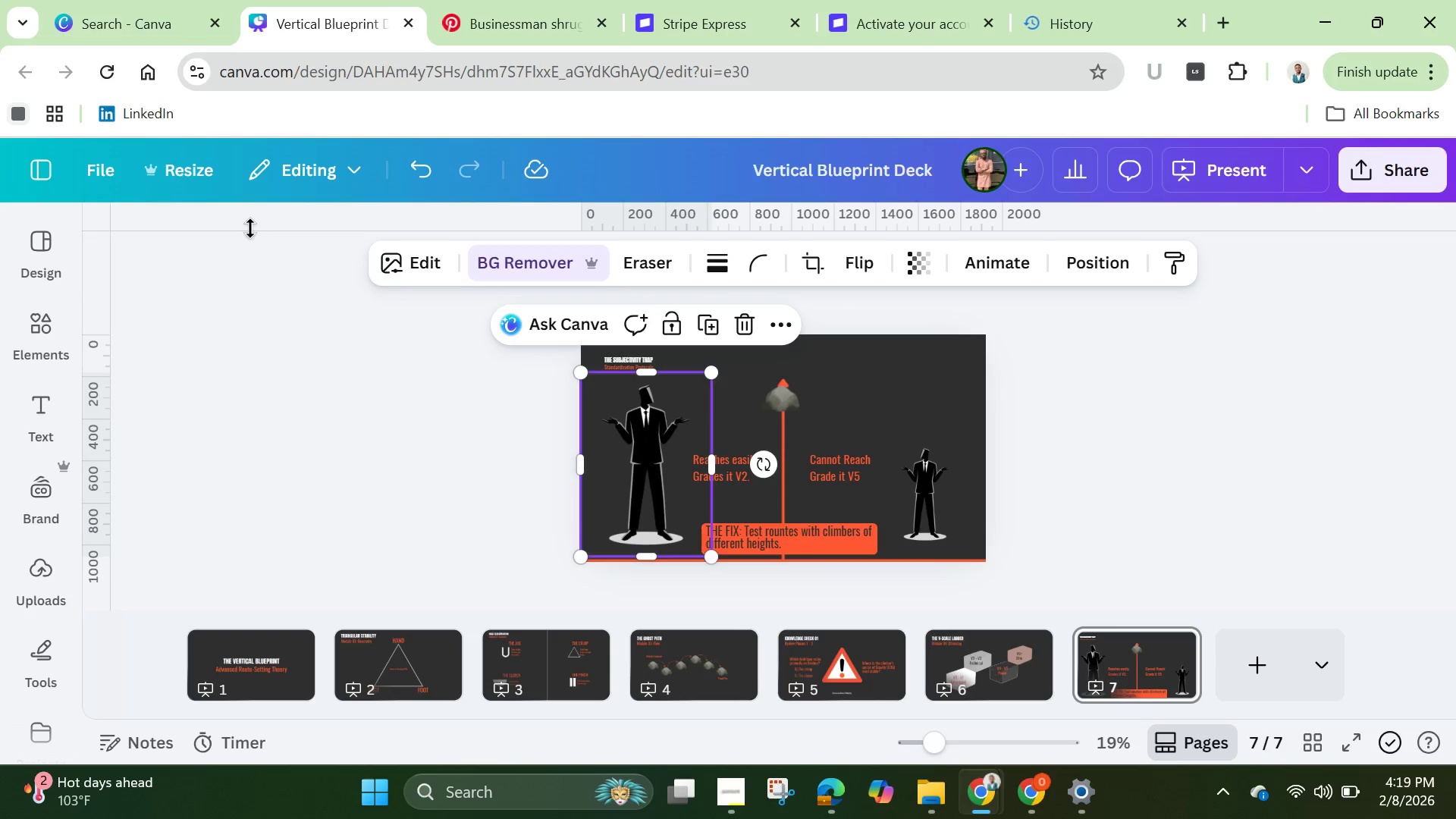 
left_click_drag(start_coordinate=[252, 226], to_coordinate=[271, 378])
 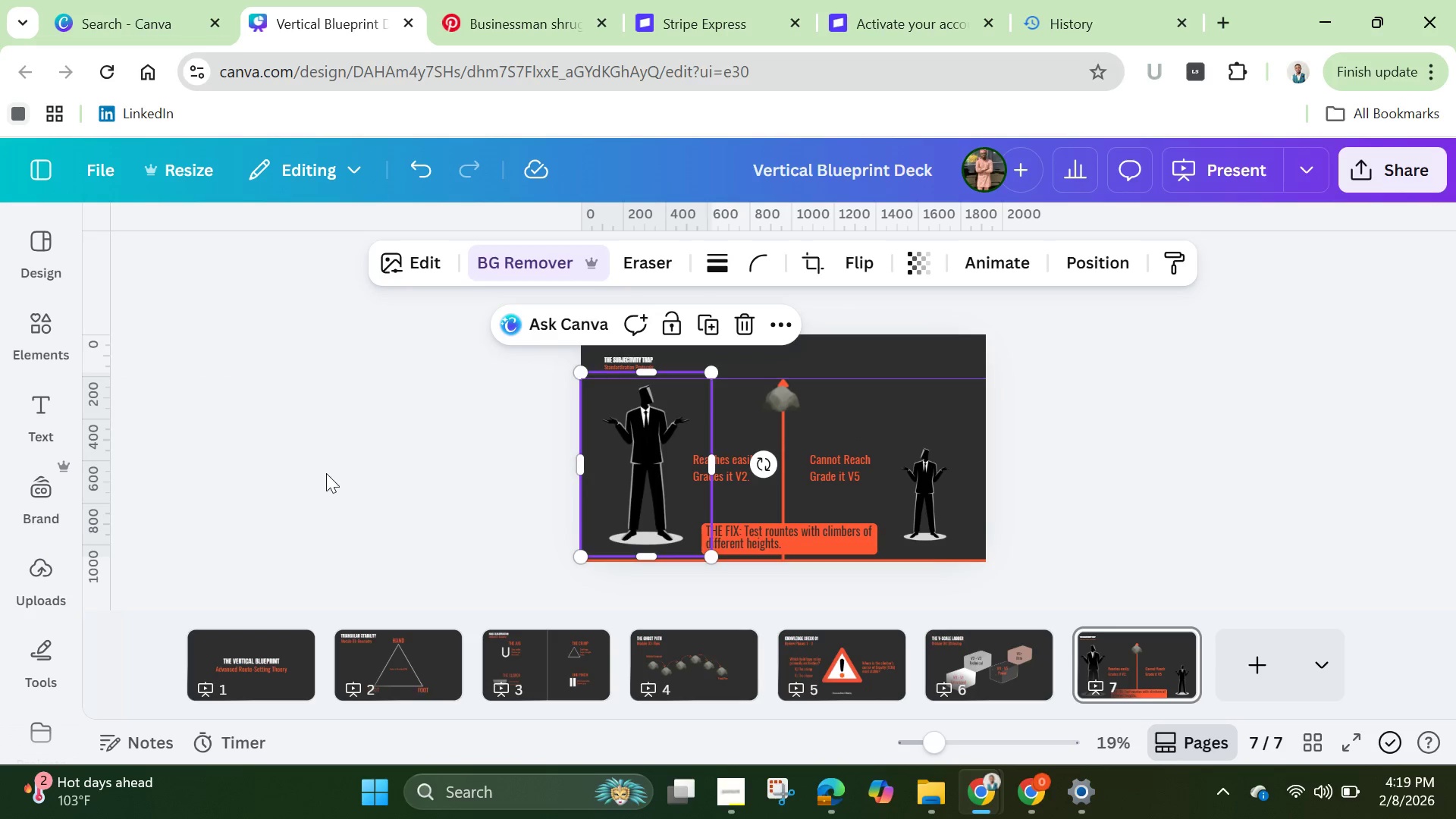 
left_click([332, 475])
 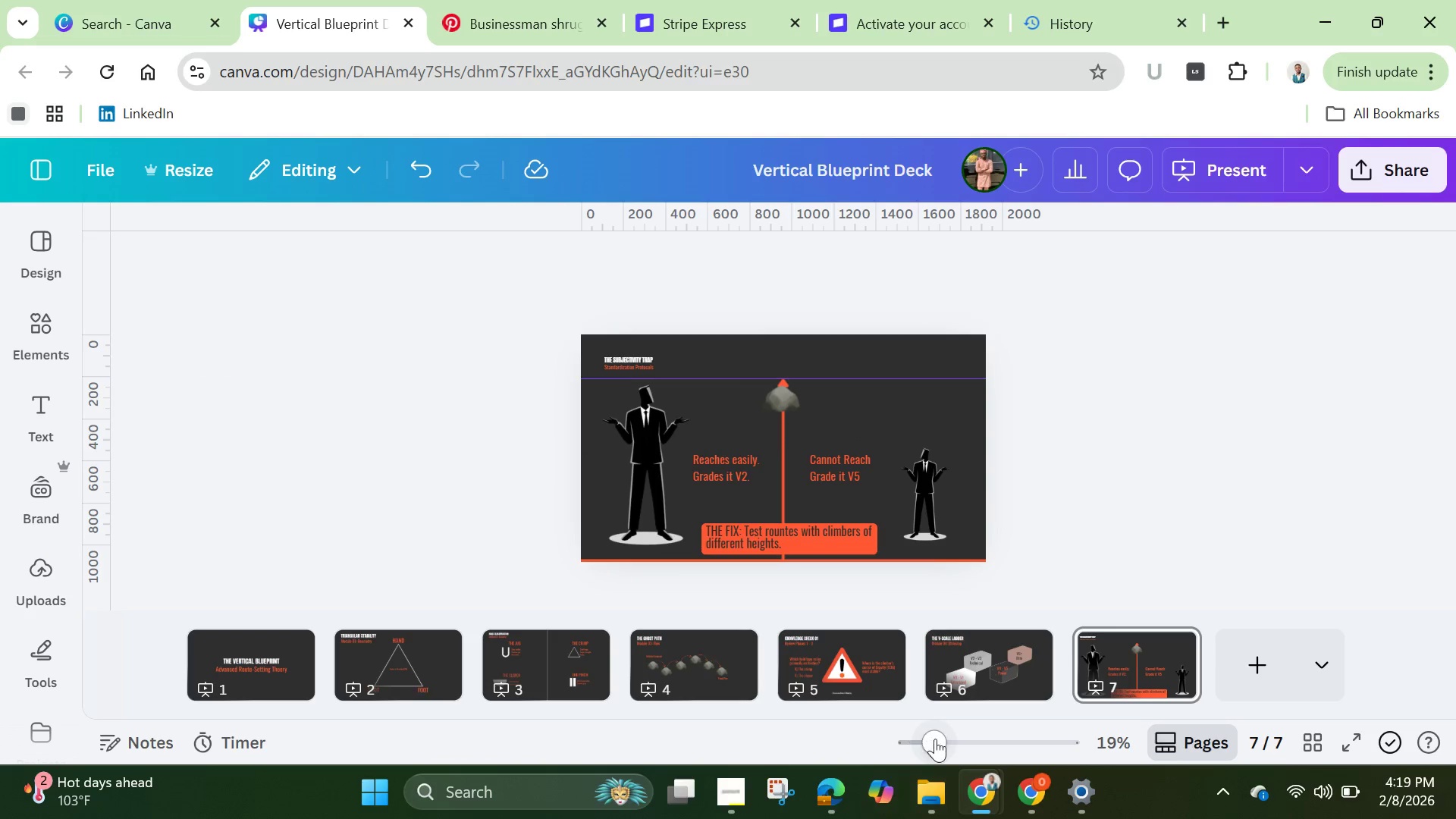 
left_click_drag(start_coordinate=[938, 739], to_coordinate=[965, 753])
 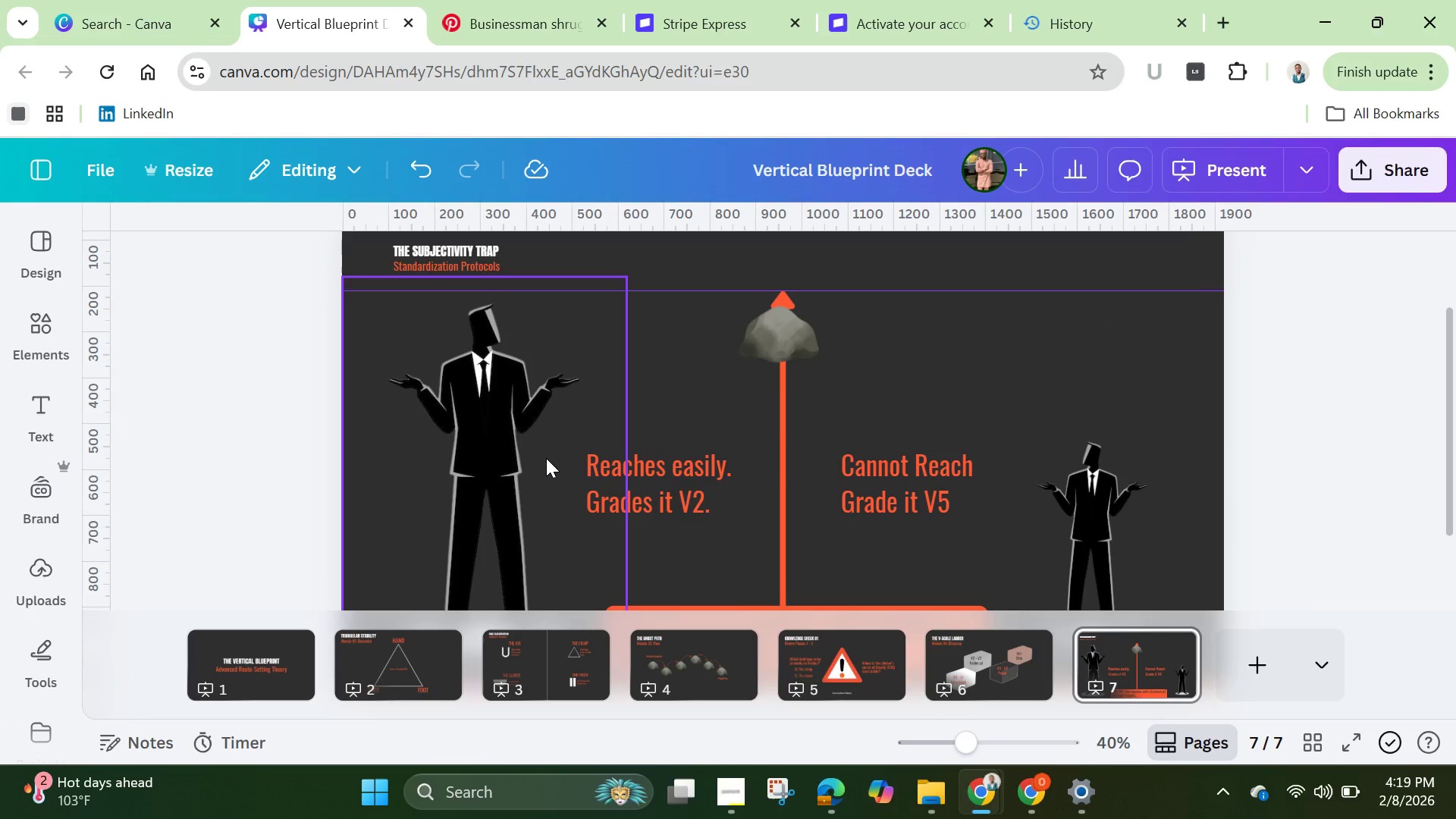 
left_click([546, 458])
 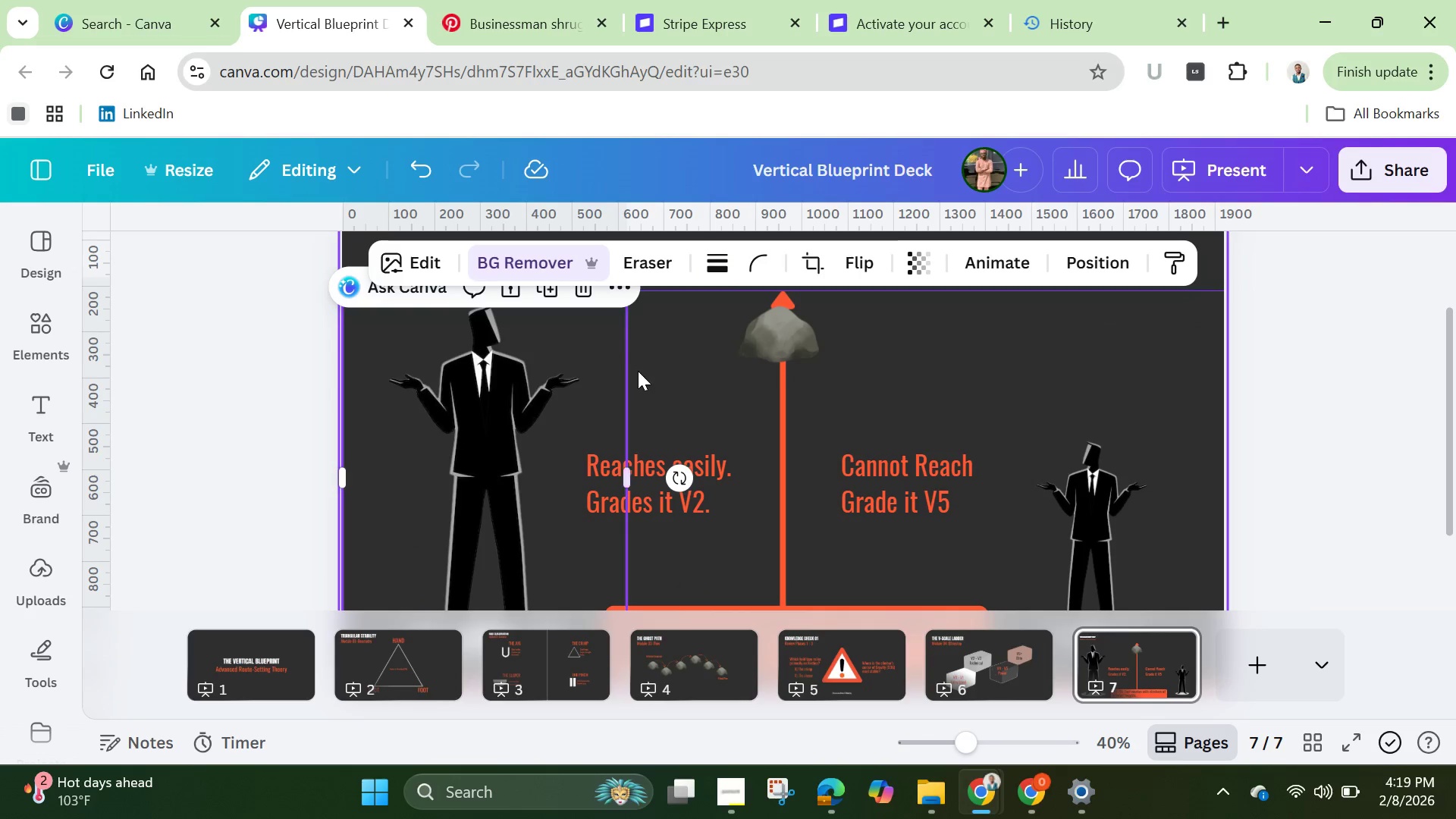 
scroll: coordinate [638, 372], scroll_direction: up, amount: 1.0
 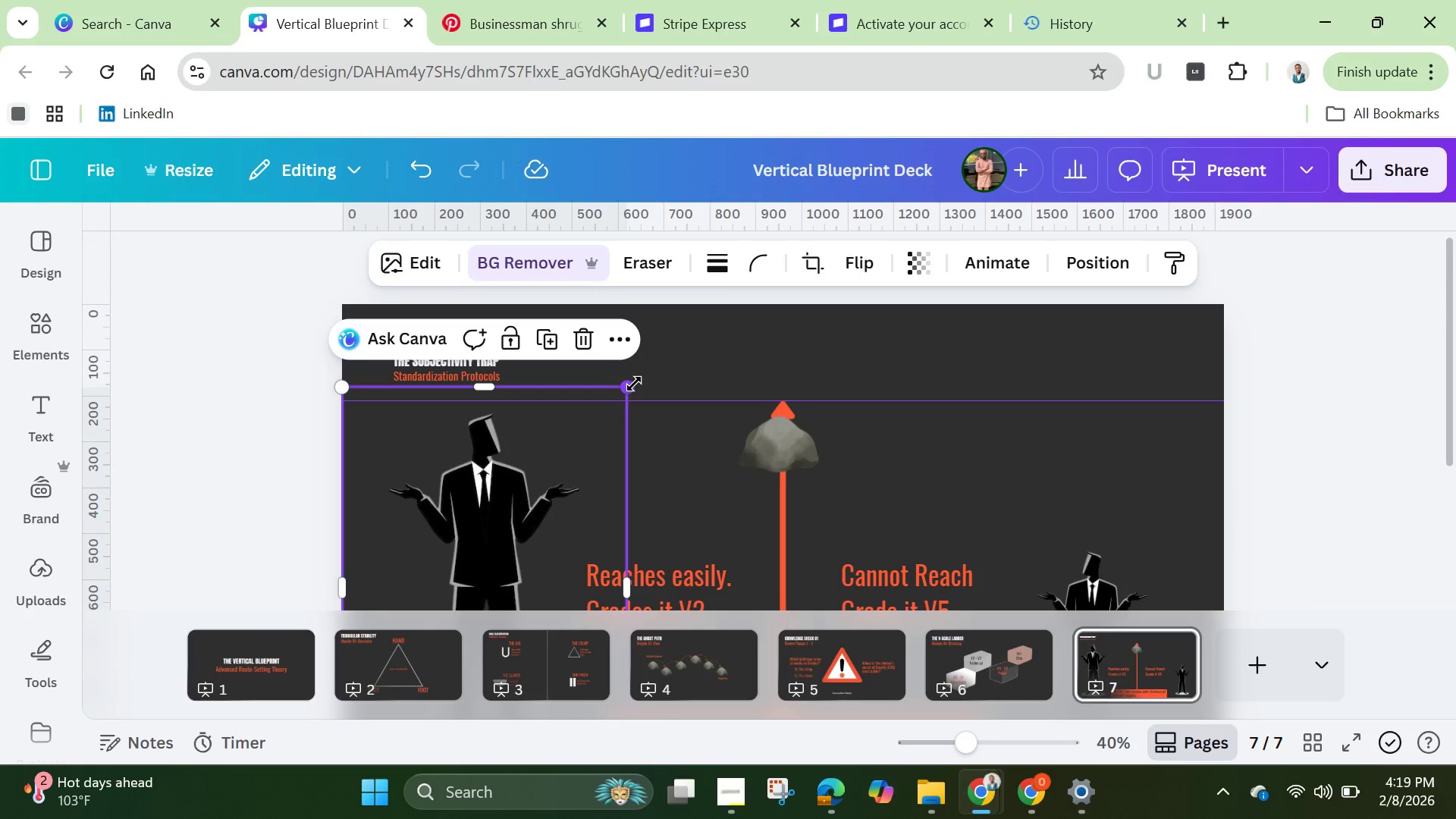 
left_click_drag(start_coordinate=[634, 384], to_coordinate=[650, 377])
 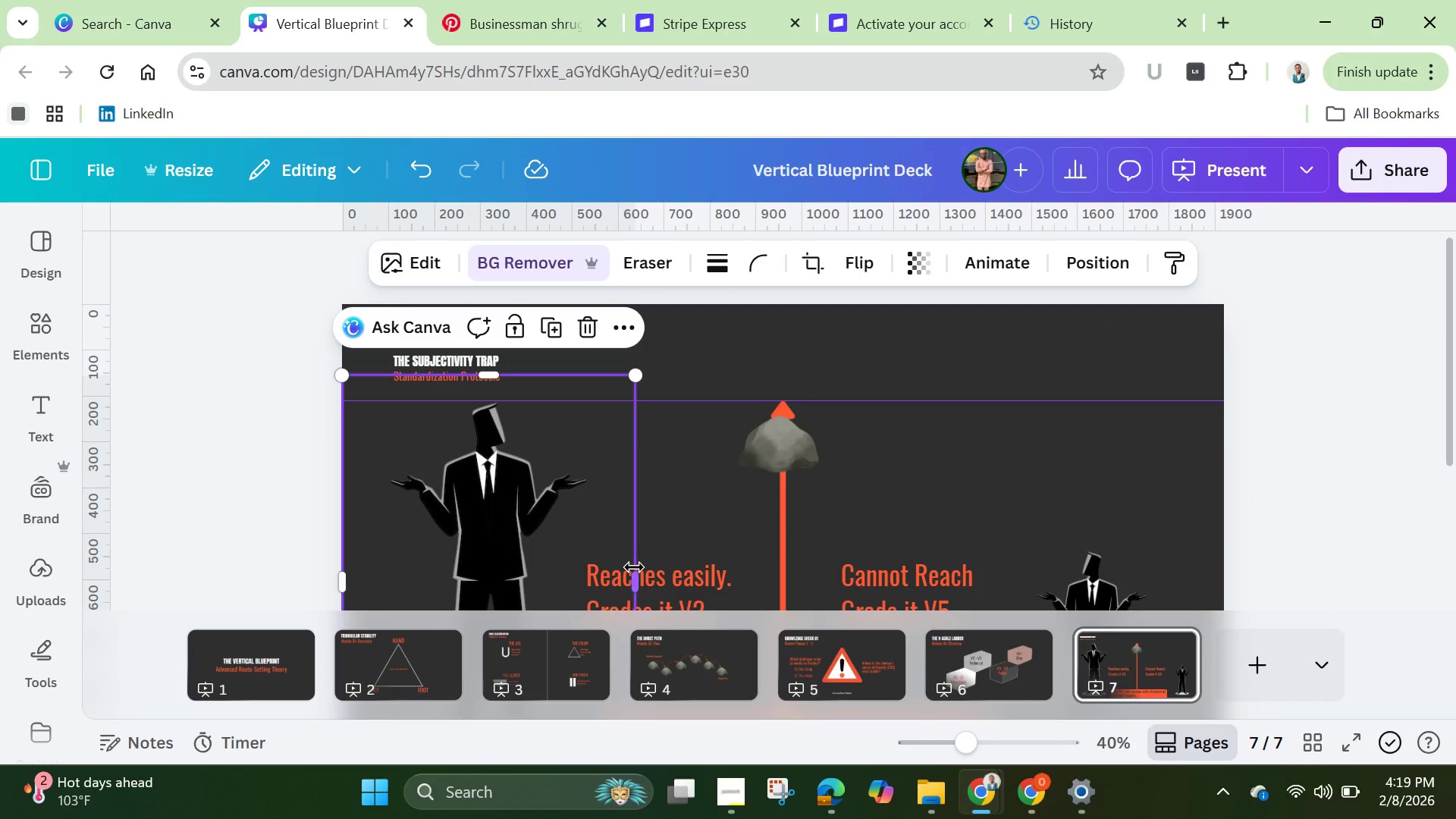 
left_click_drag(start_coordinate=[638, 581], to_coordinate=[603, 585])
 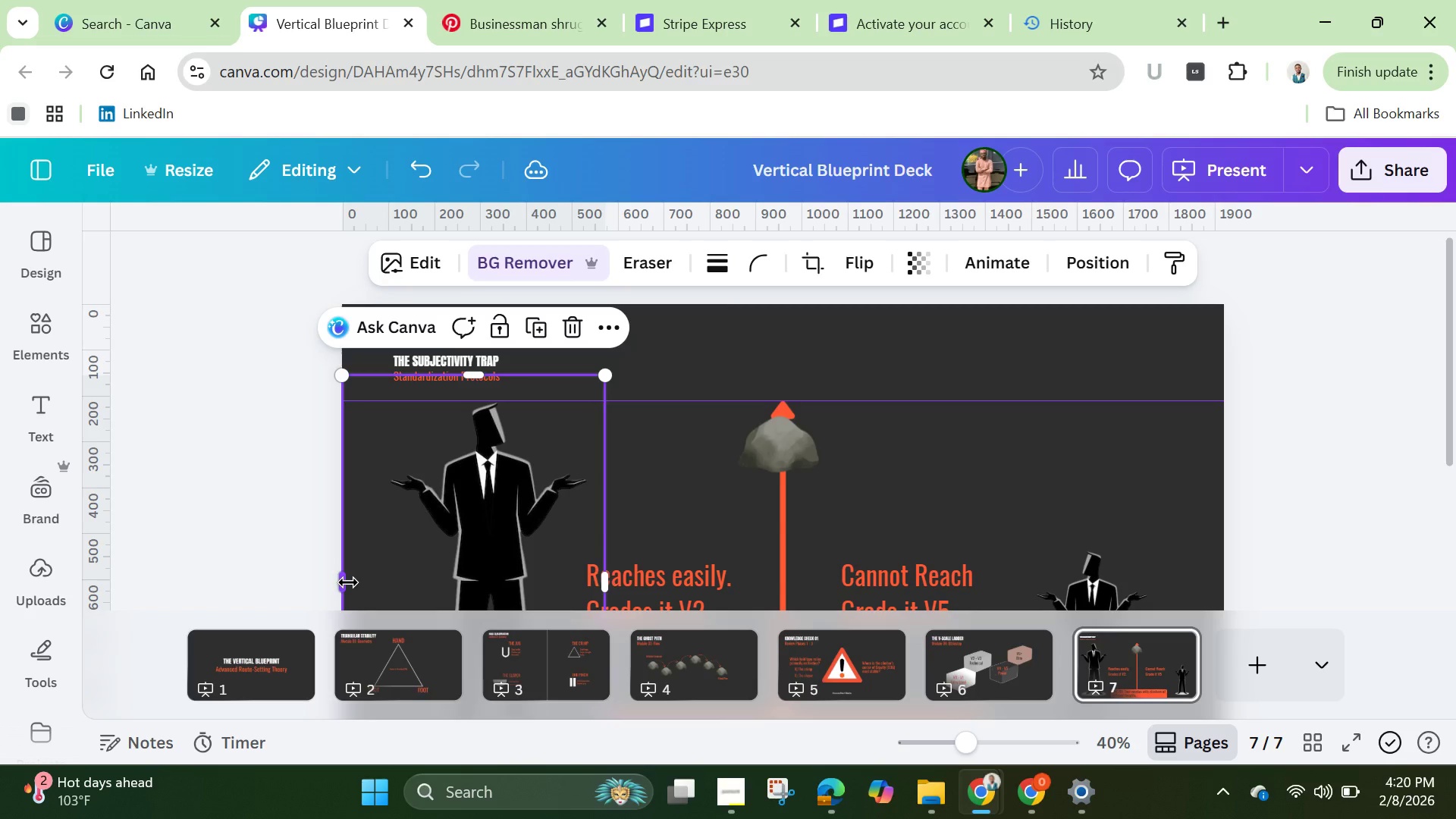 
left_click_drag(start_coordinate=[348, 582], to_coordinate=[389, 585])
 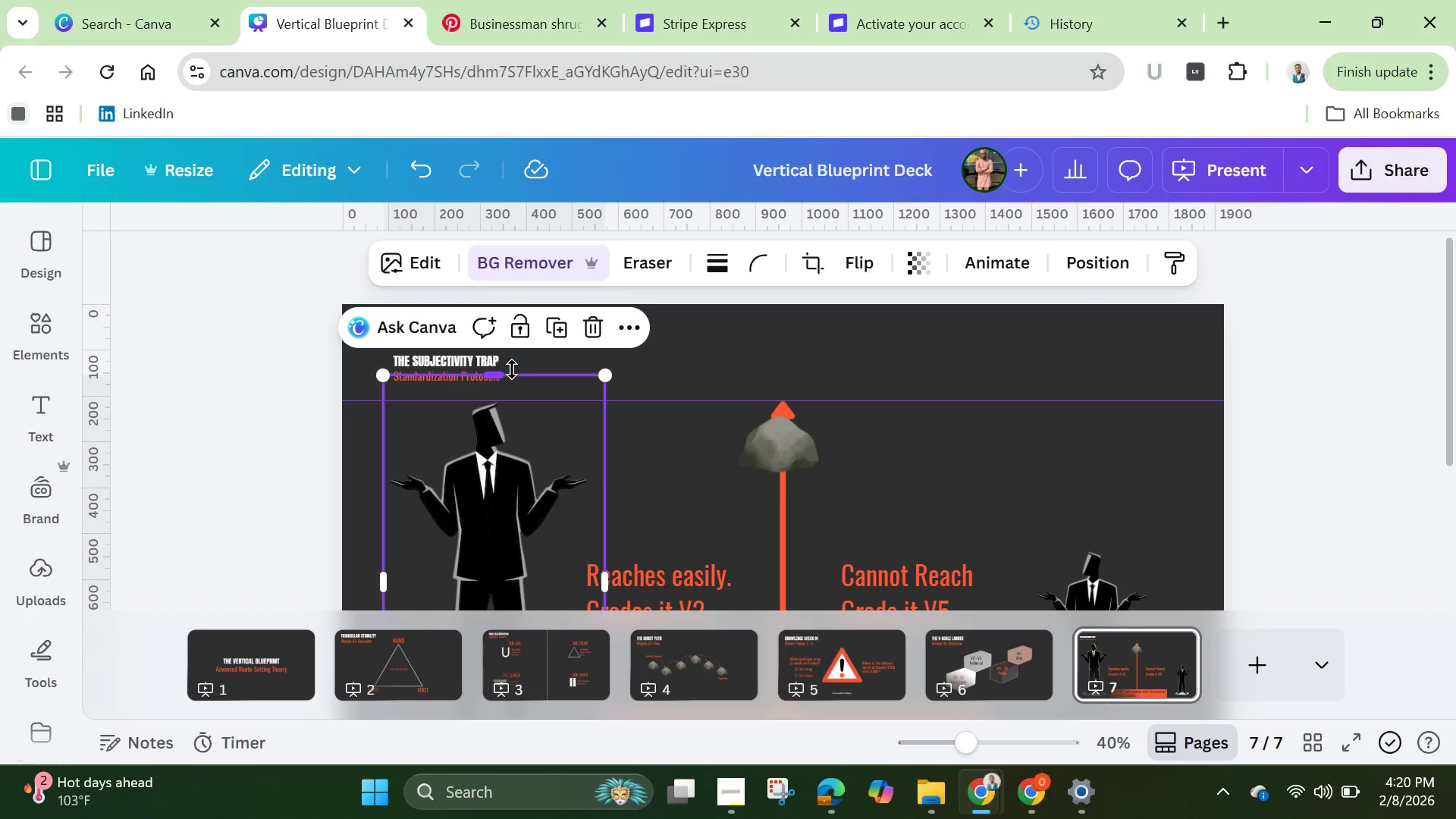 
left_click_drag(start_coordinate=[511, 370], to_coordinate=[516, 394])
 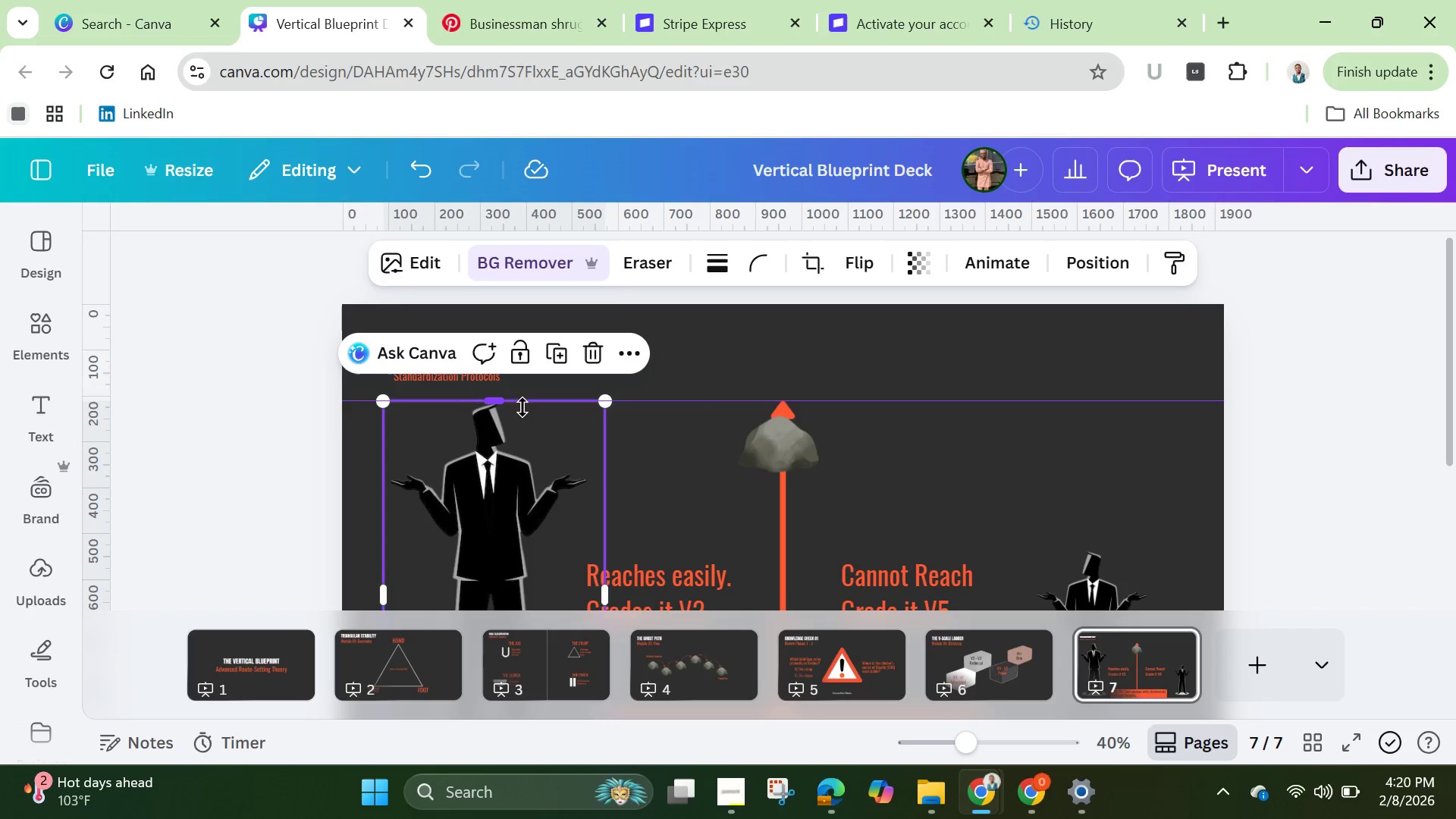 
left_click([1295, 451])
 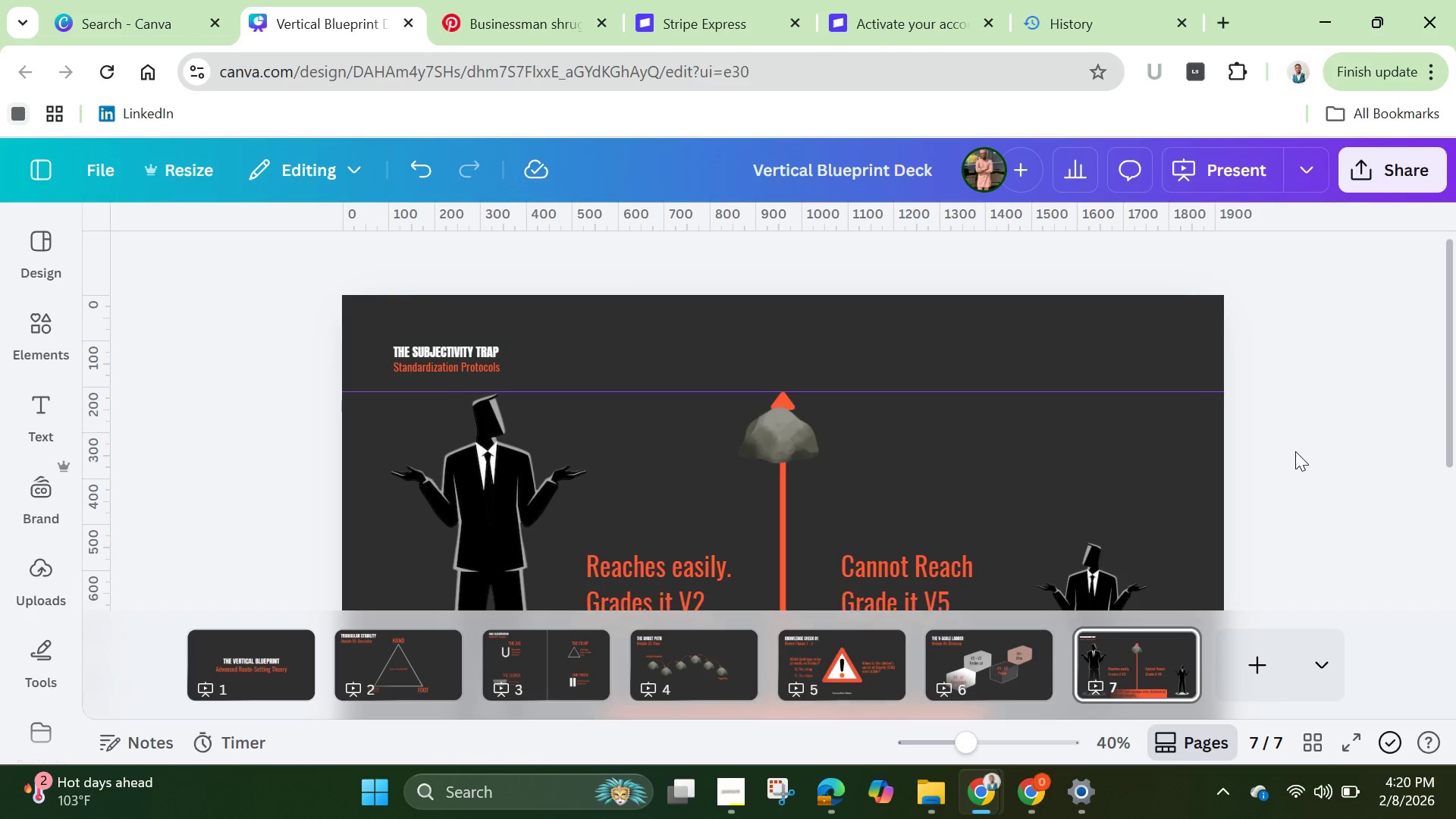 
scroll: coordinate [1295, 451], scroll_direction: down, amount: 1.0
 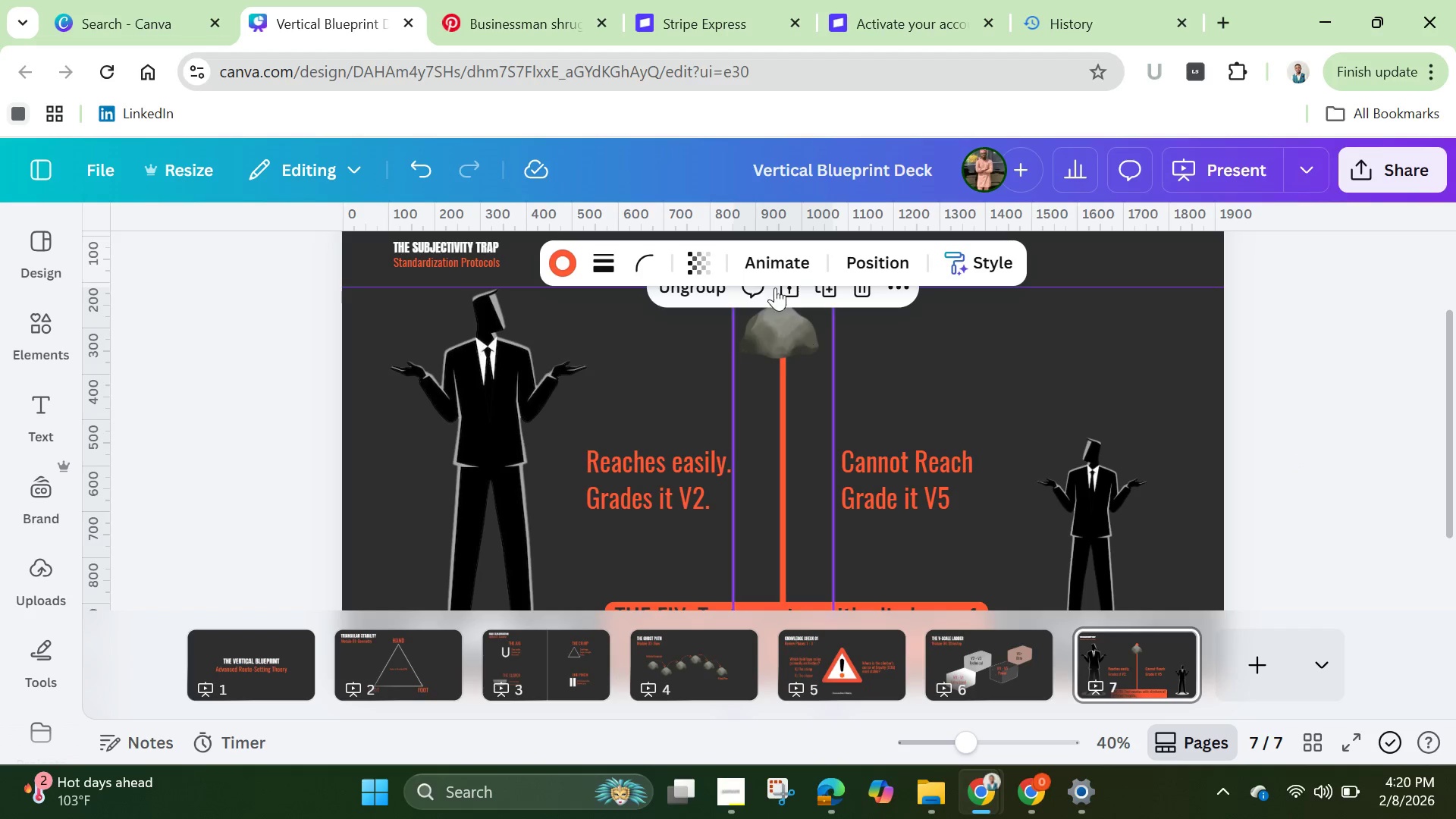 
left_click([708, 286])
 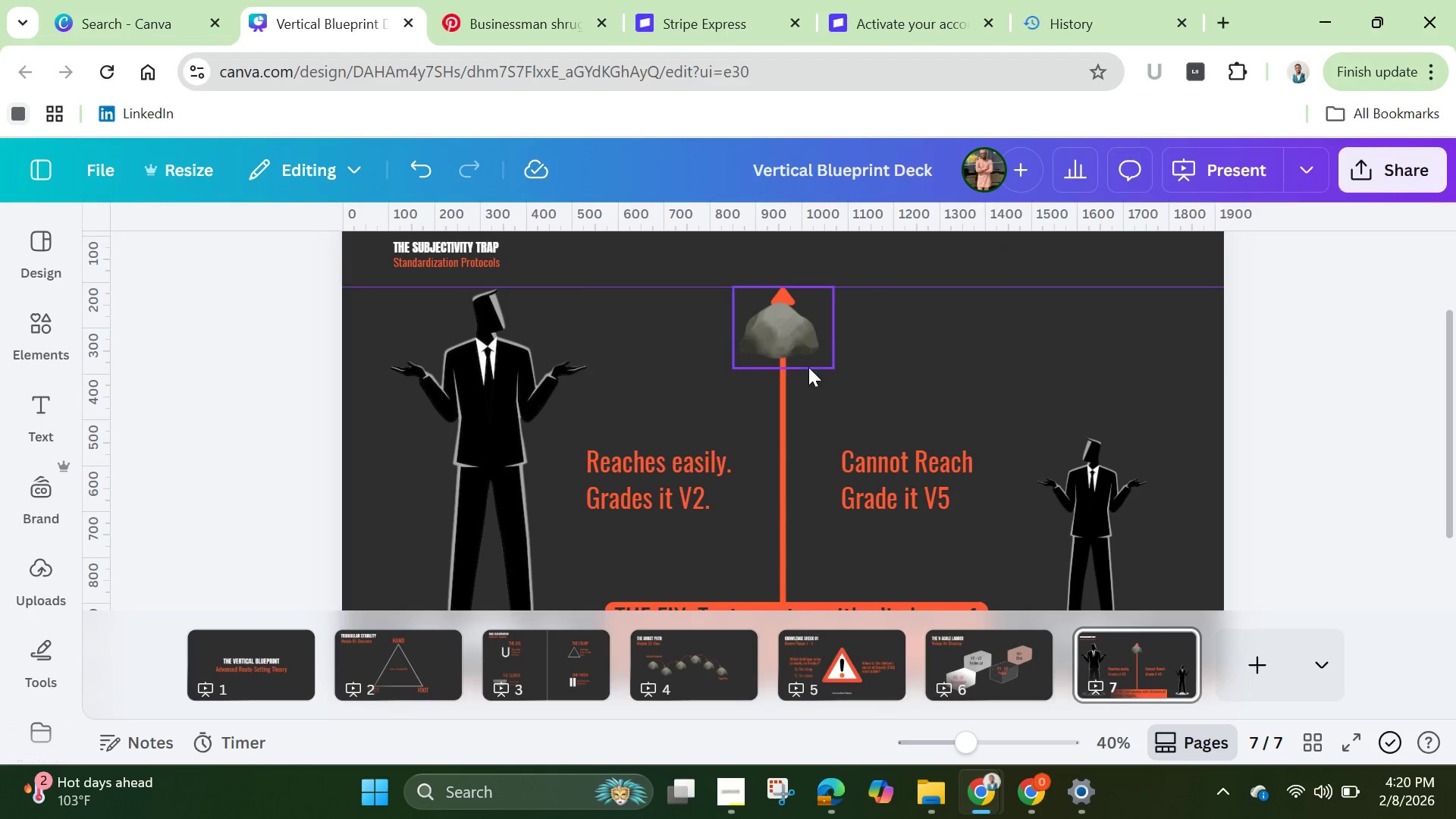 
left_click([789, 347])
 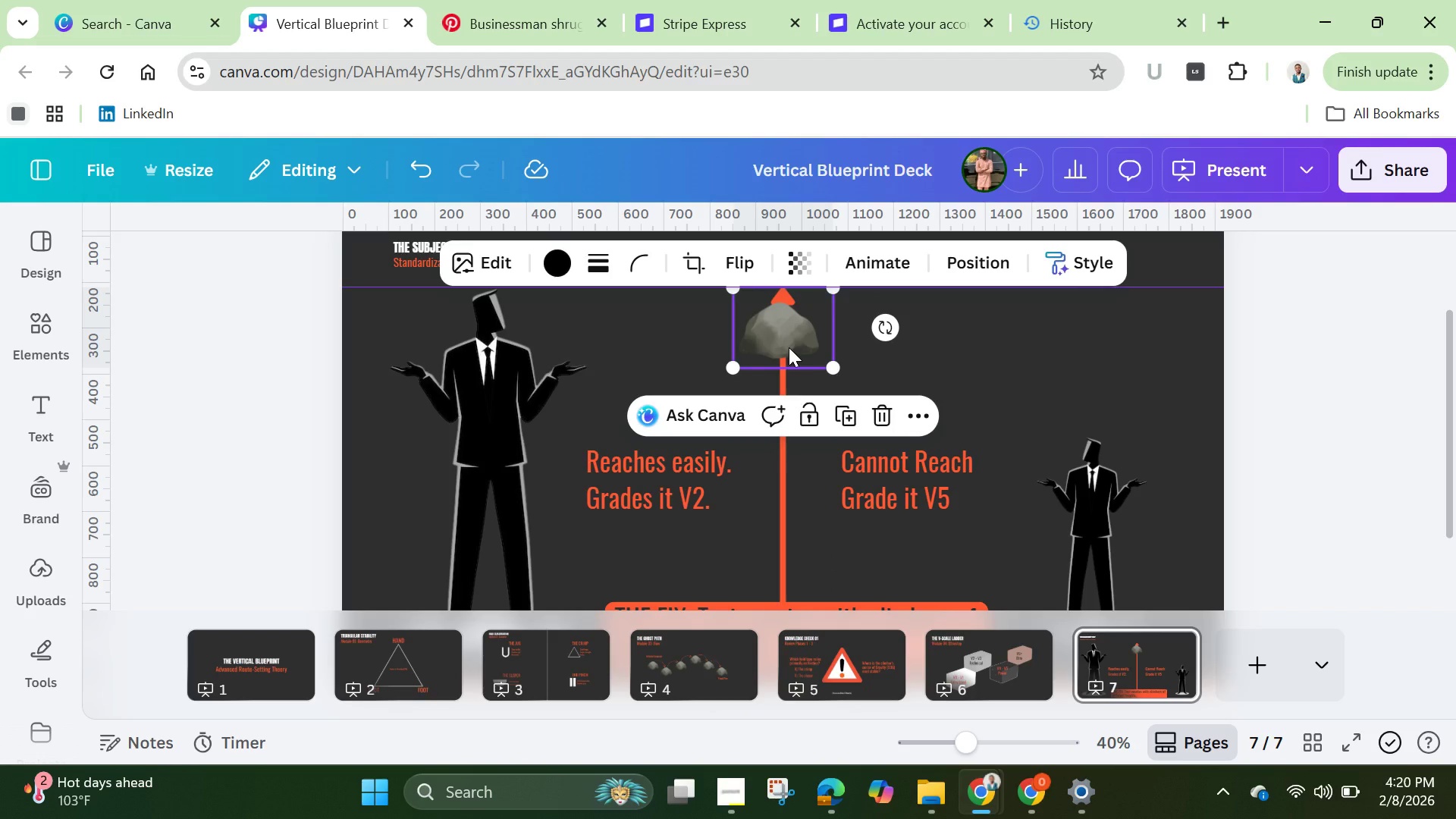 
hold_key(key=ArrowDown, duration=1.27)
 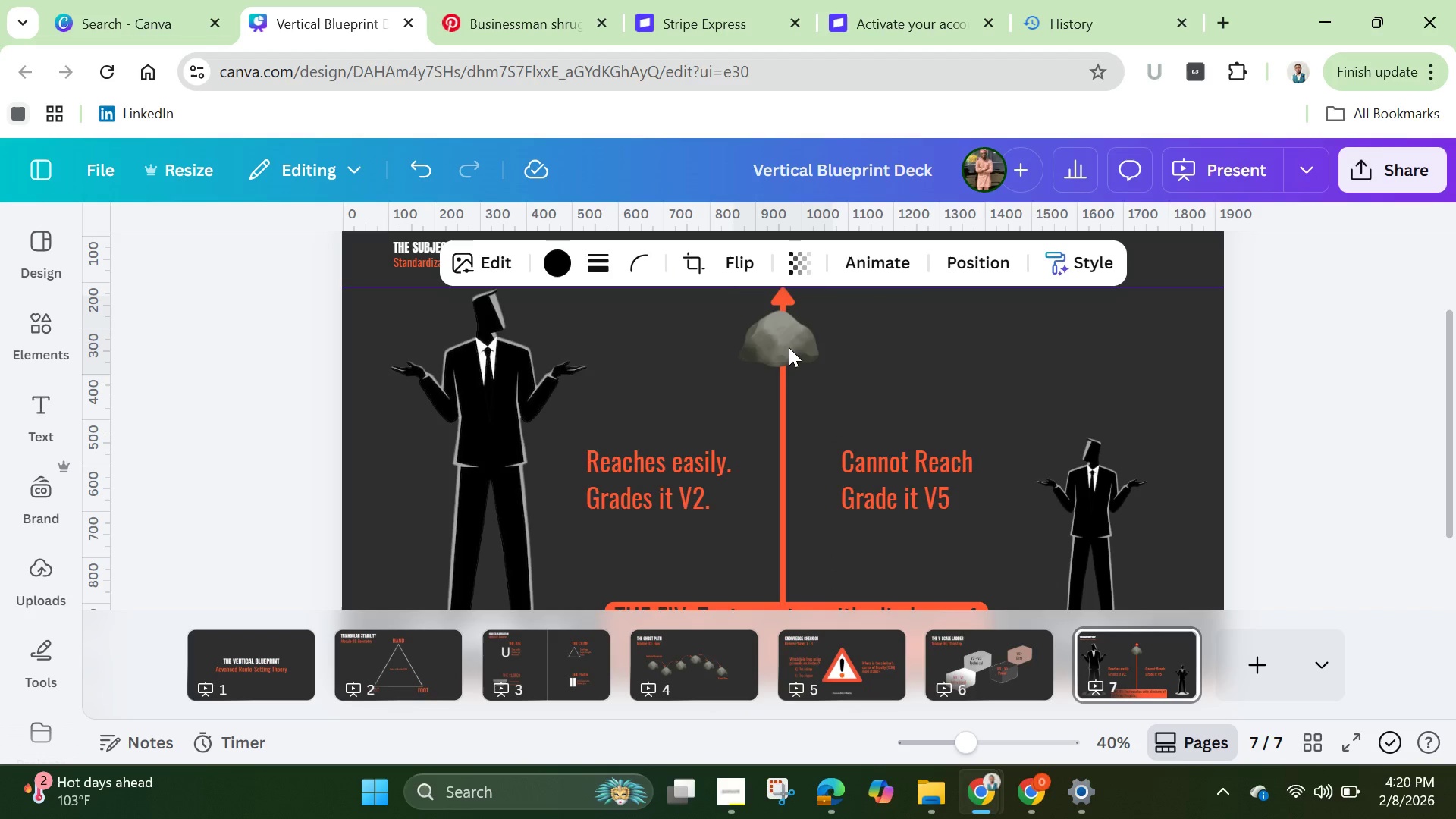 
hold_key(key=ArrowRight, duration=0.8)
 